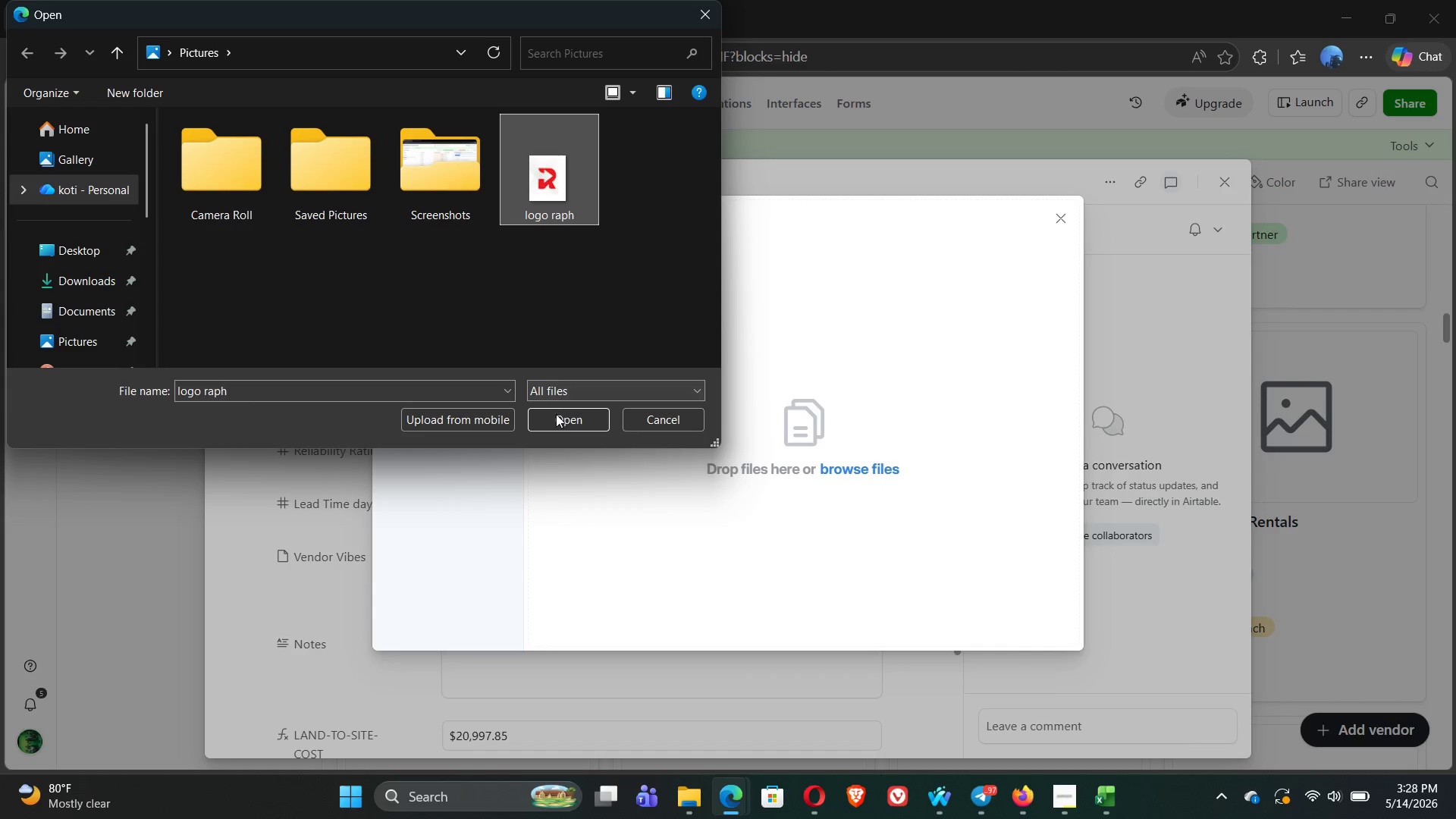 
left_click([557, 419])
 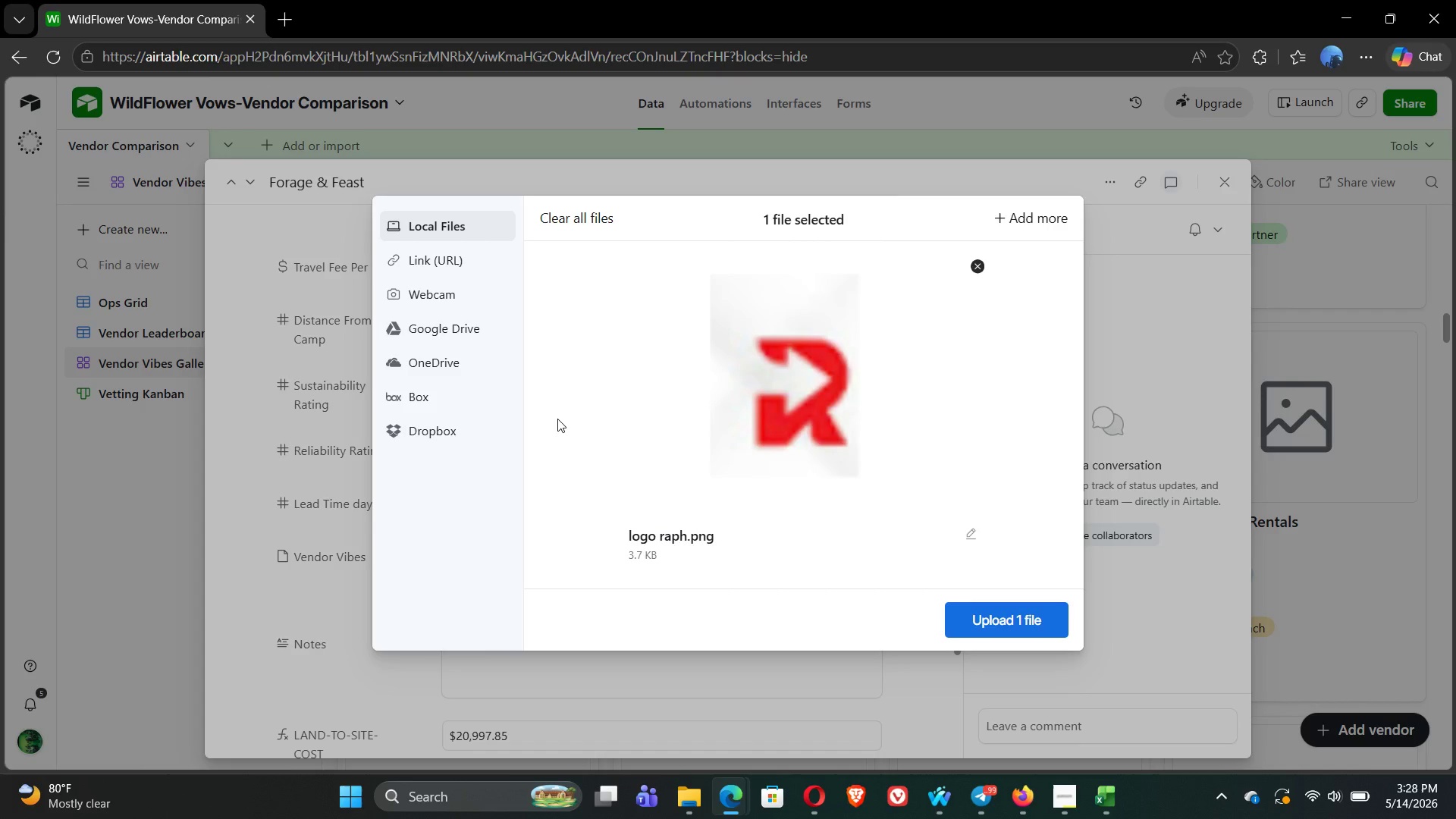 
wait(34.38)
 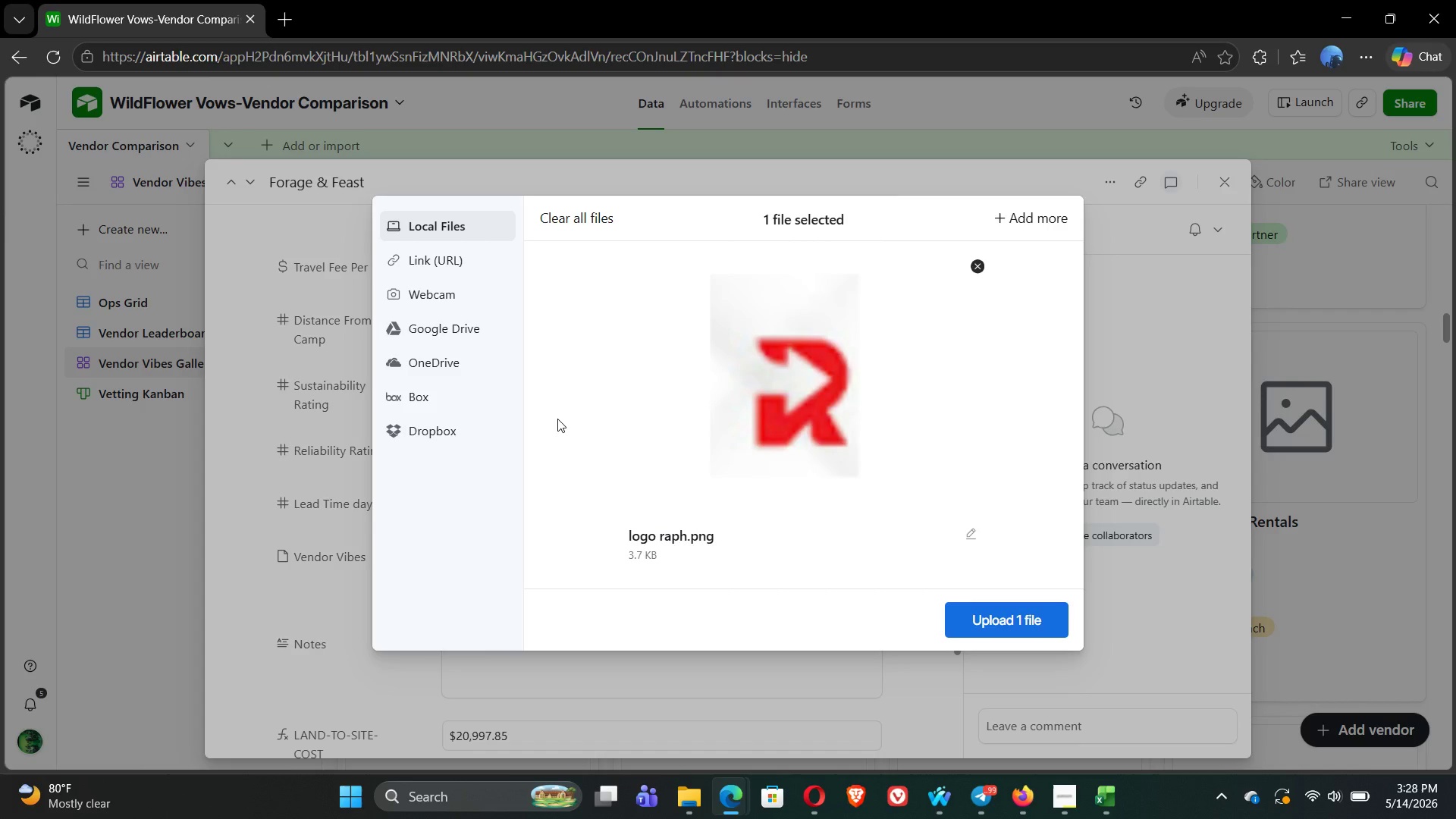 
left_click([1006, 627])
 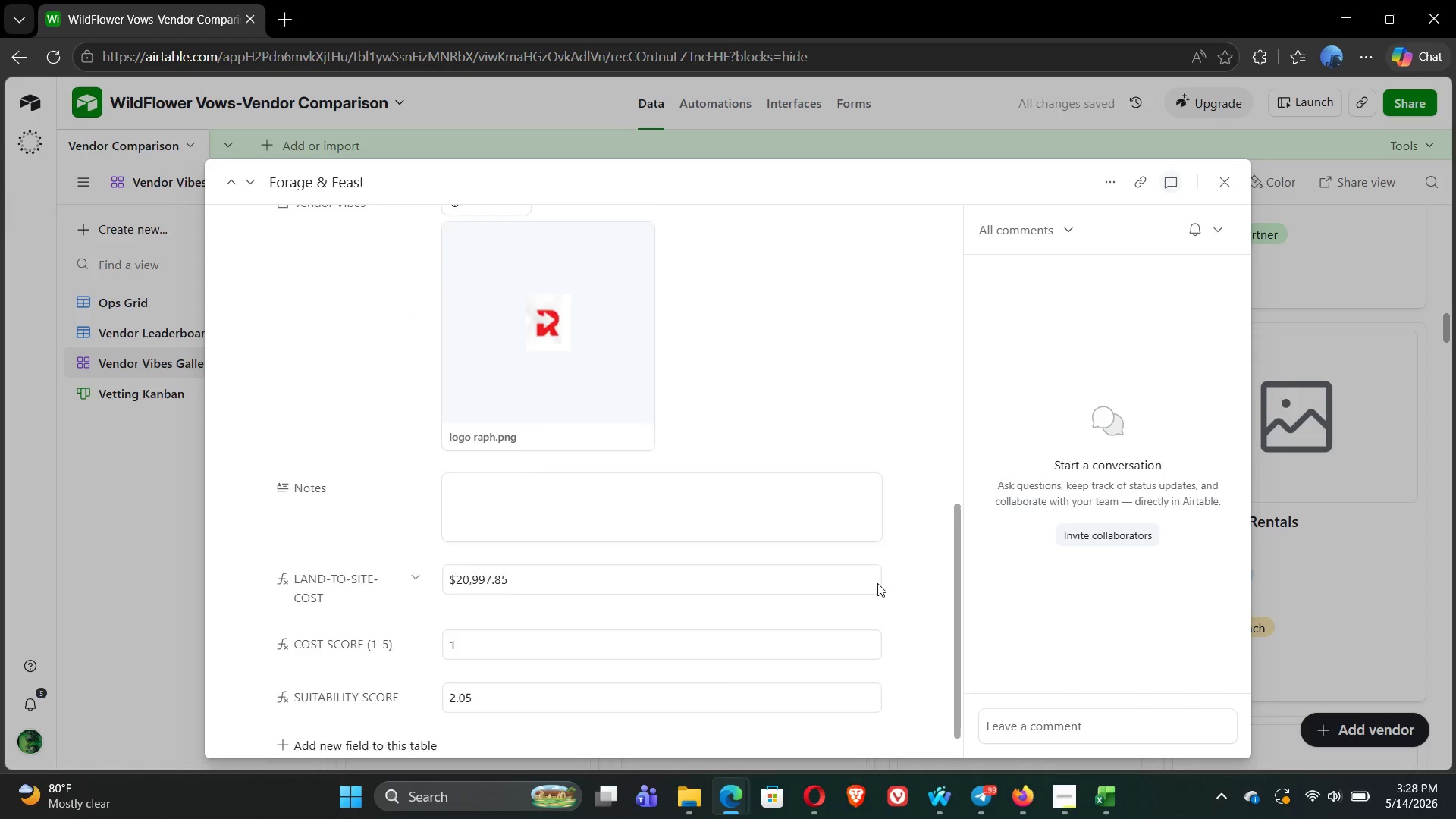 
wait(11.8)
 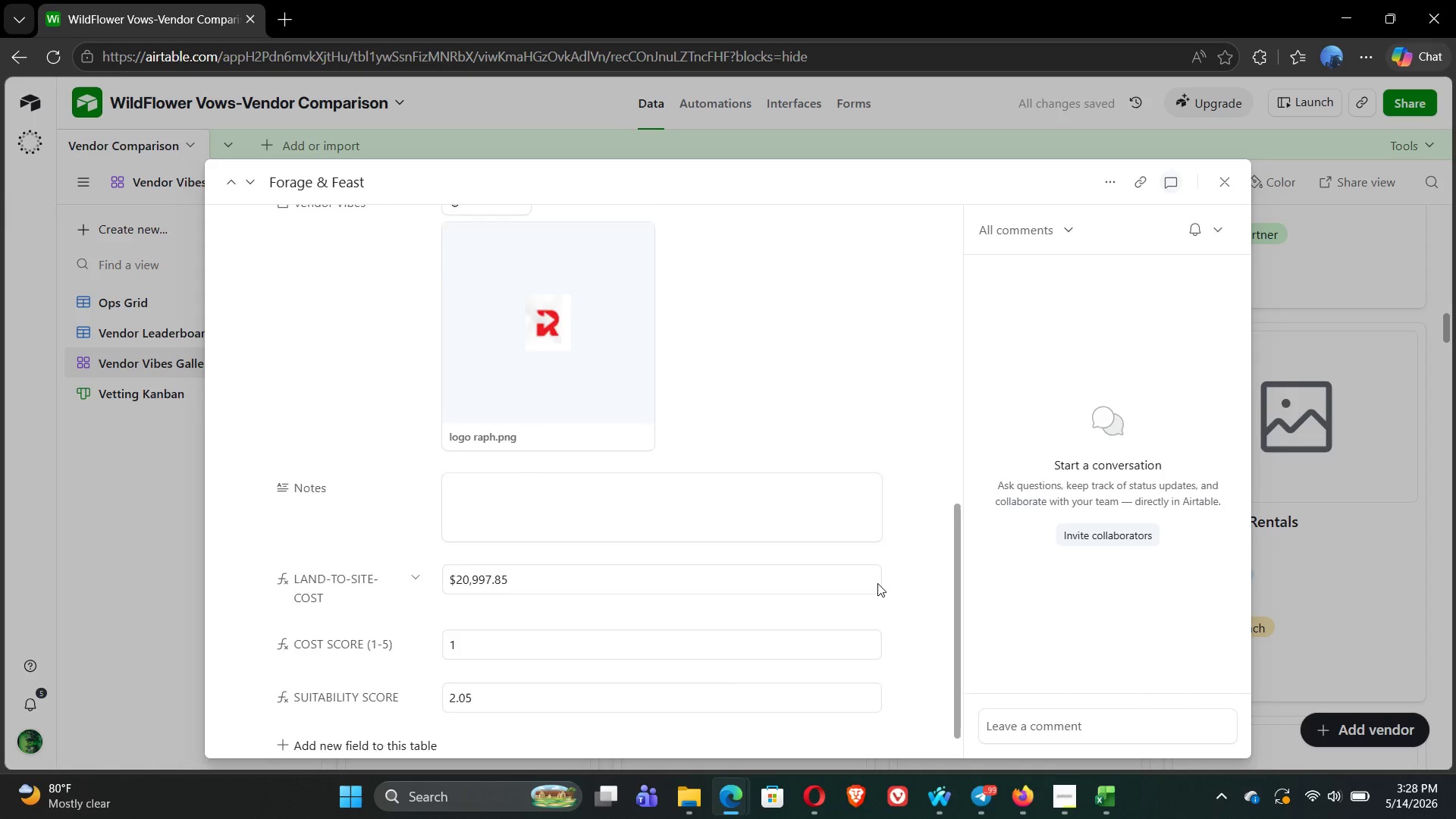 
left_click([1056, 105])
 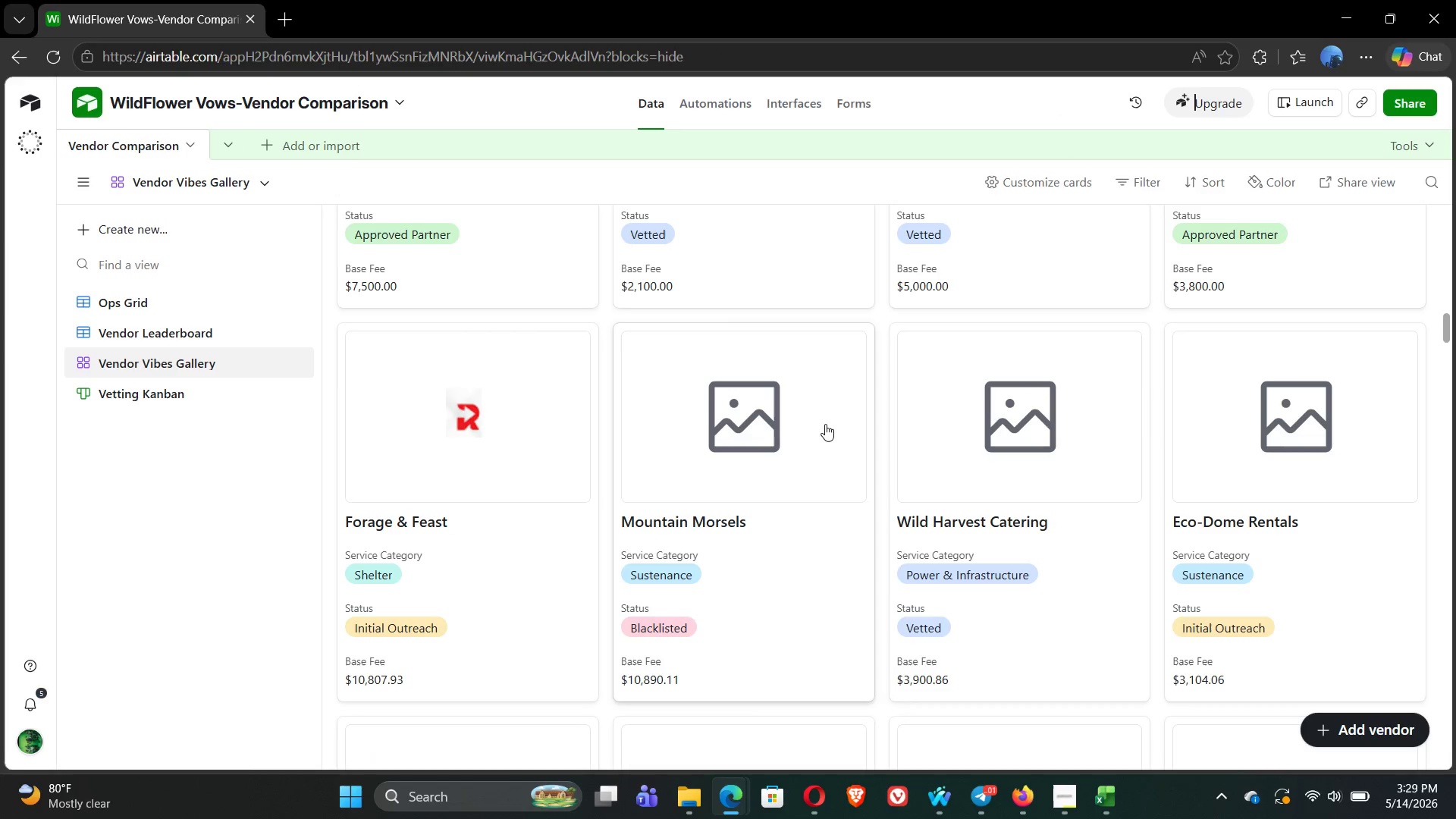 
left_click([803, 431])
 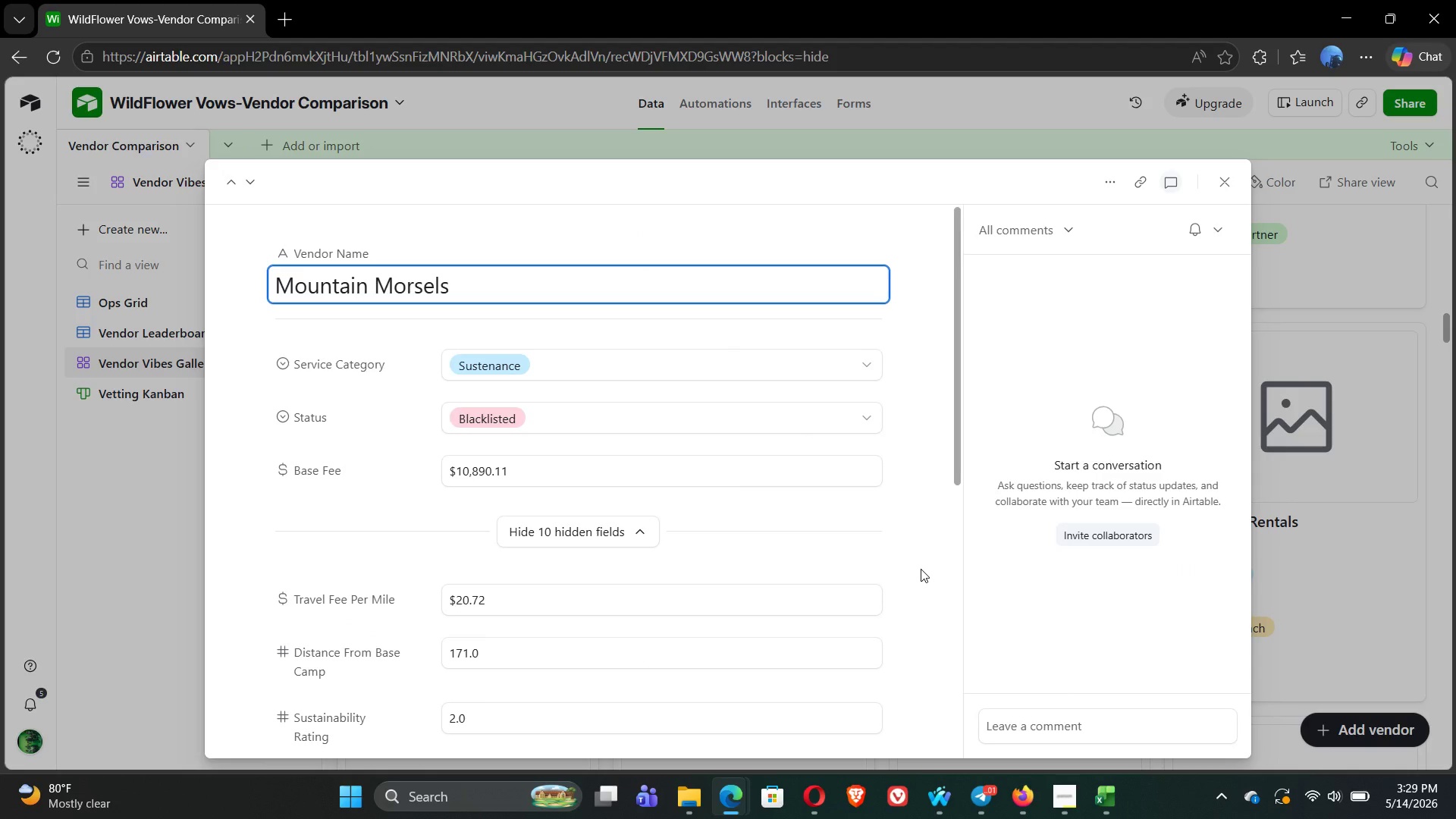 
wait(10.17)
 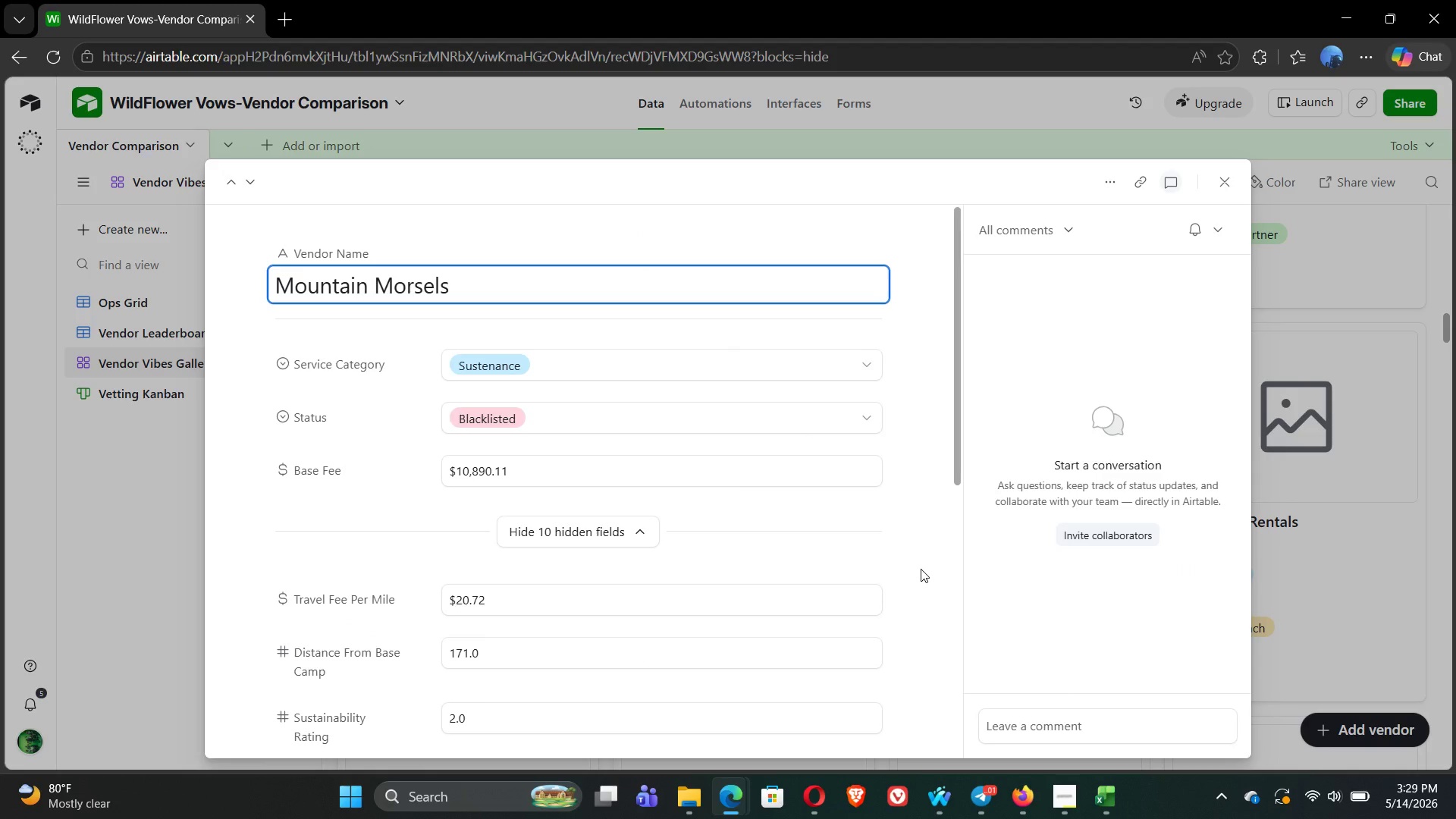 
left_click([720, 535])
 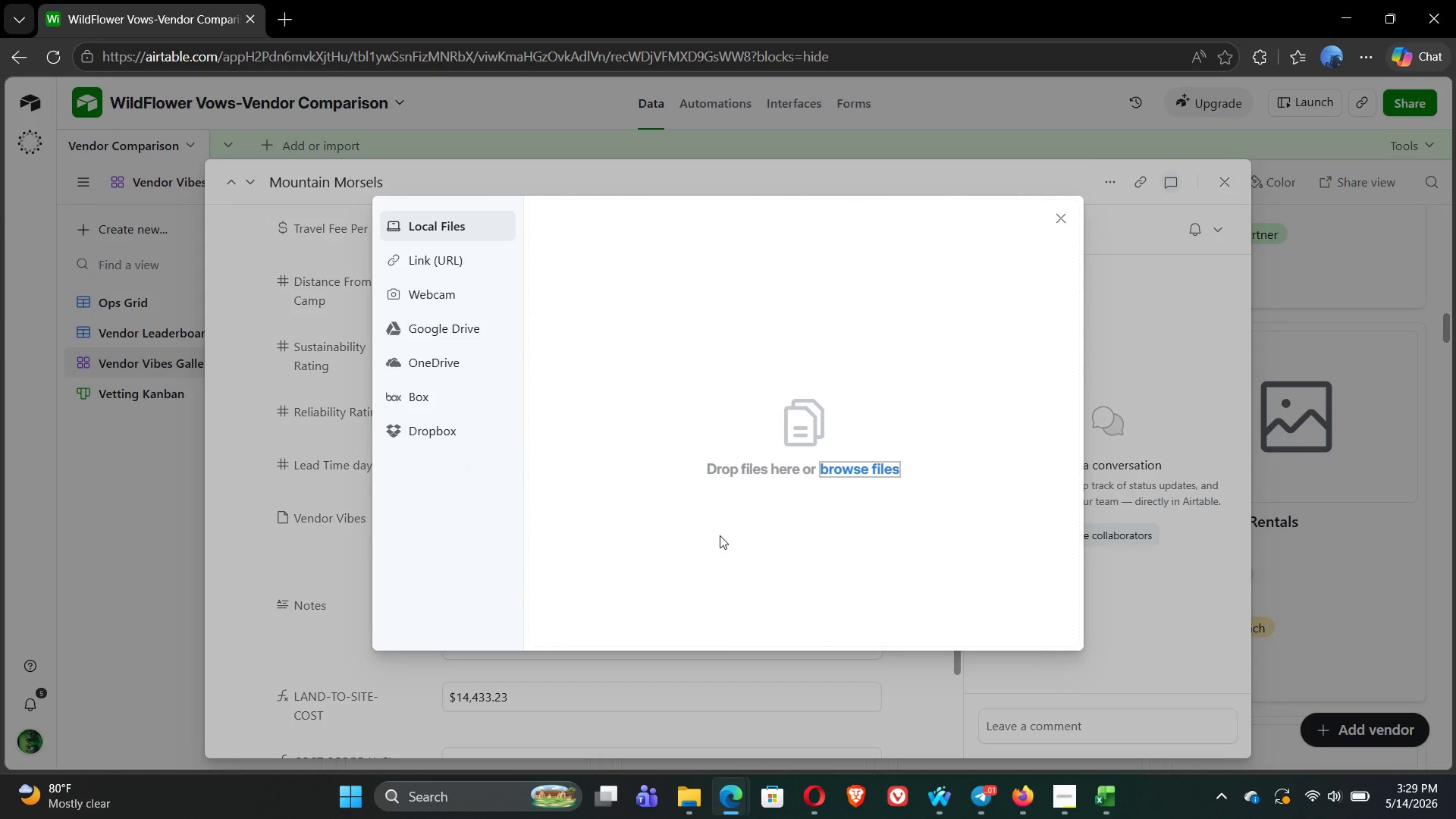 
wait(20.42)
 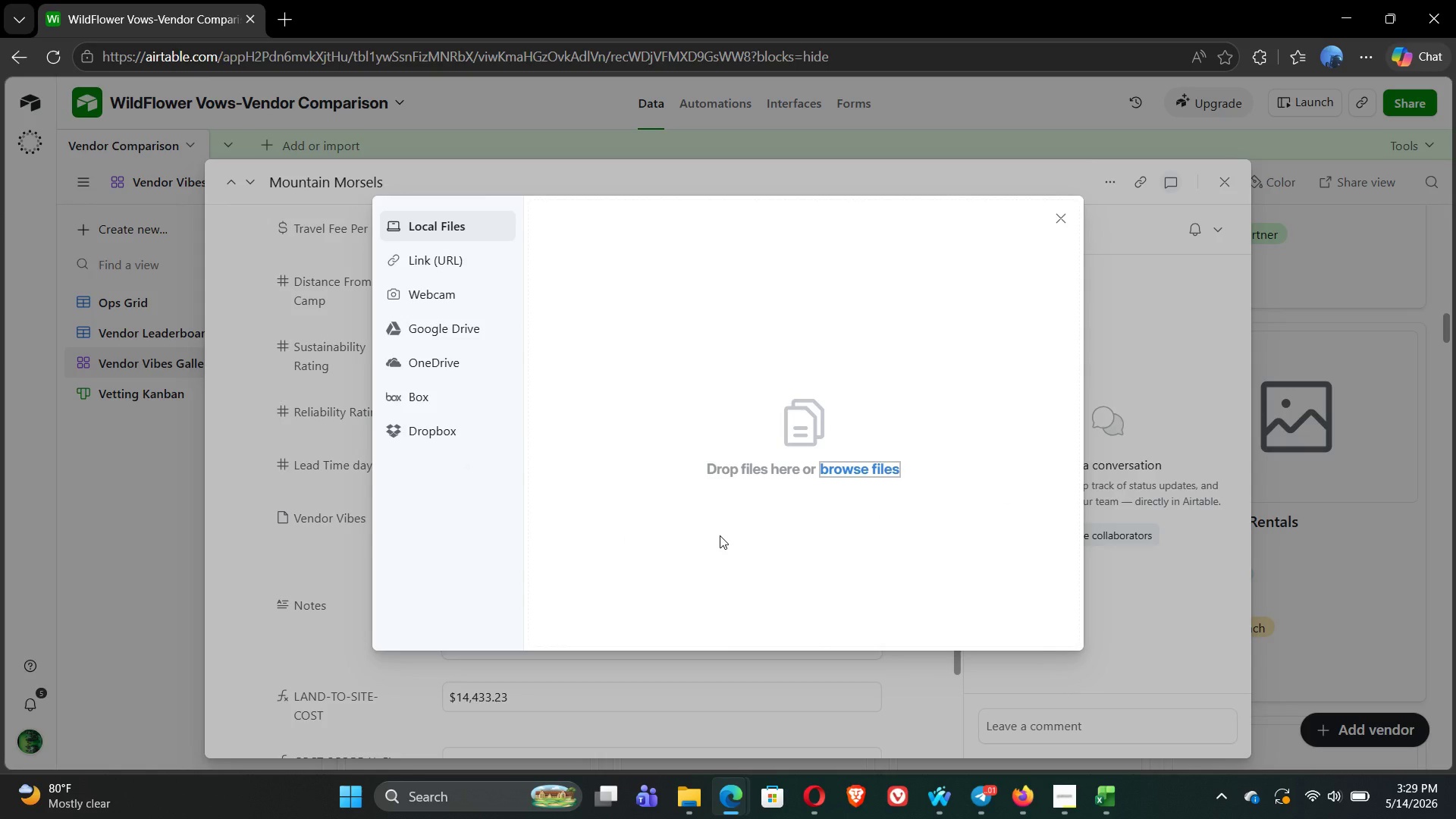 
left_click([865, 468])
 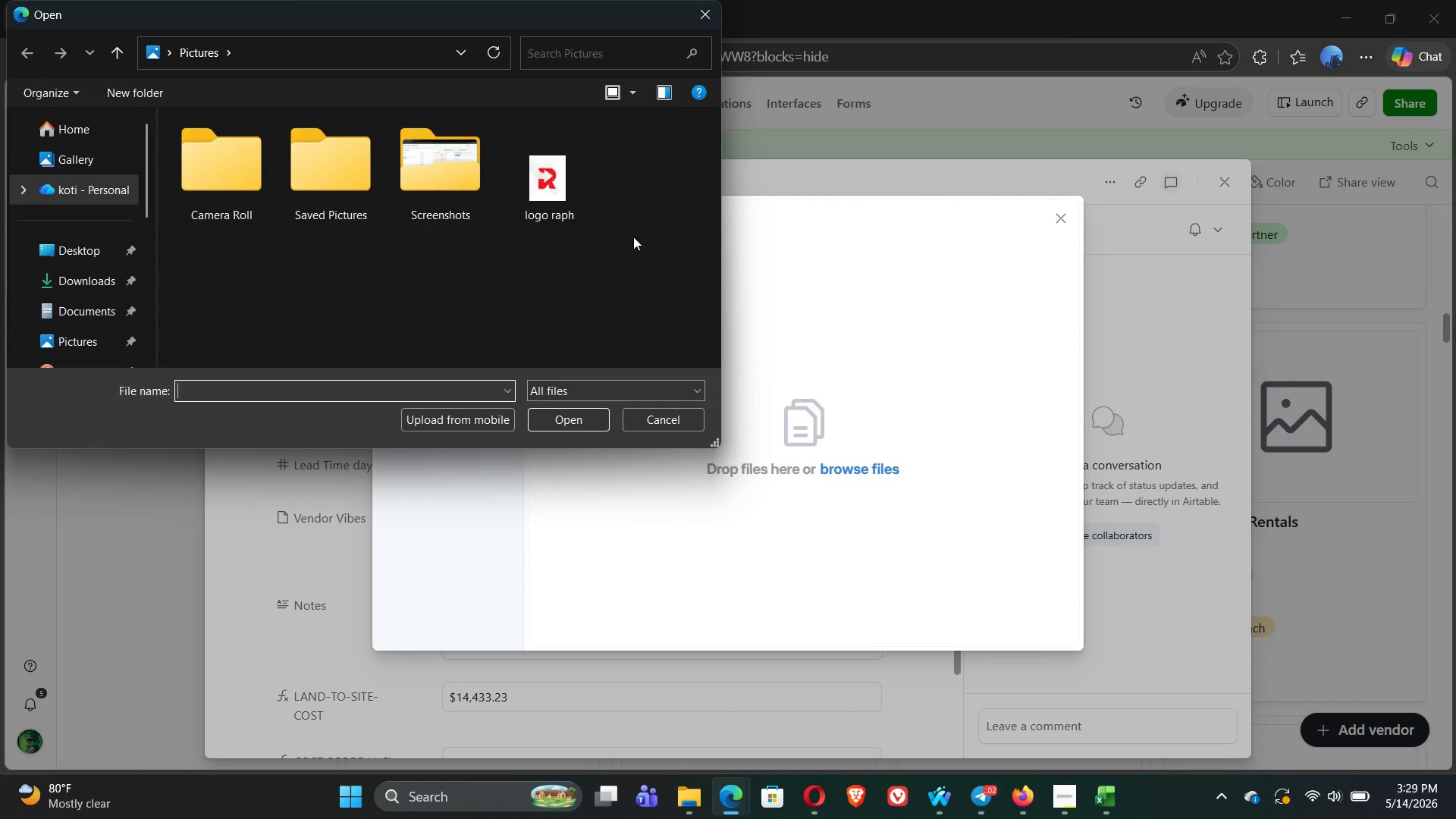 
left_click([544, 180])
 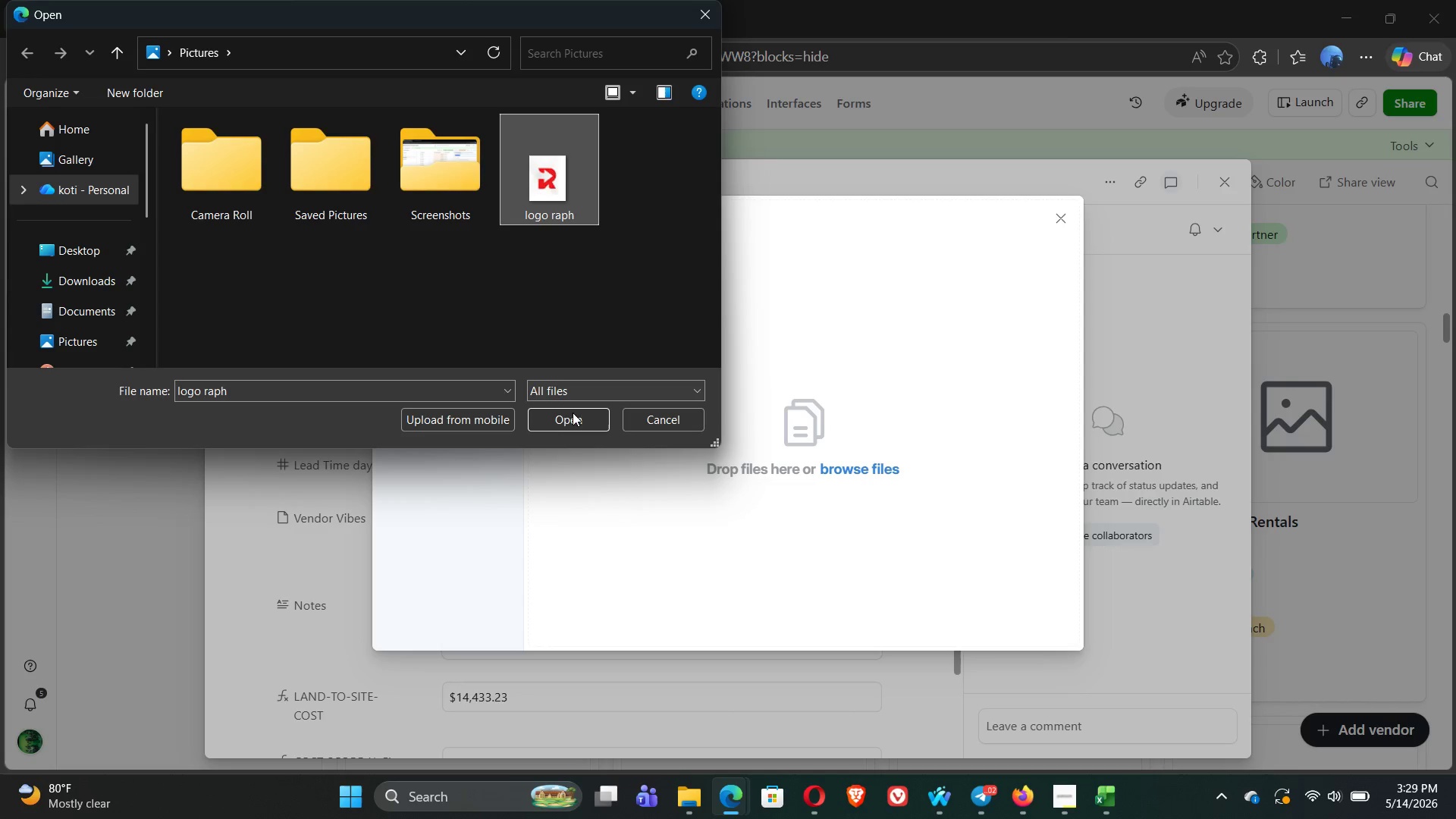 
left_click([573, 420])
 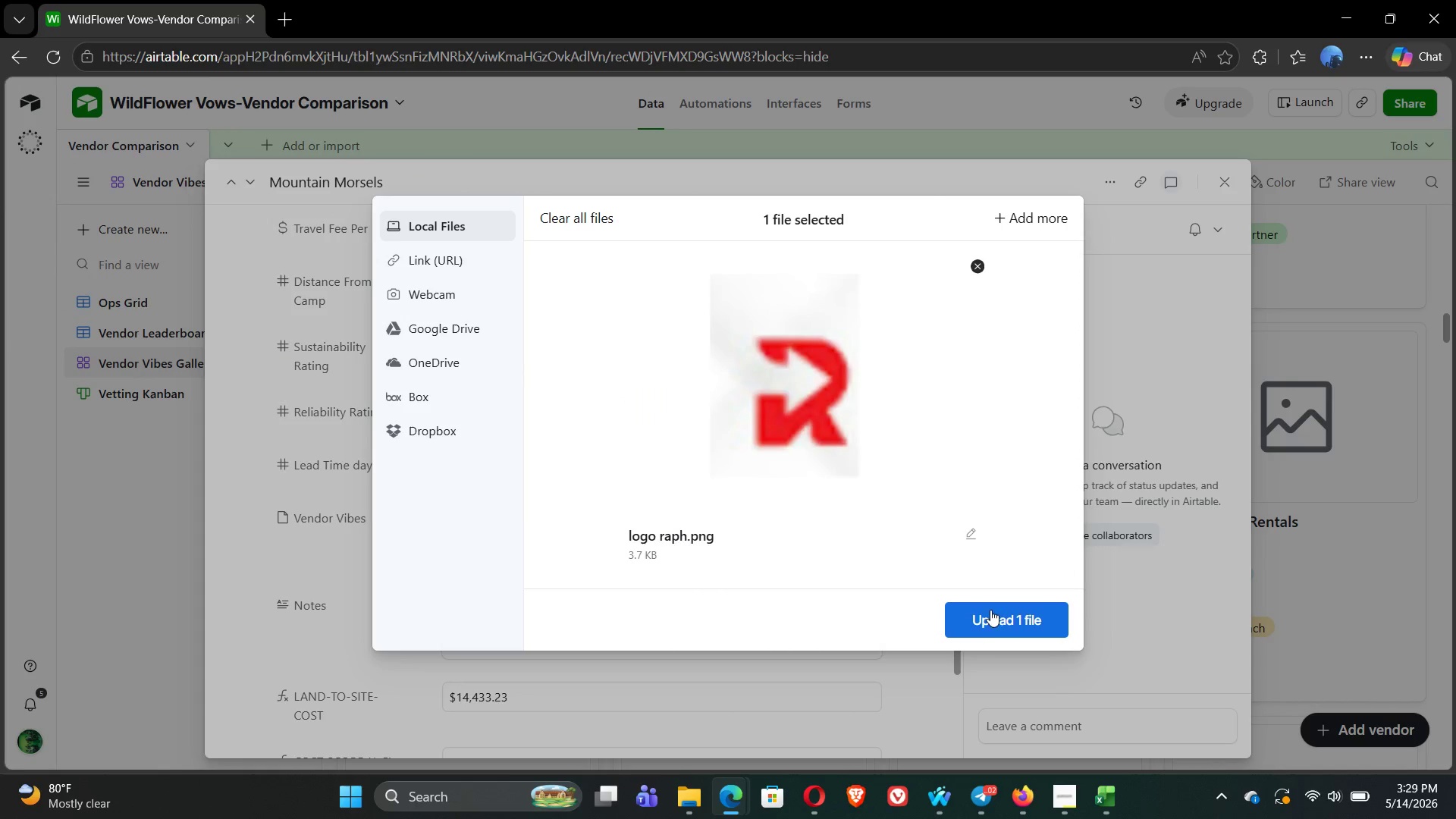 
left_click([996, 616])
 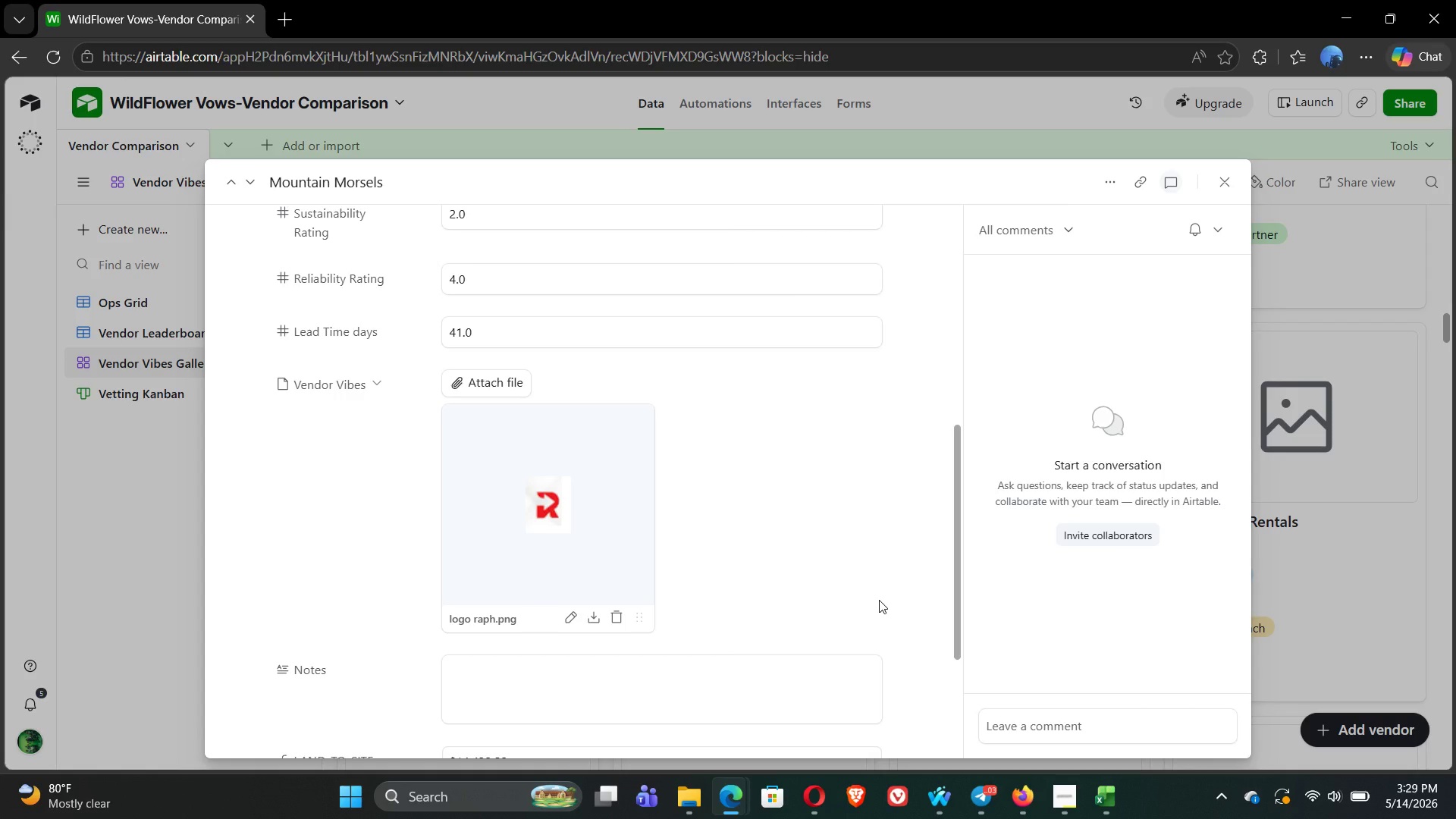 
wait(26.41)
 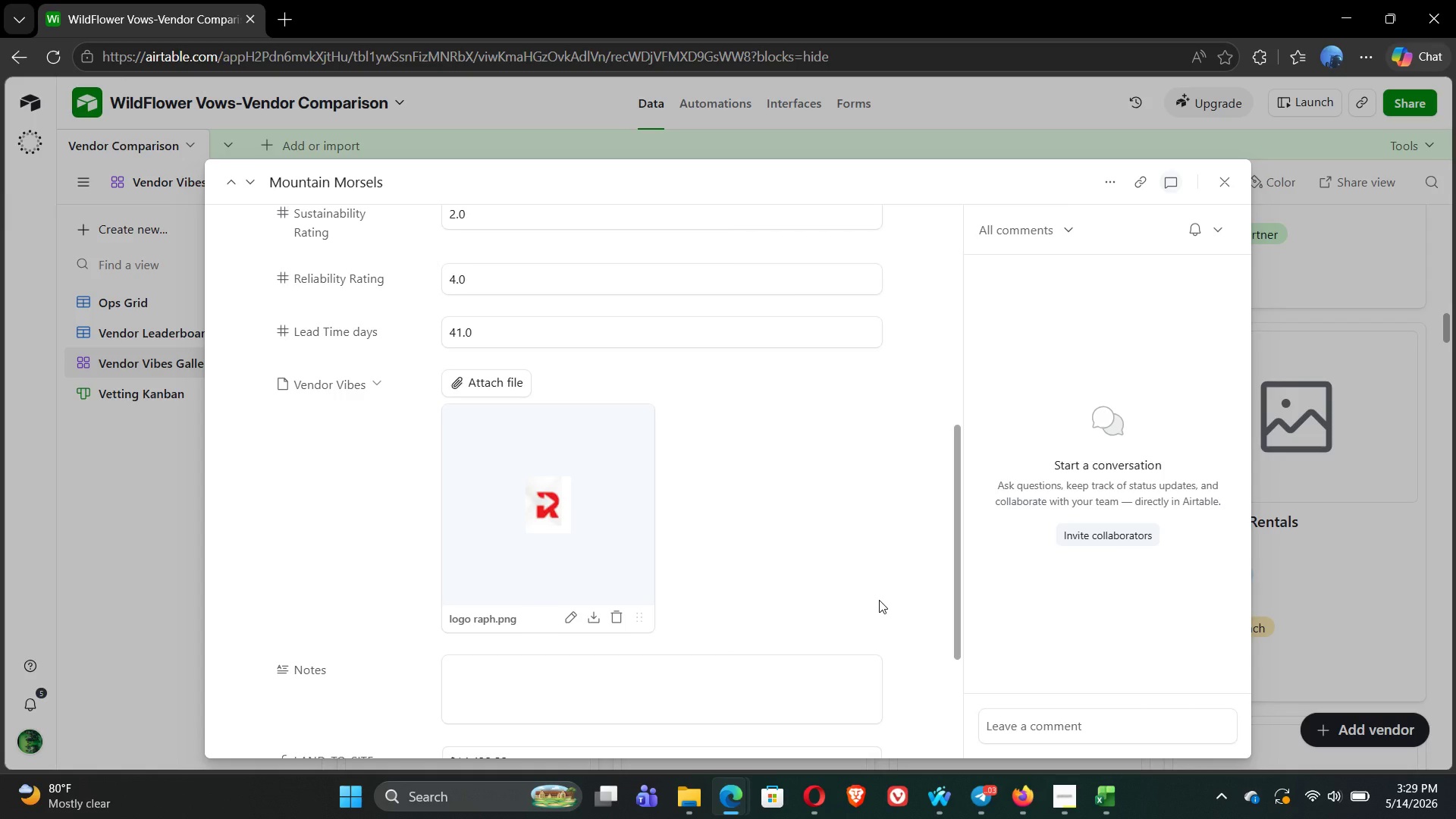 
left_click([1025, 113])
 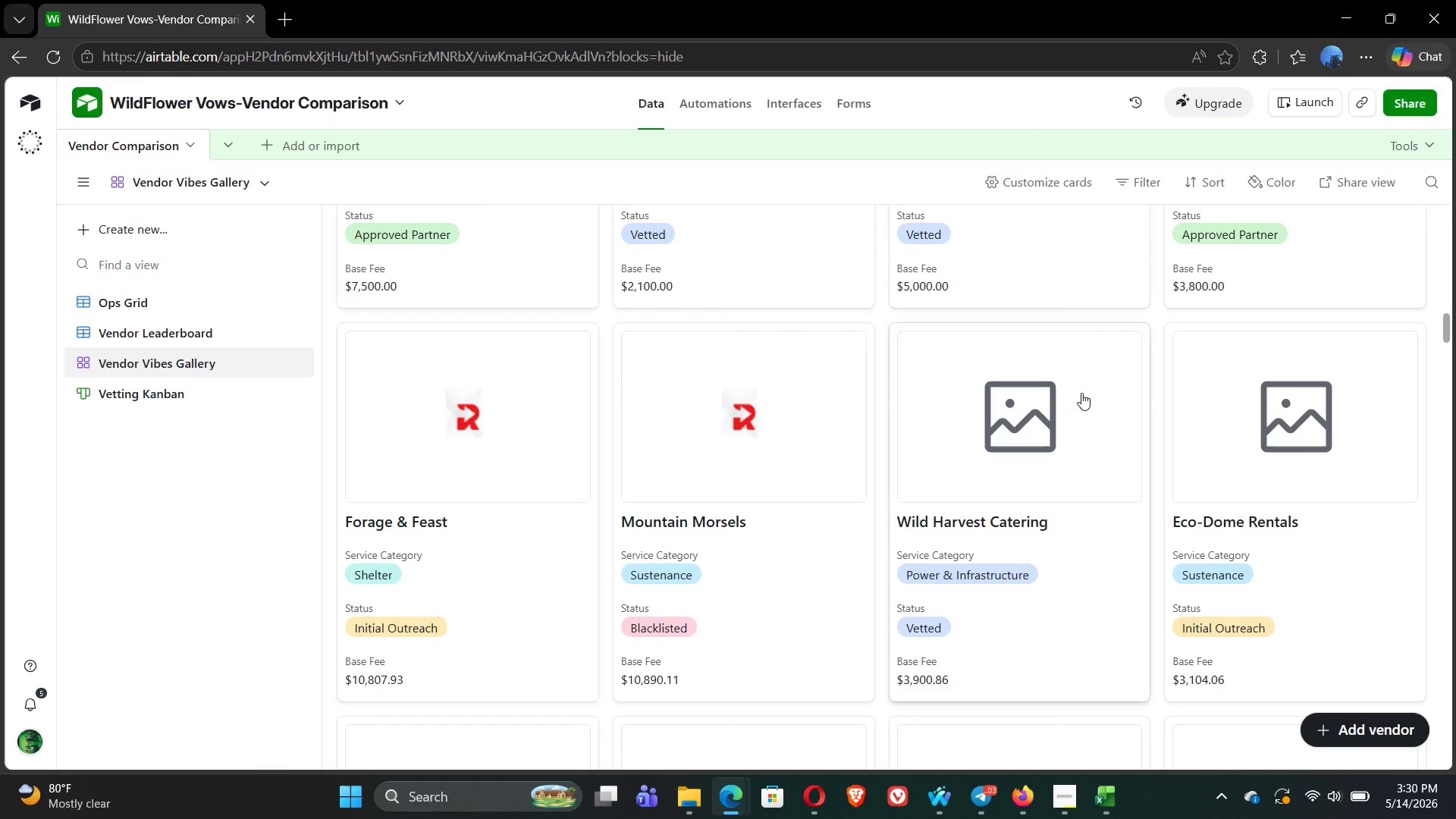 
left_click([1026, 410])
 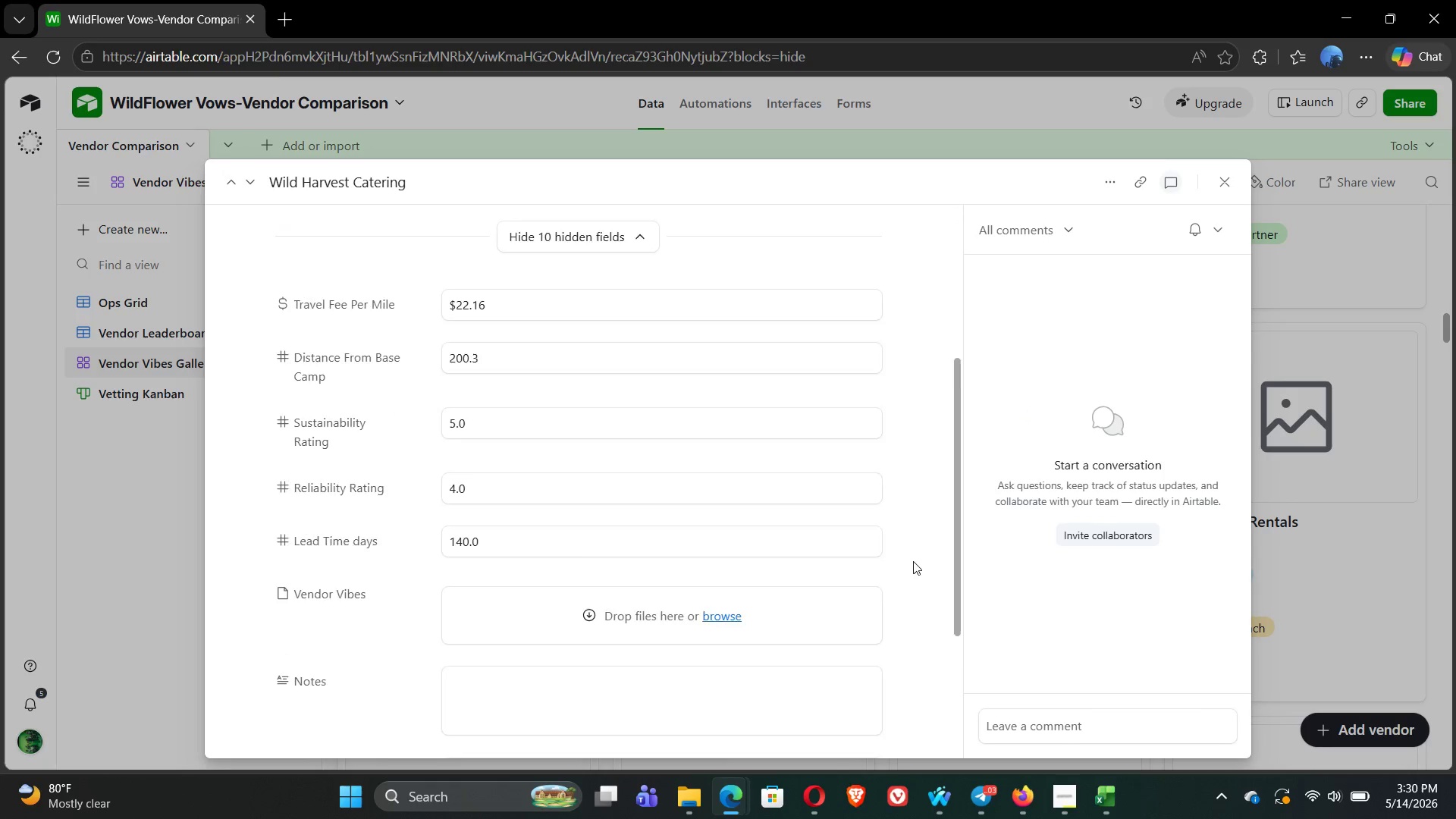 
left_click([730, 535])
 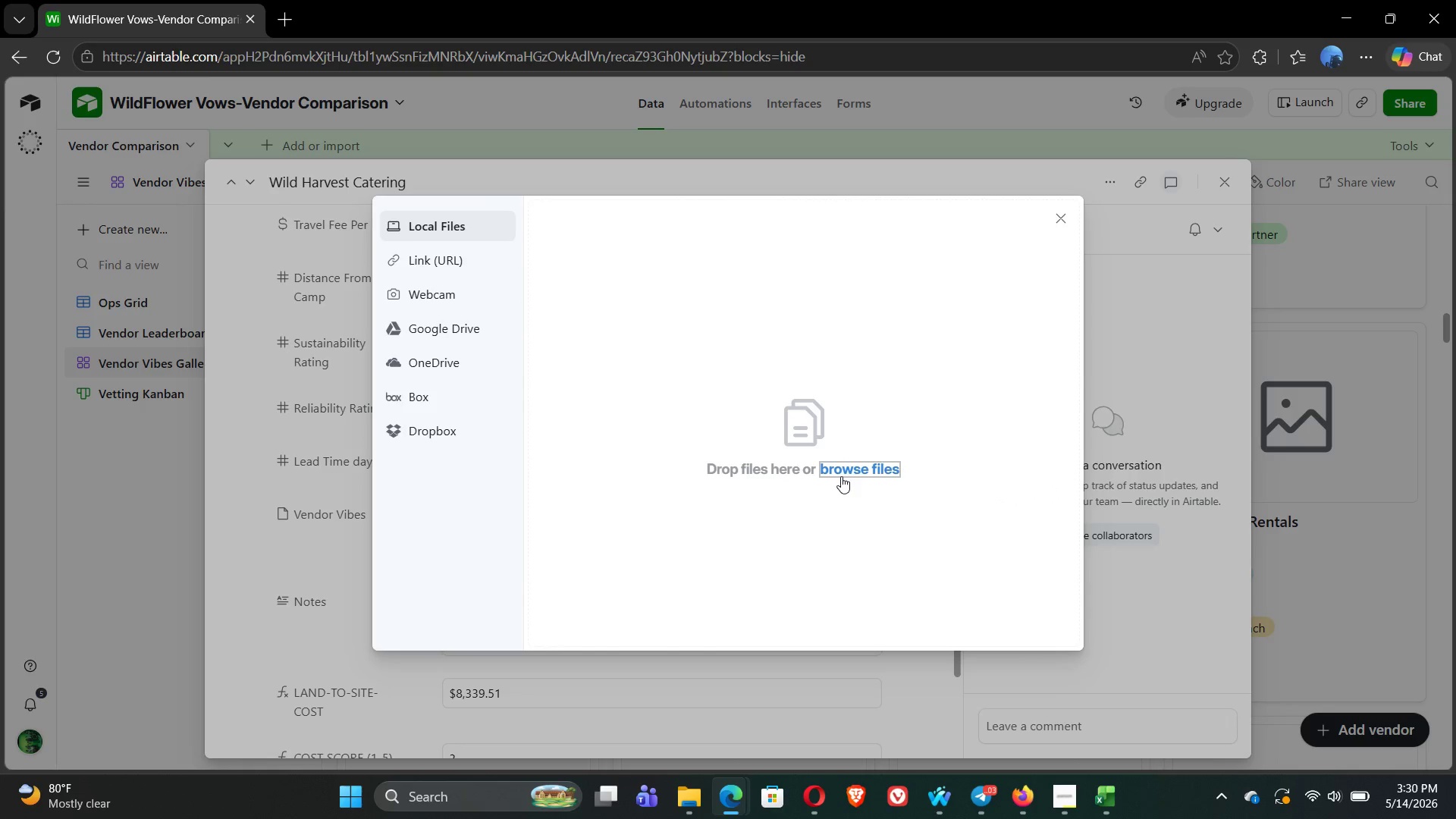 
left_click([852, 472])
 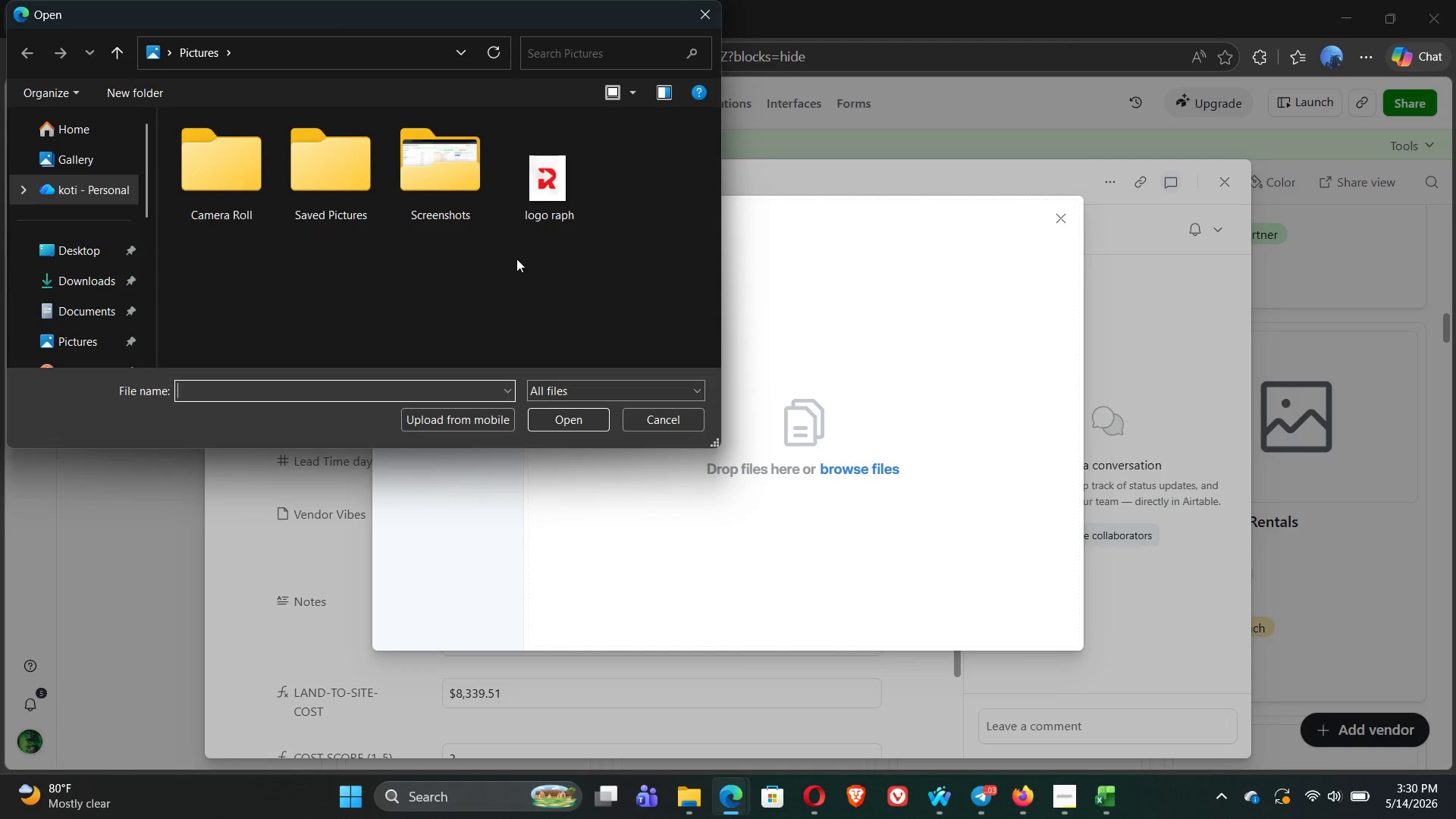 
left_click([537, 205])
 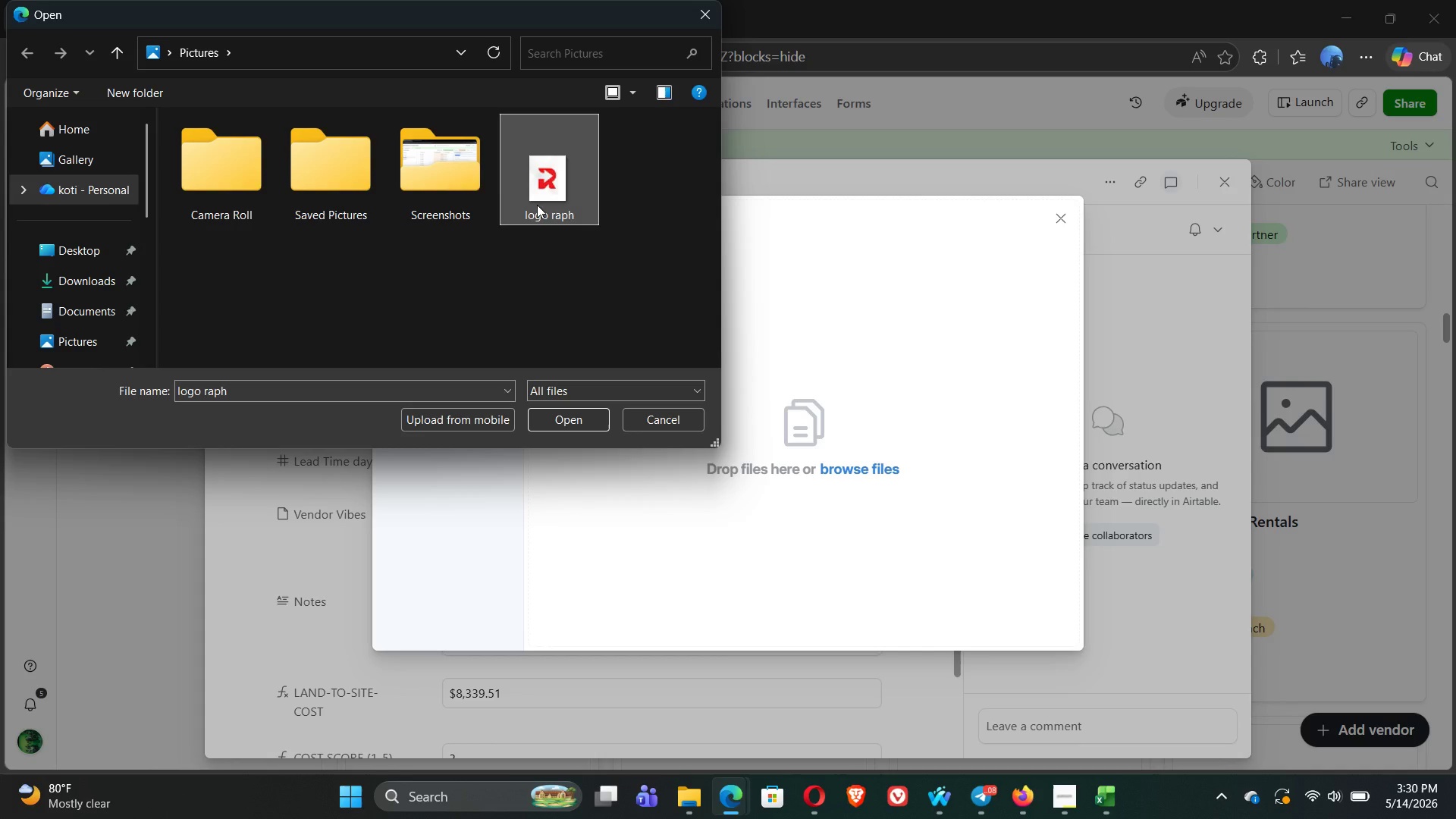 
wait(5.75)
 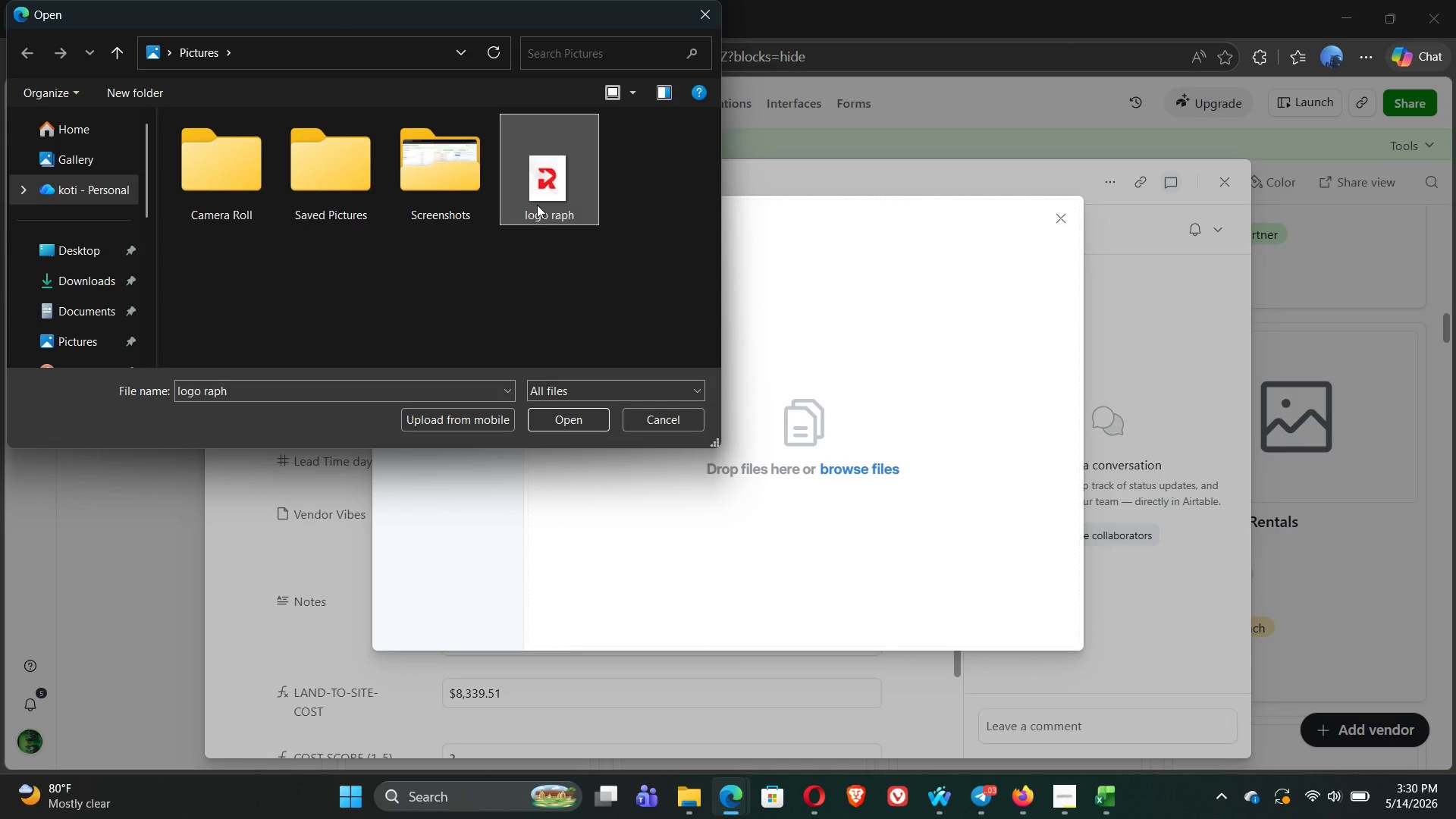 
left_click([556, 423])
 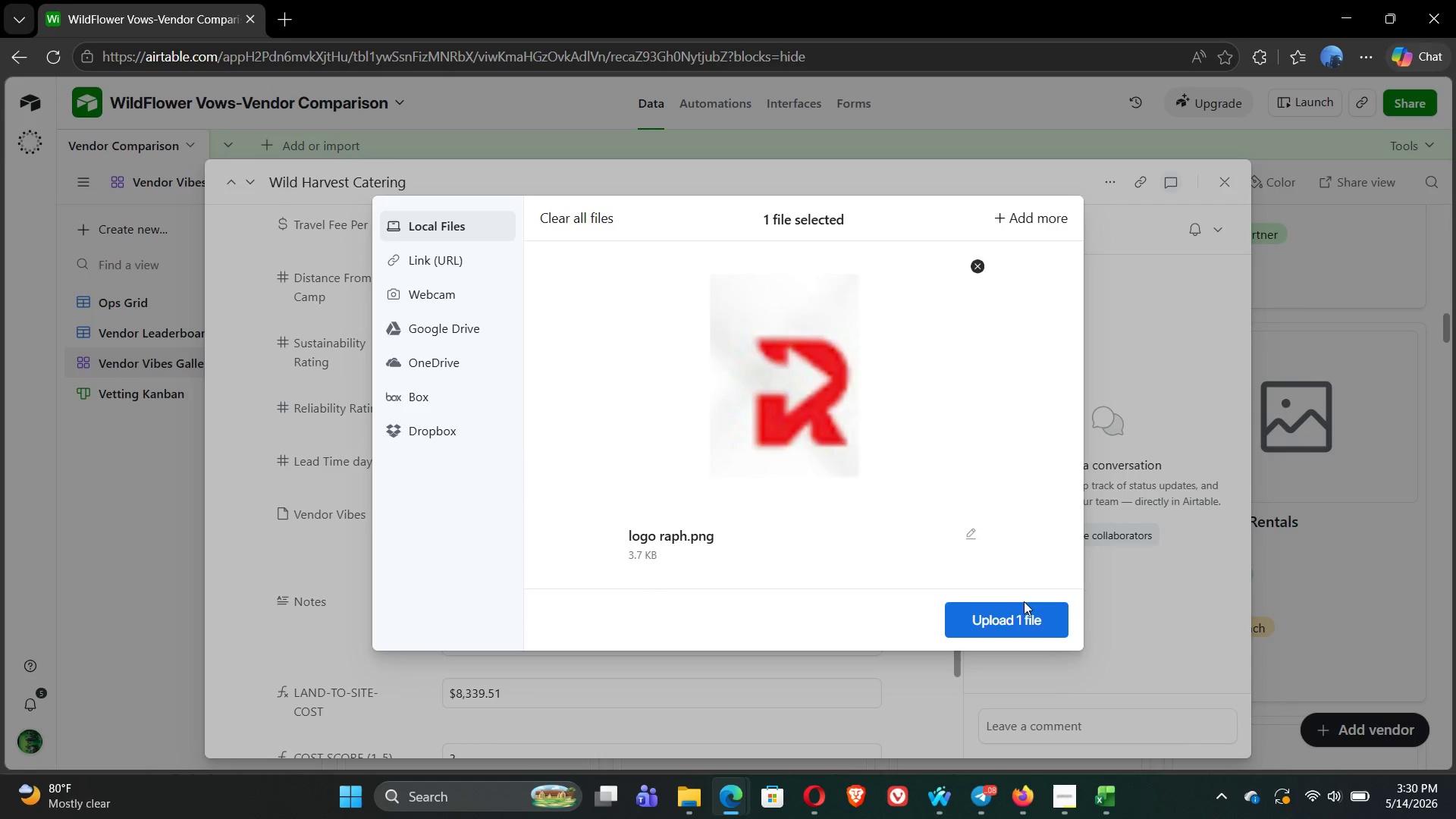 
left_click([1025, 610])
 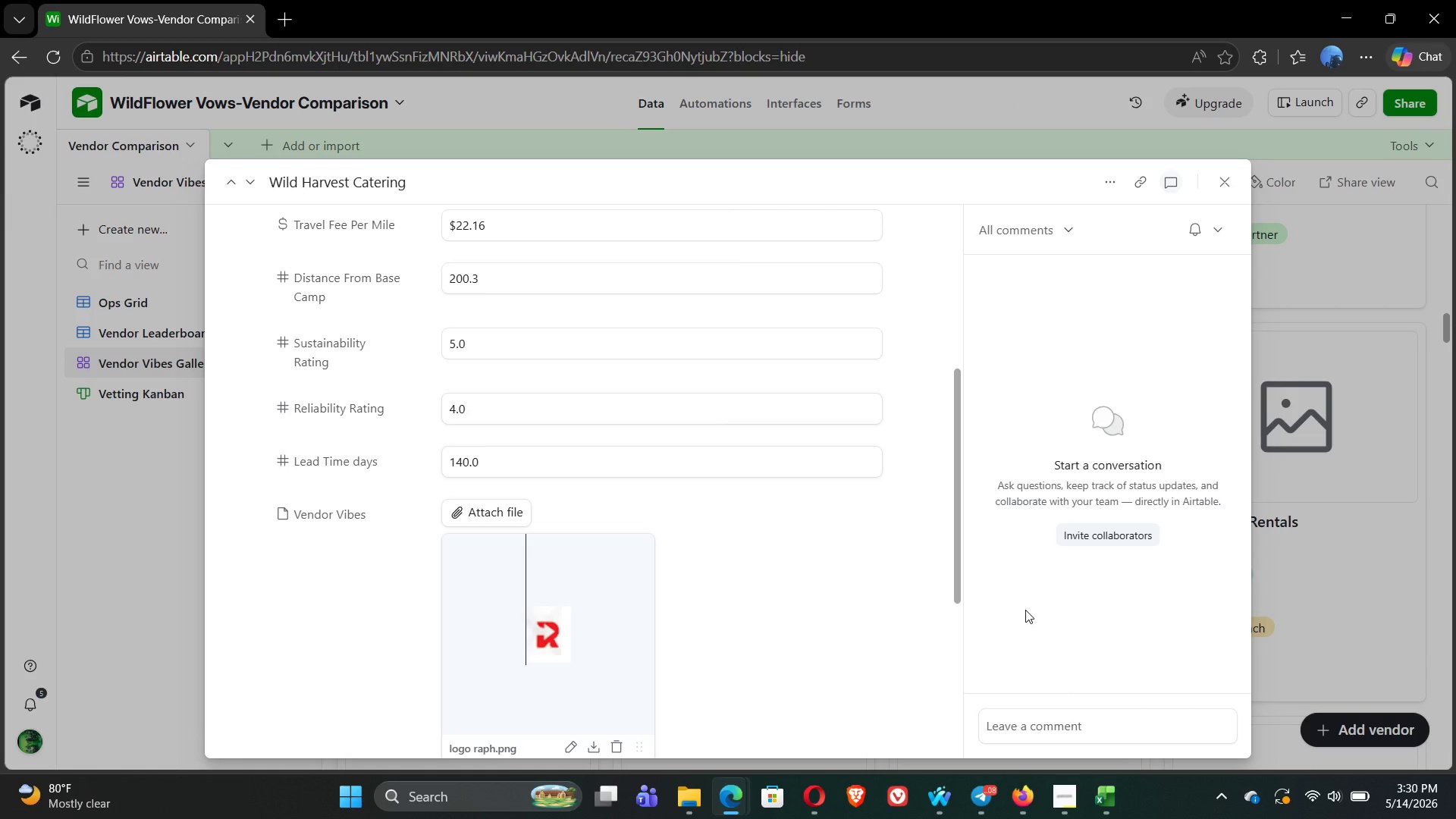 
wait(16.08)
 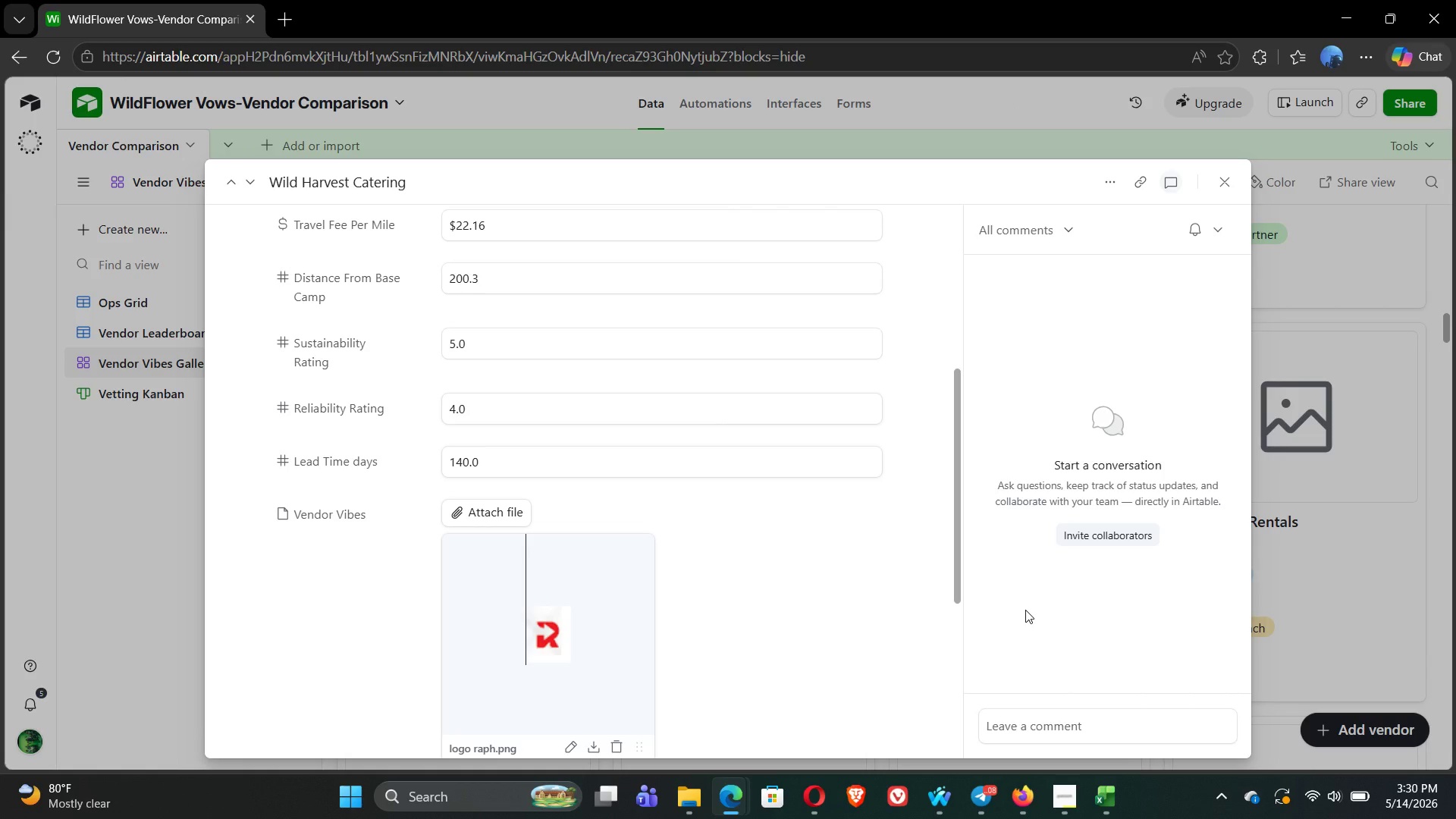 
left_click([996, 101])
 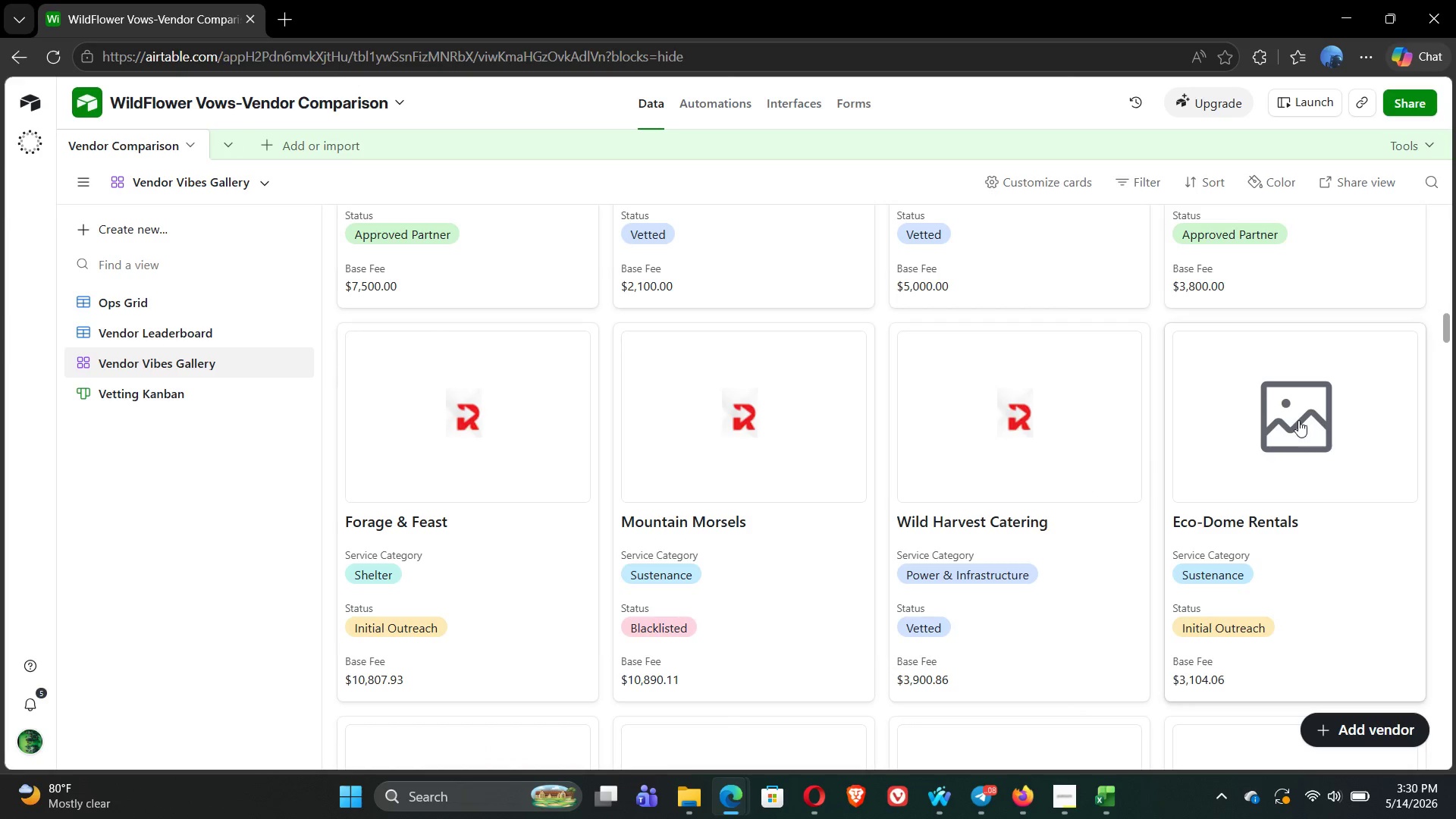 
left_click([1297, 419])
 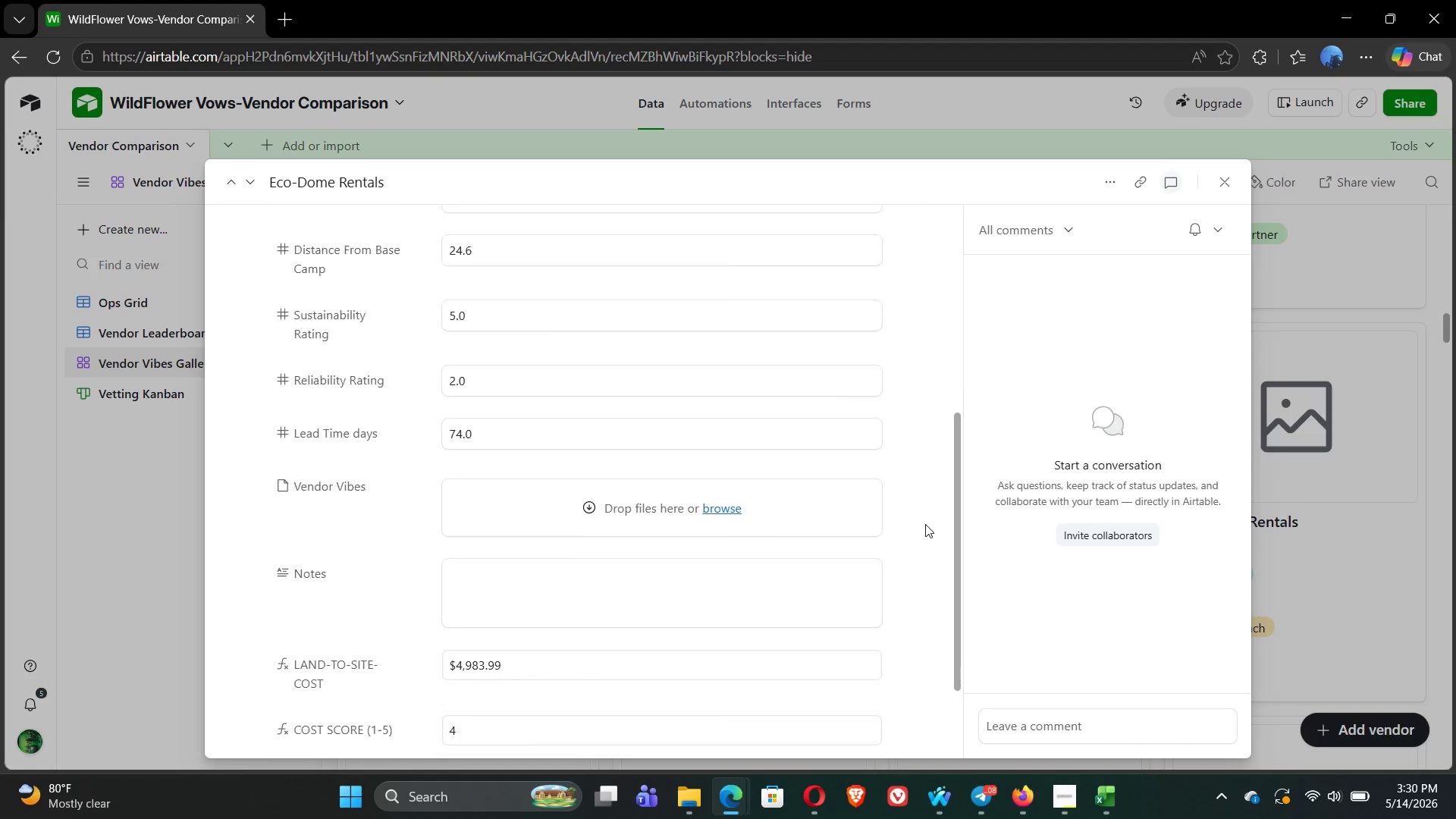 
left_click([720, 508])
 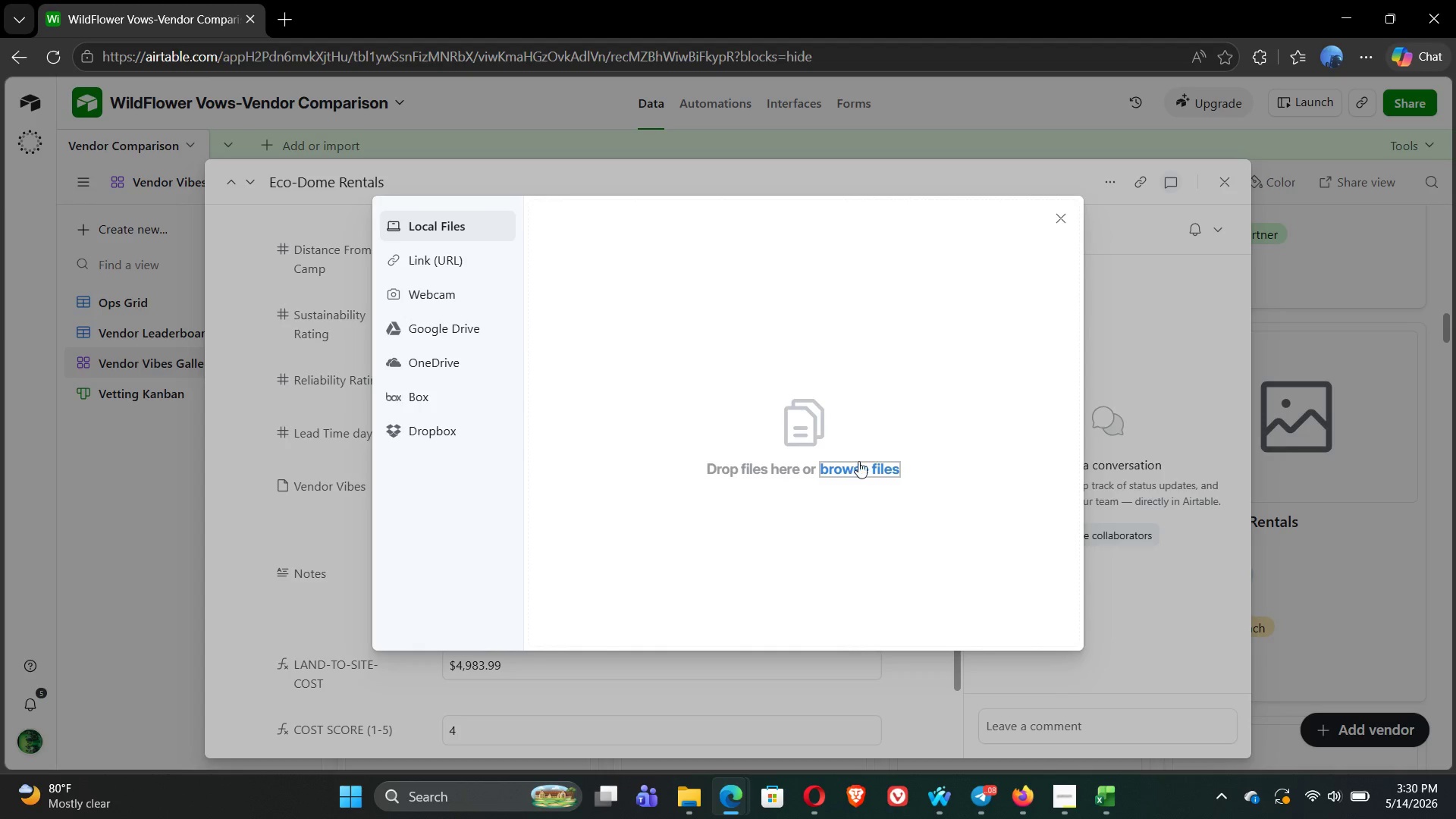 
left_click([860, 467])
 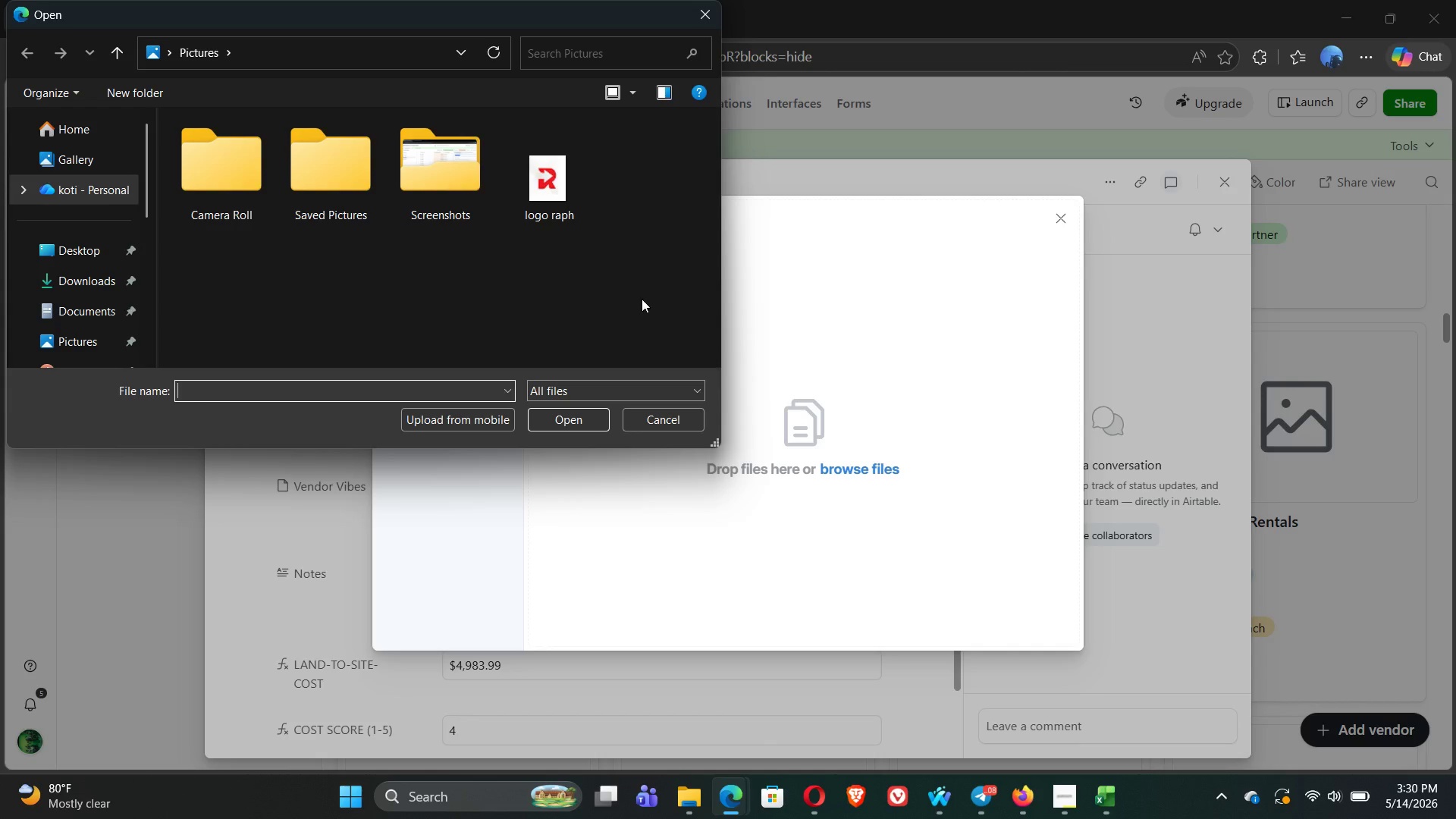 
left_click([560, 193])
 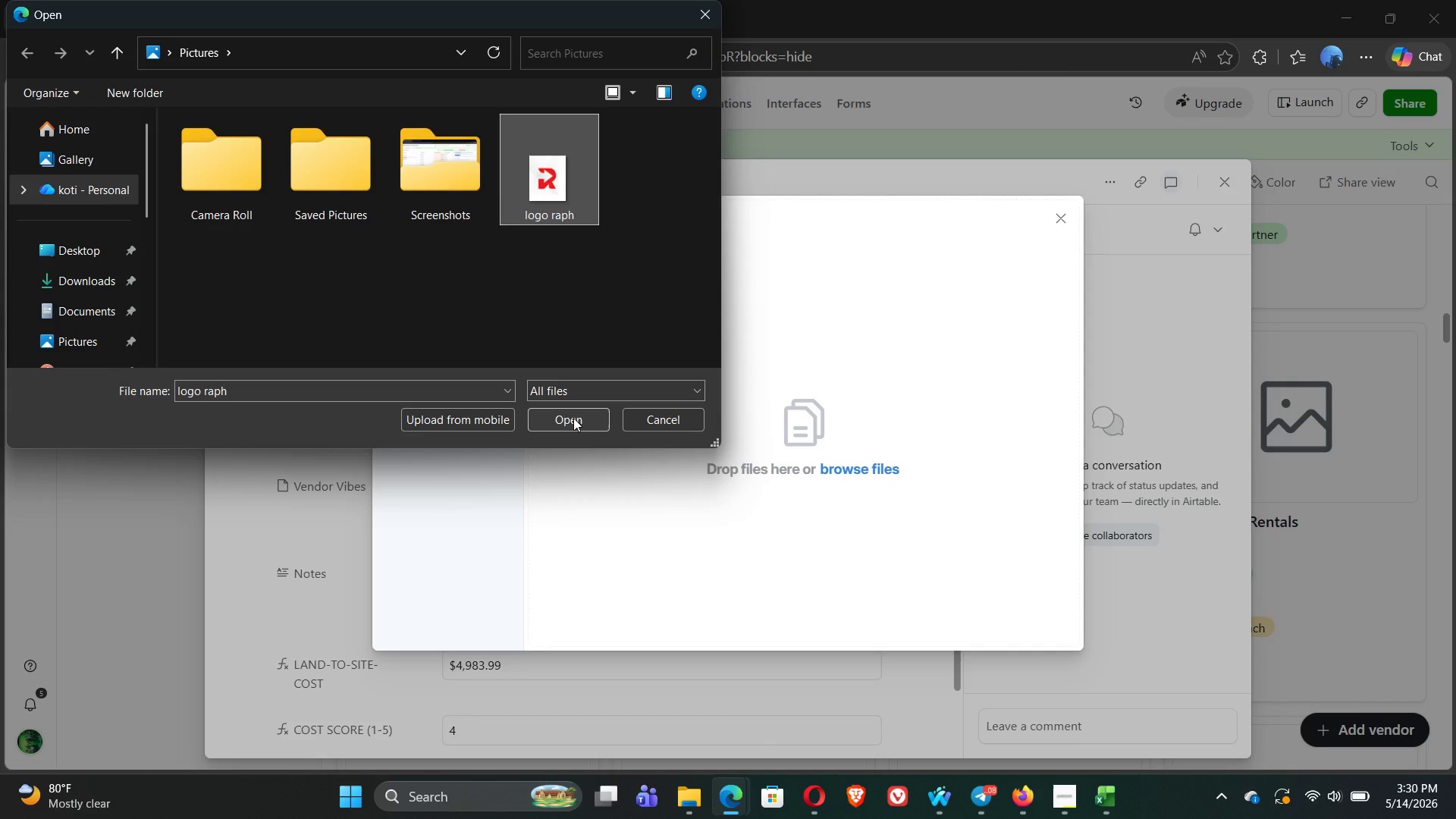 
left_click([573, 418])
 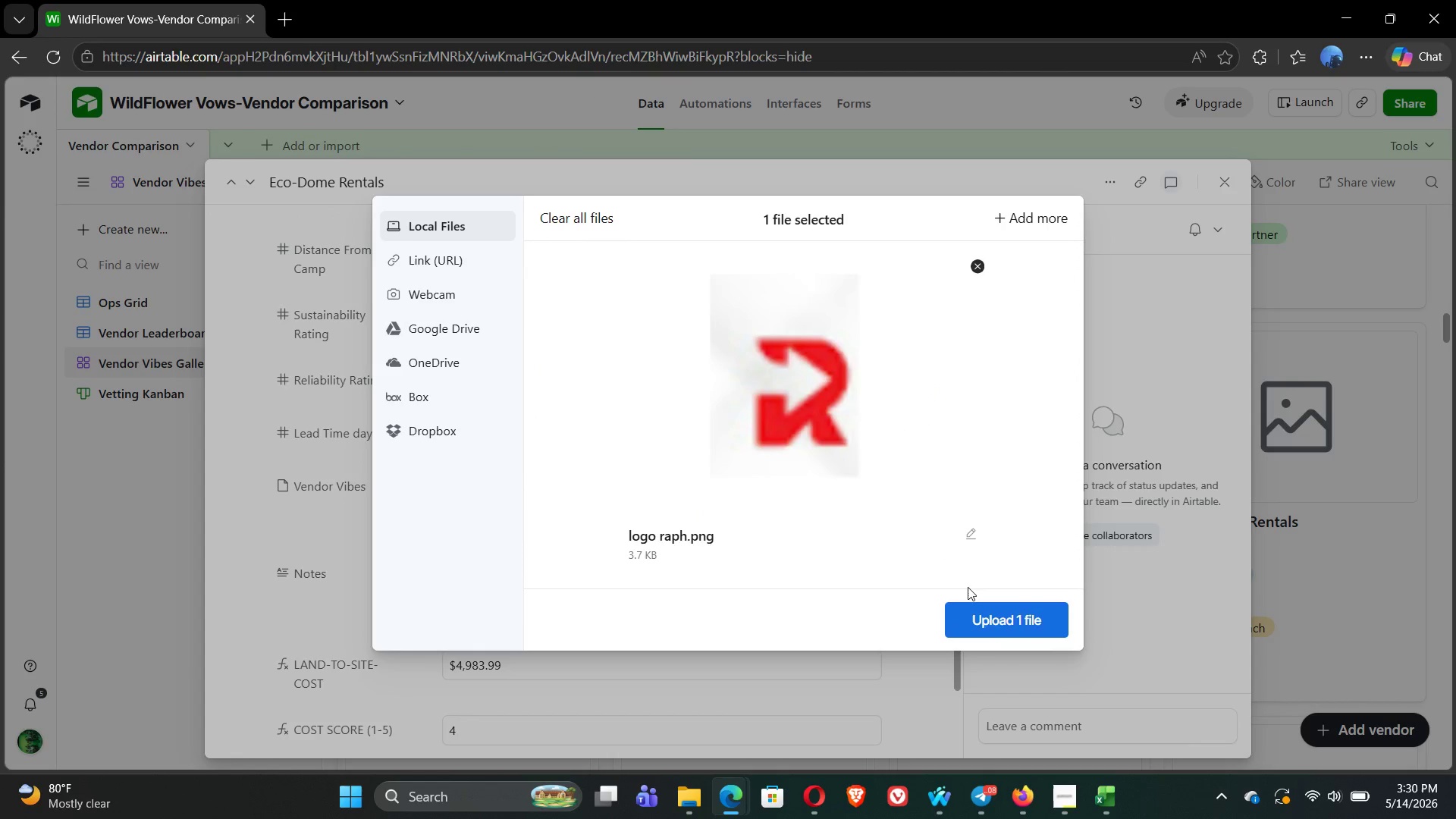 
left_click([994, 624])
 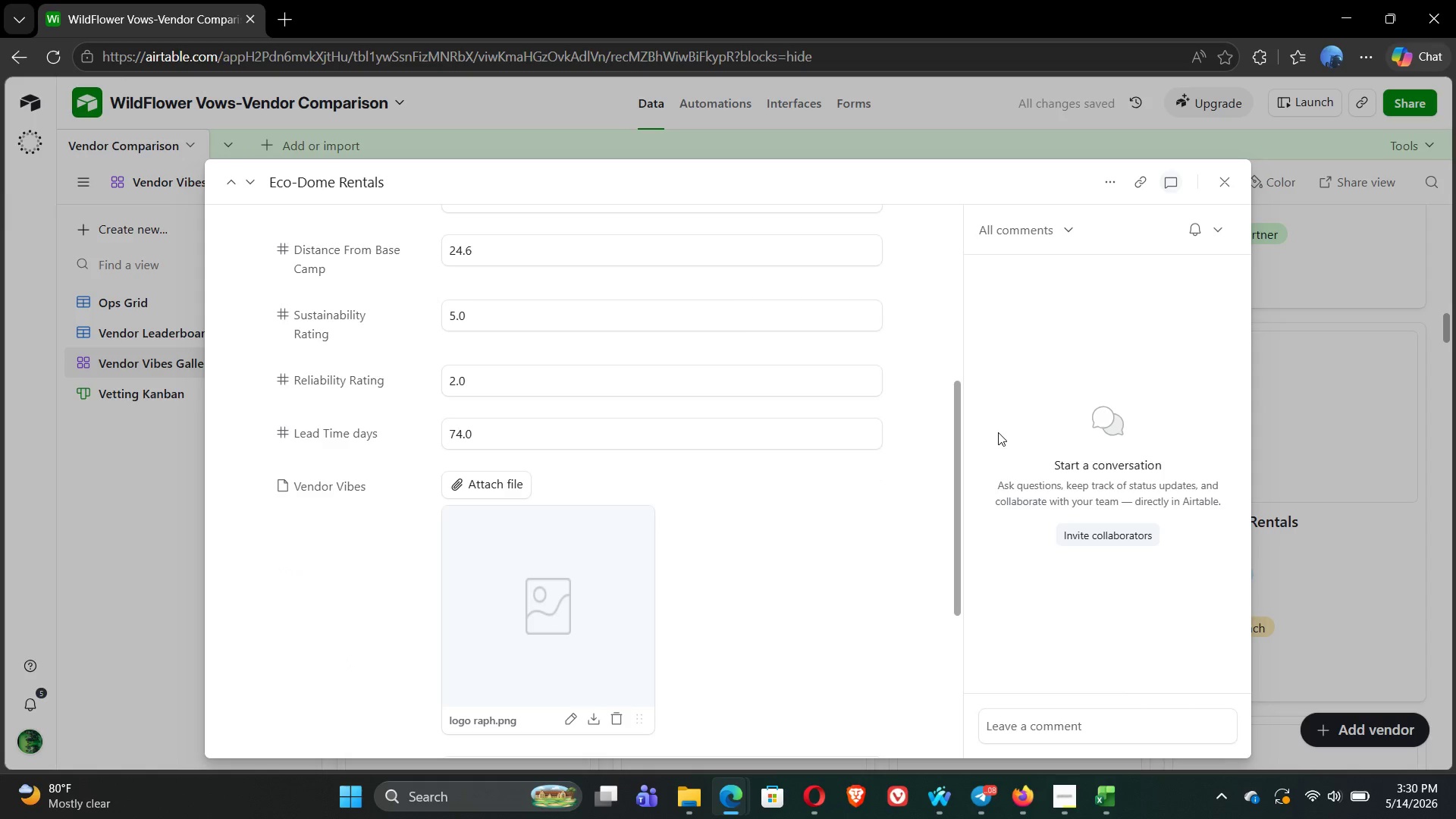 
wait(5.81)
 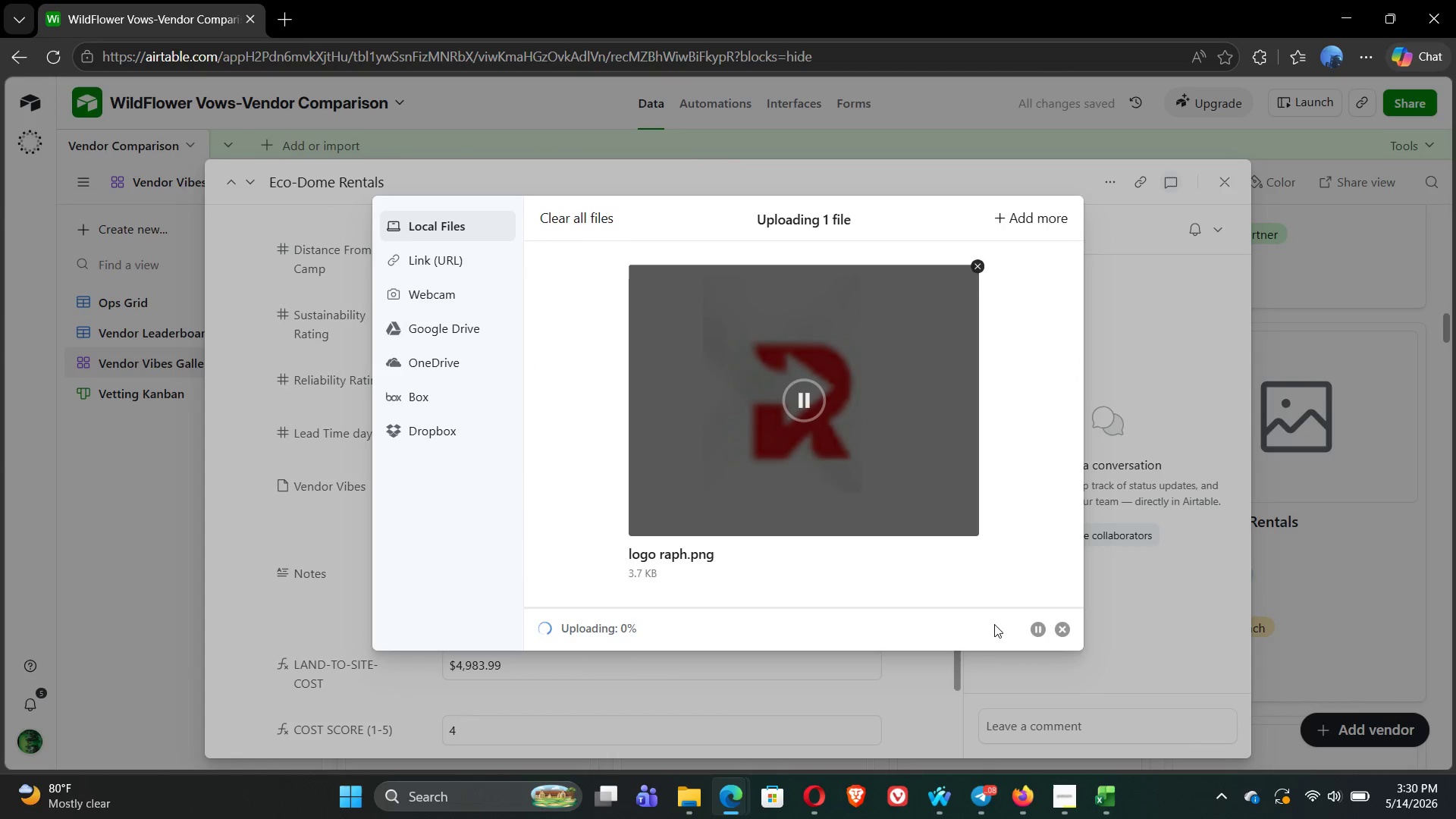 
left_click([969, 109])
 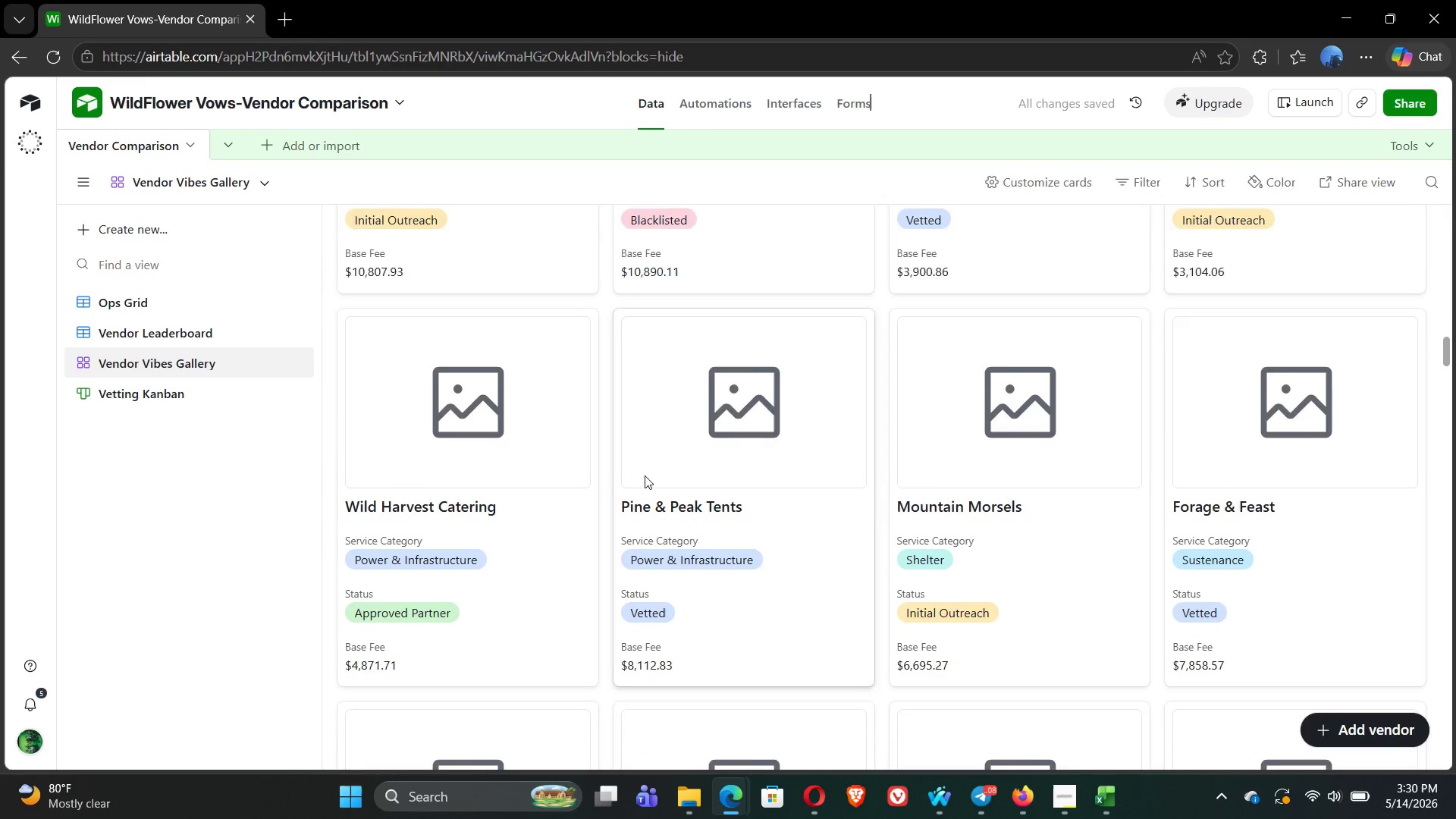 
left_click([468, 344])
 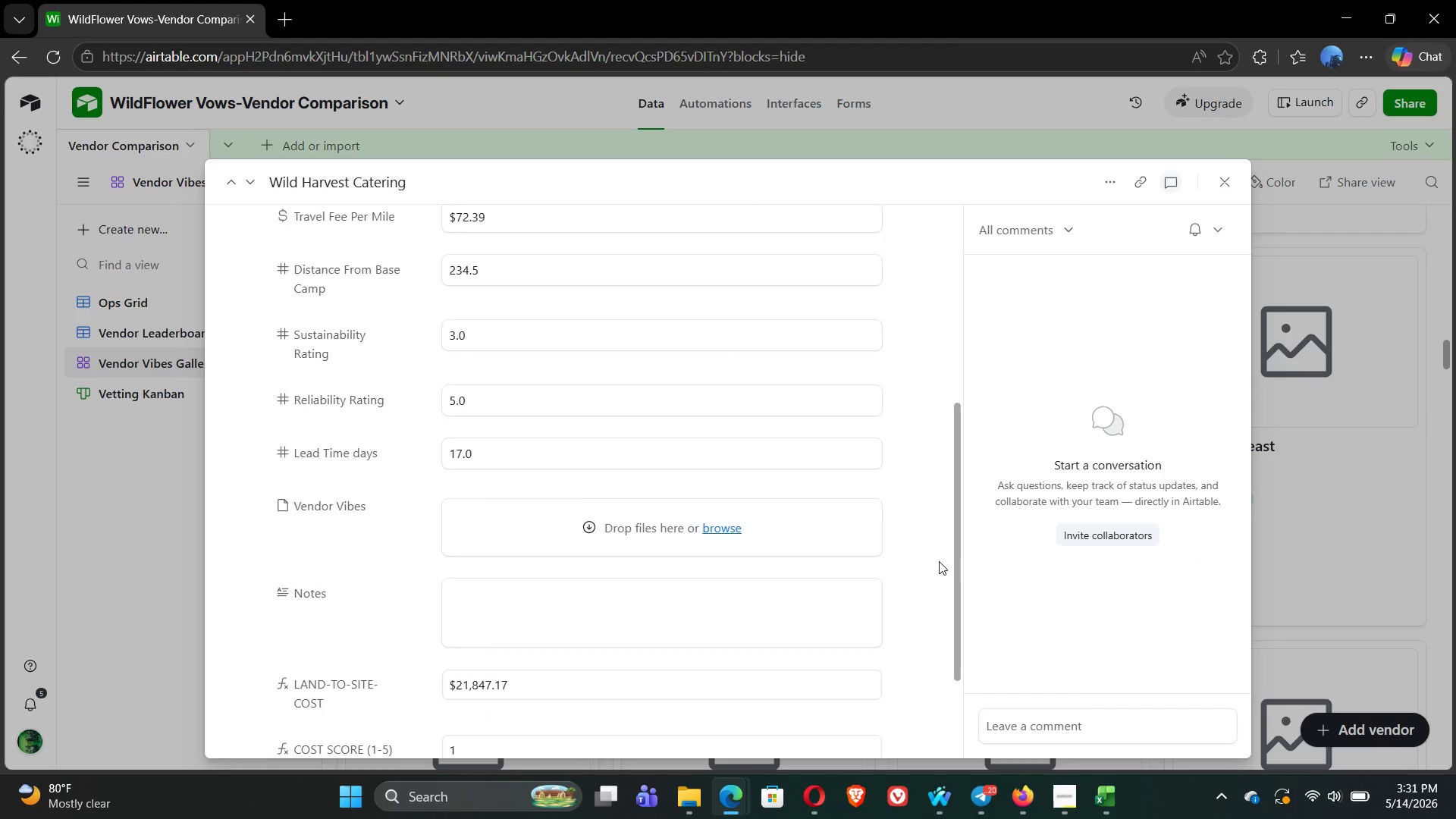 
left_click([723, 502])
 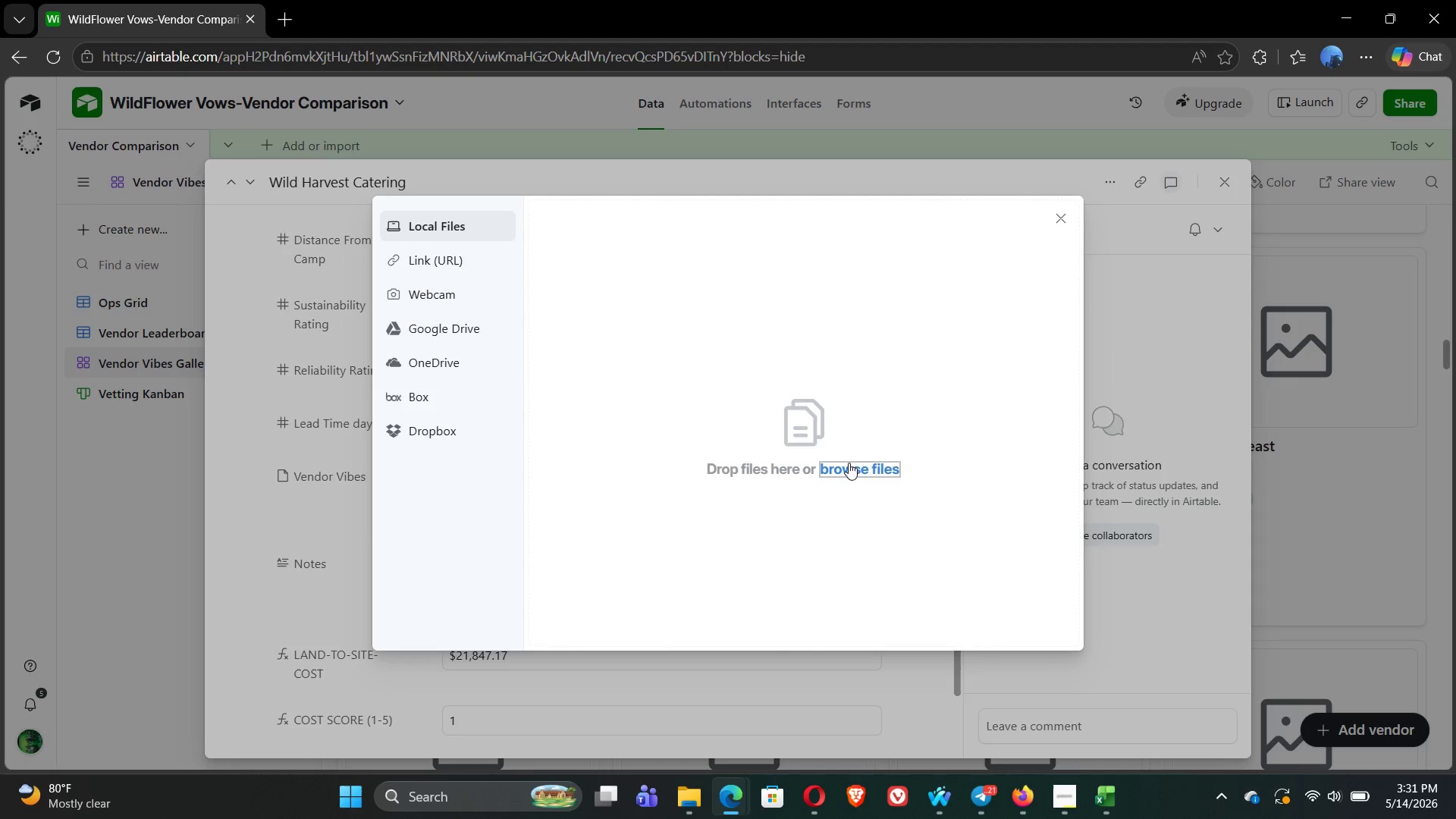 
left_click([855, 464])
 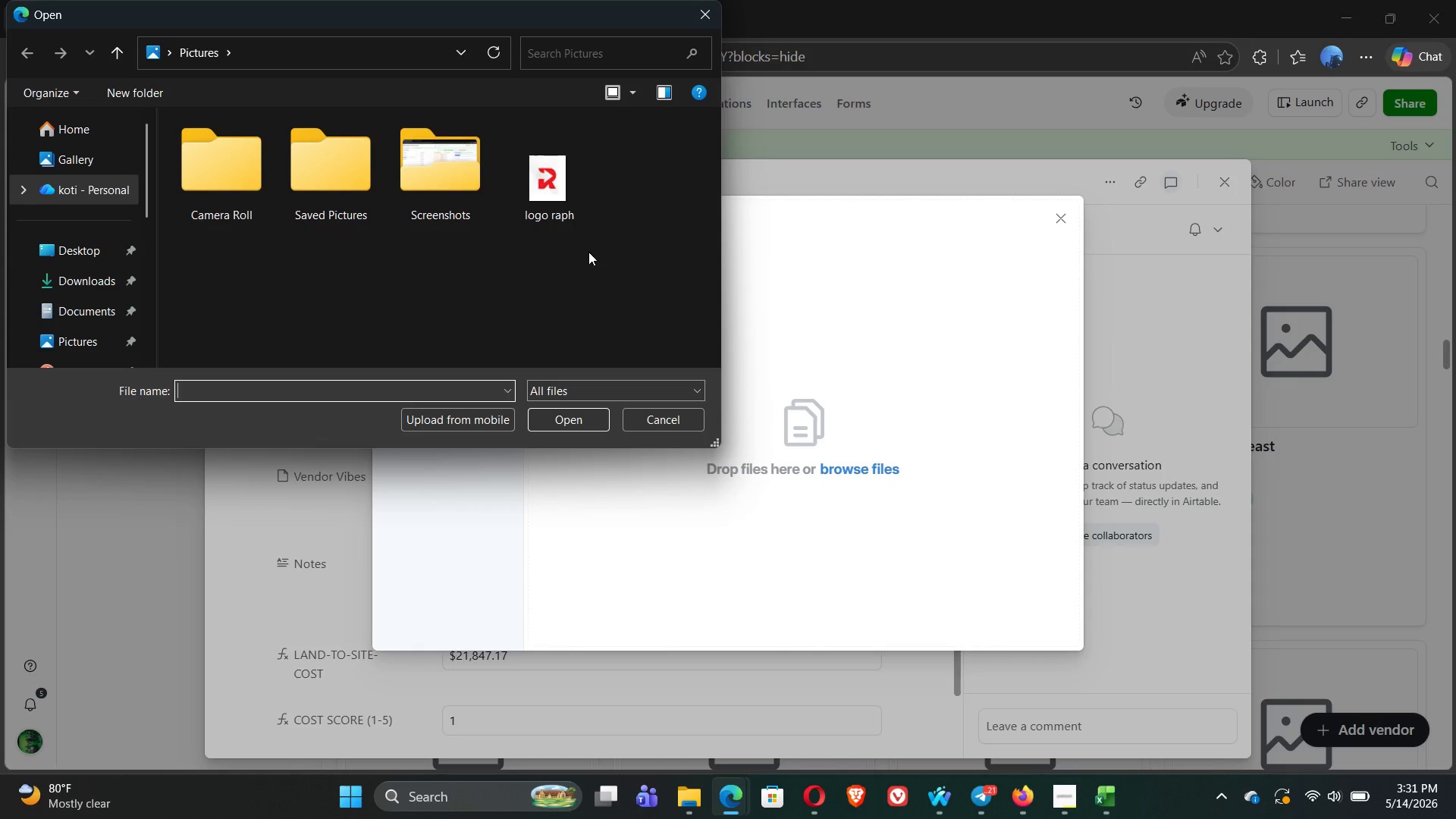 
left_click([555, 206])
 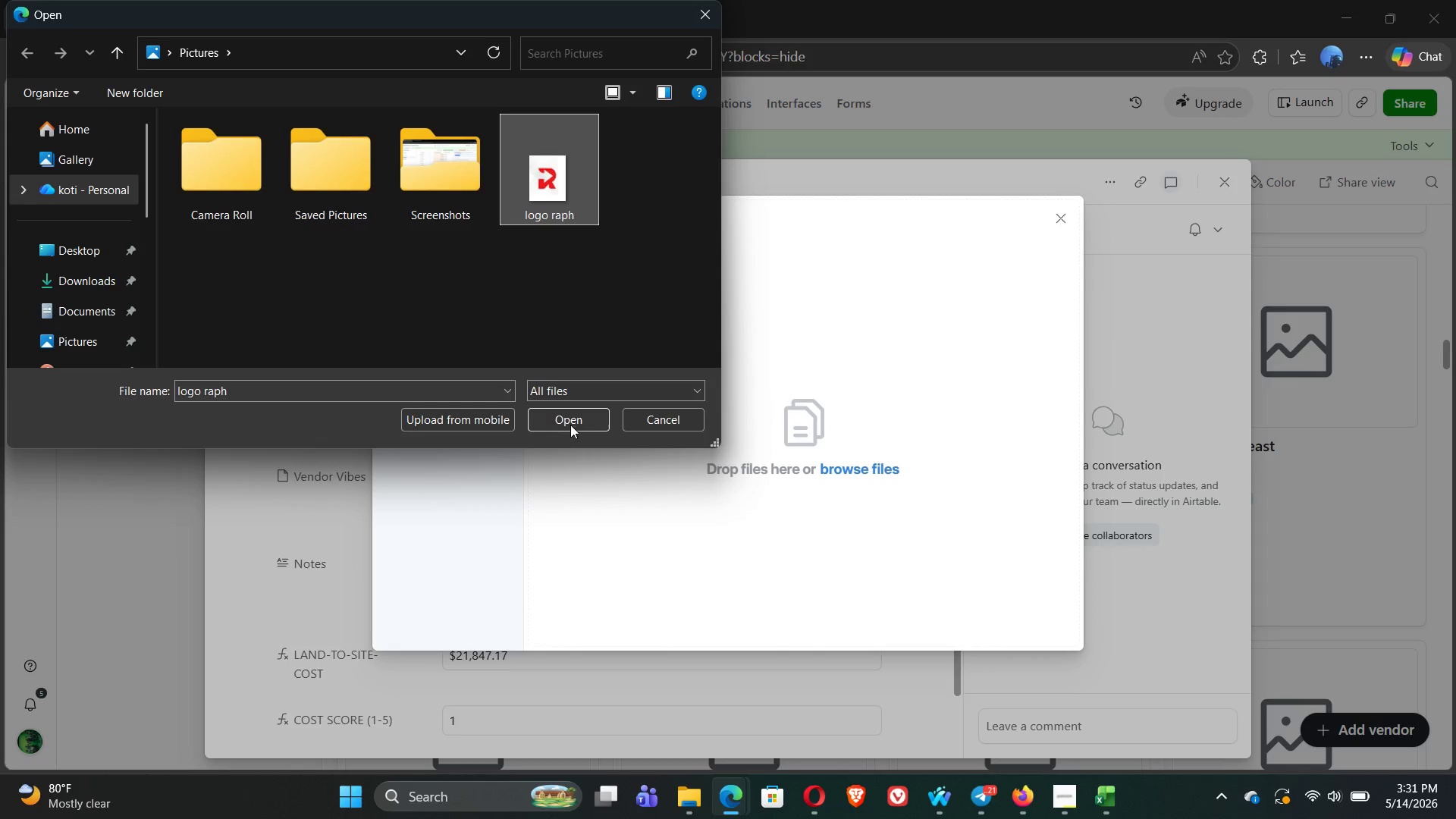 
left_click([568, 416])
 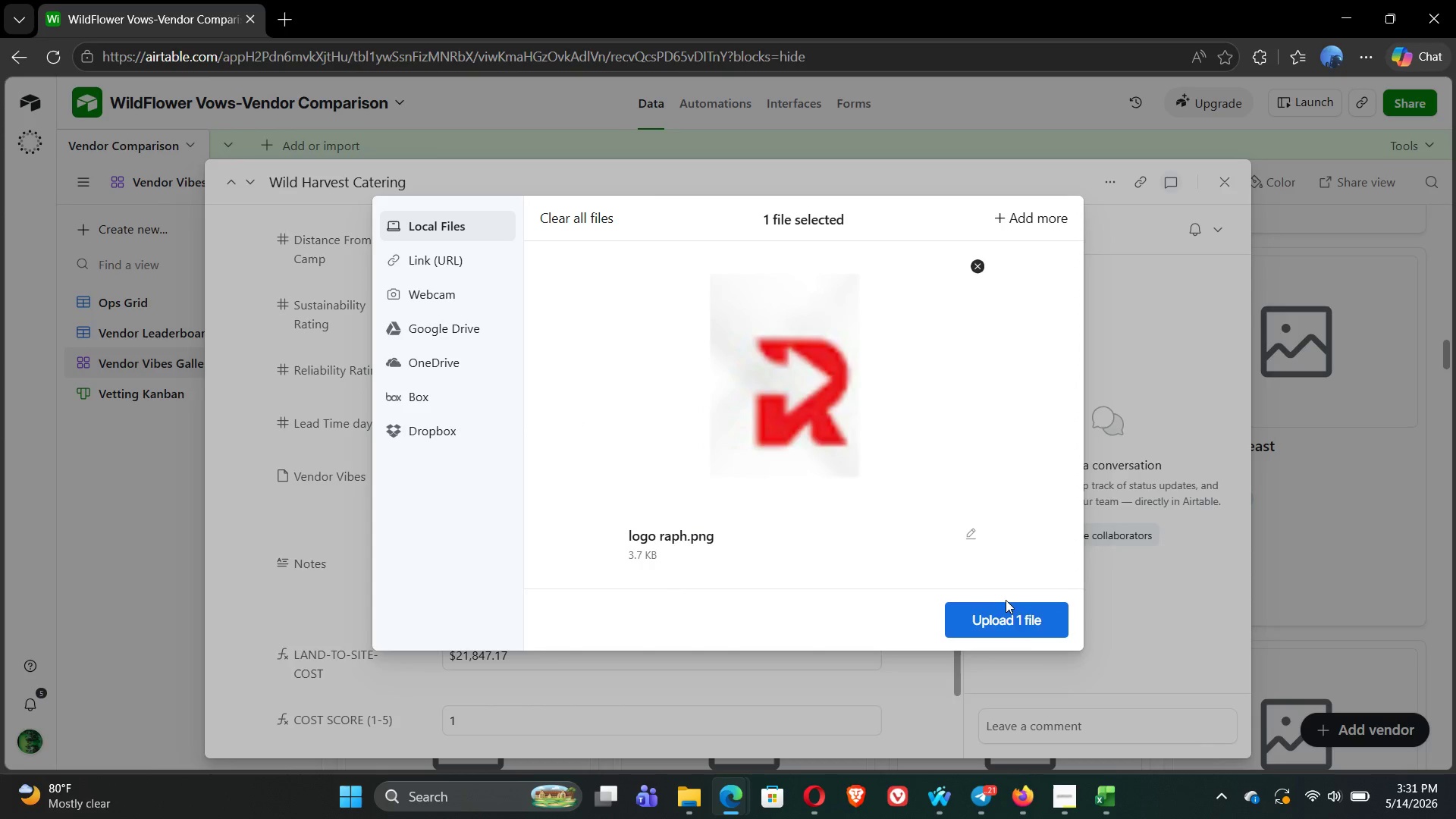 
left_click([1024, 627])
 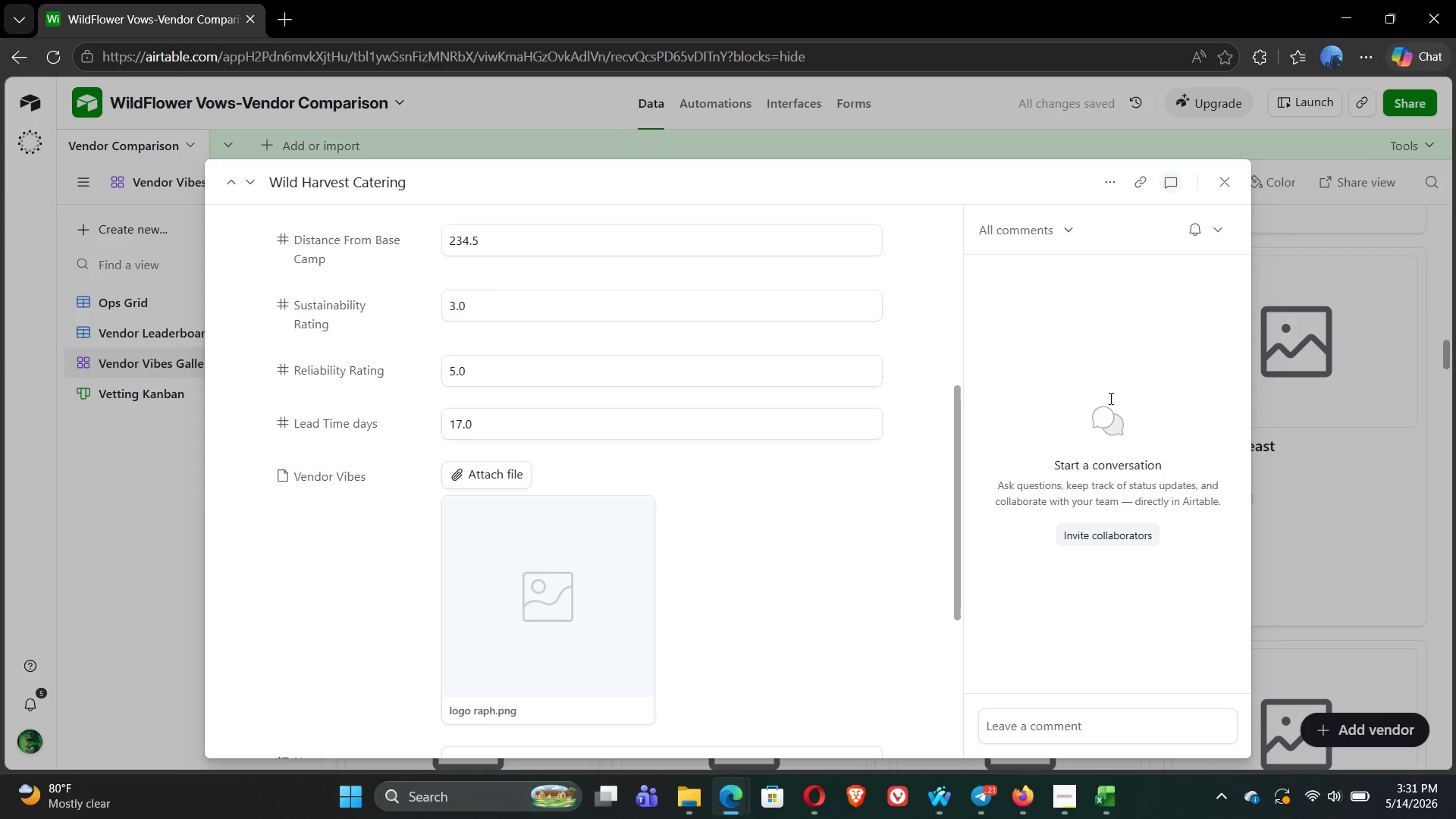 
wait(5.39)
 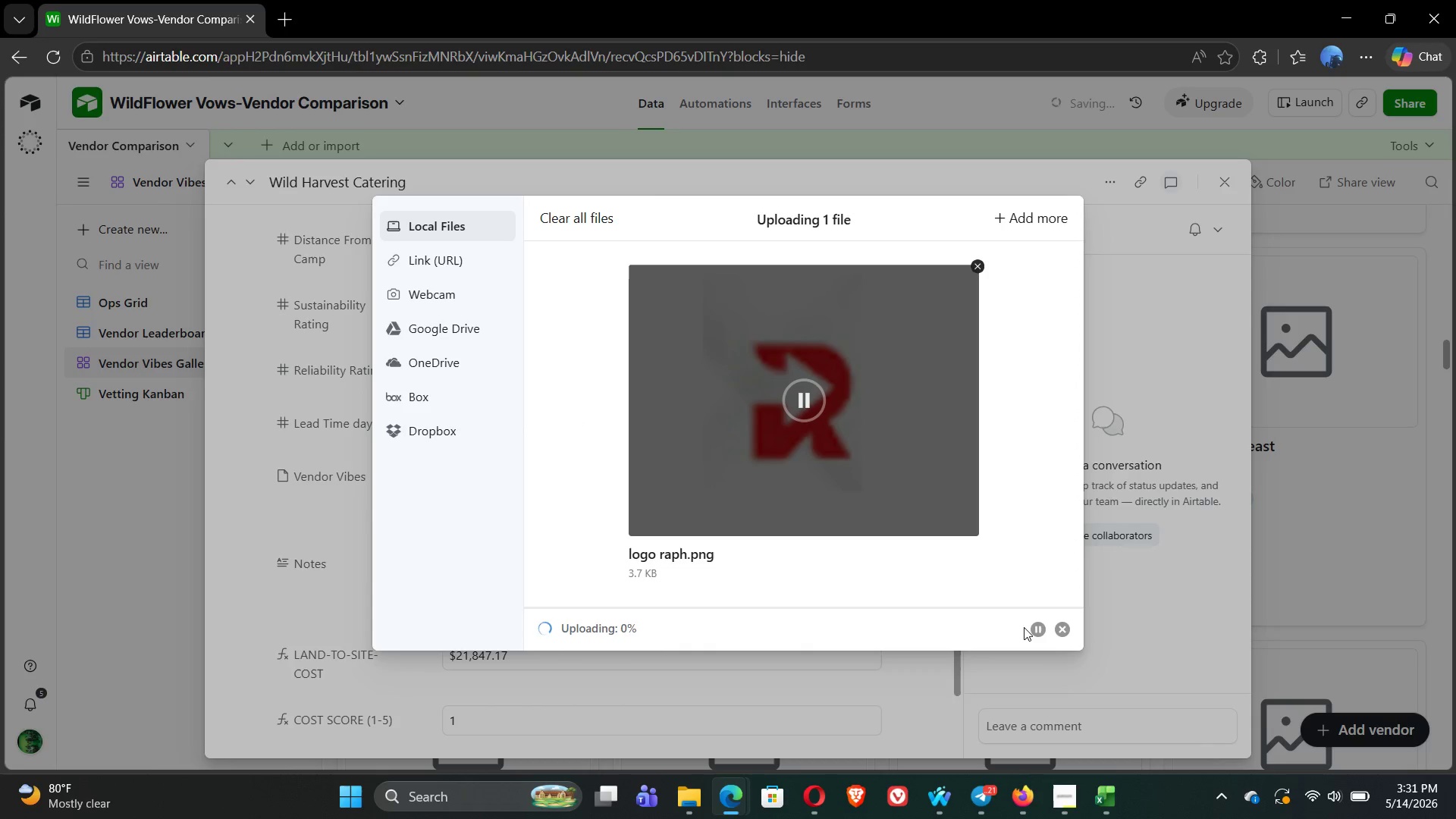 
left_click([924, 128])
 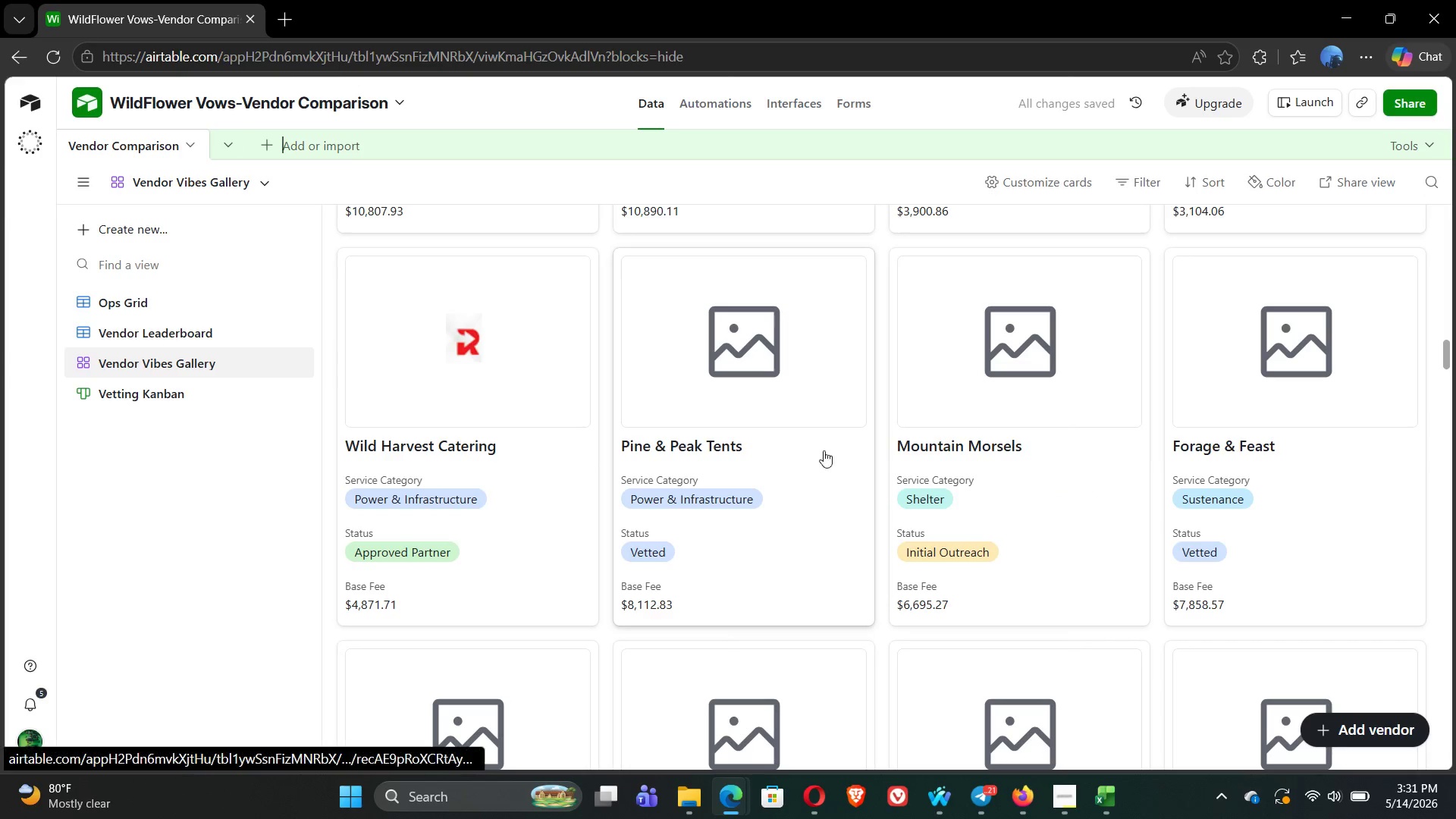 
left_click([765, 357])
 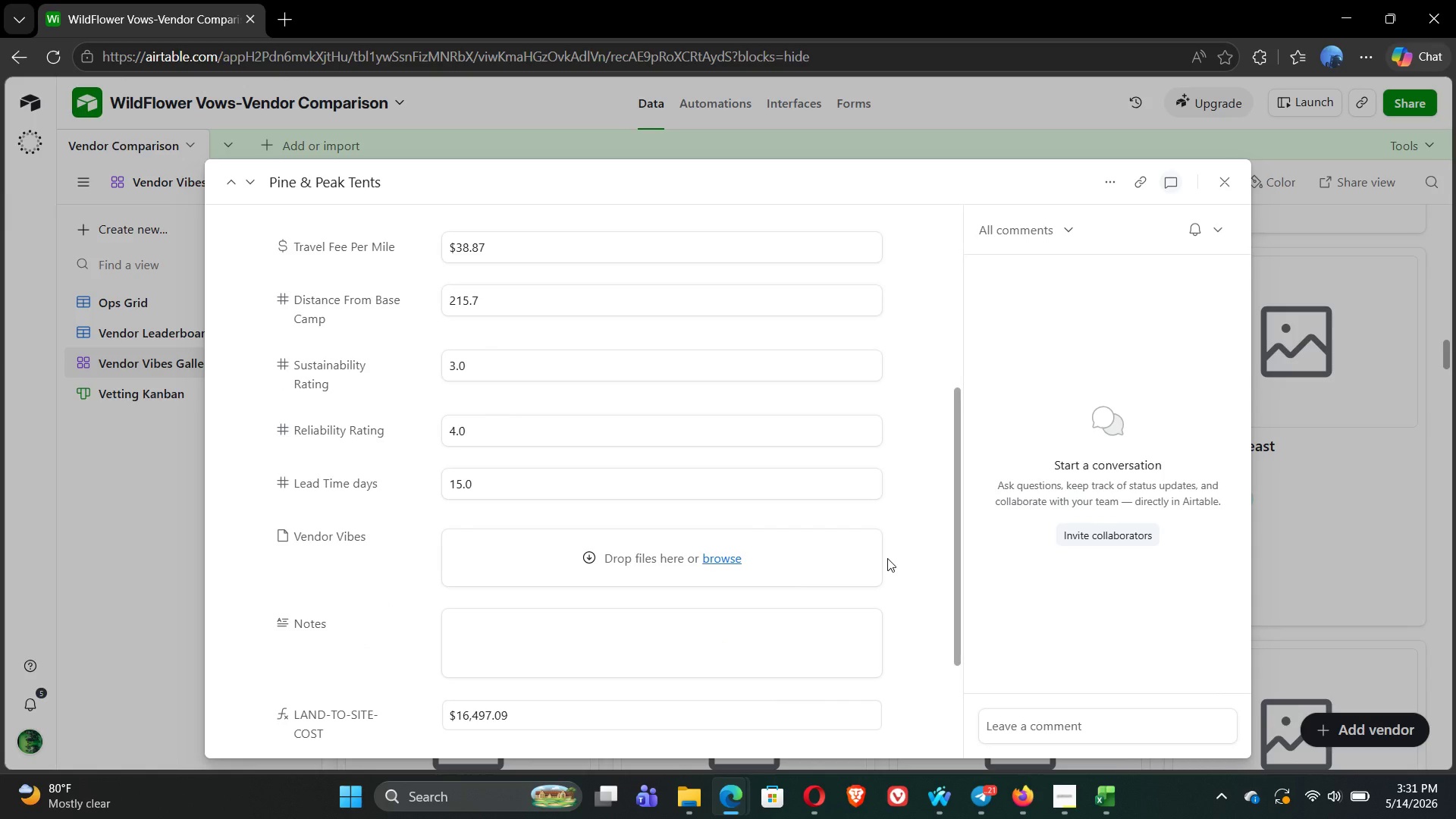 
left_click([724, 559])
 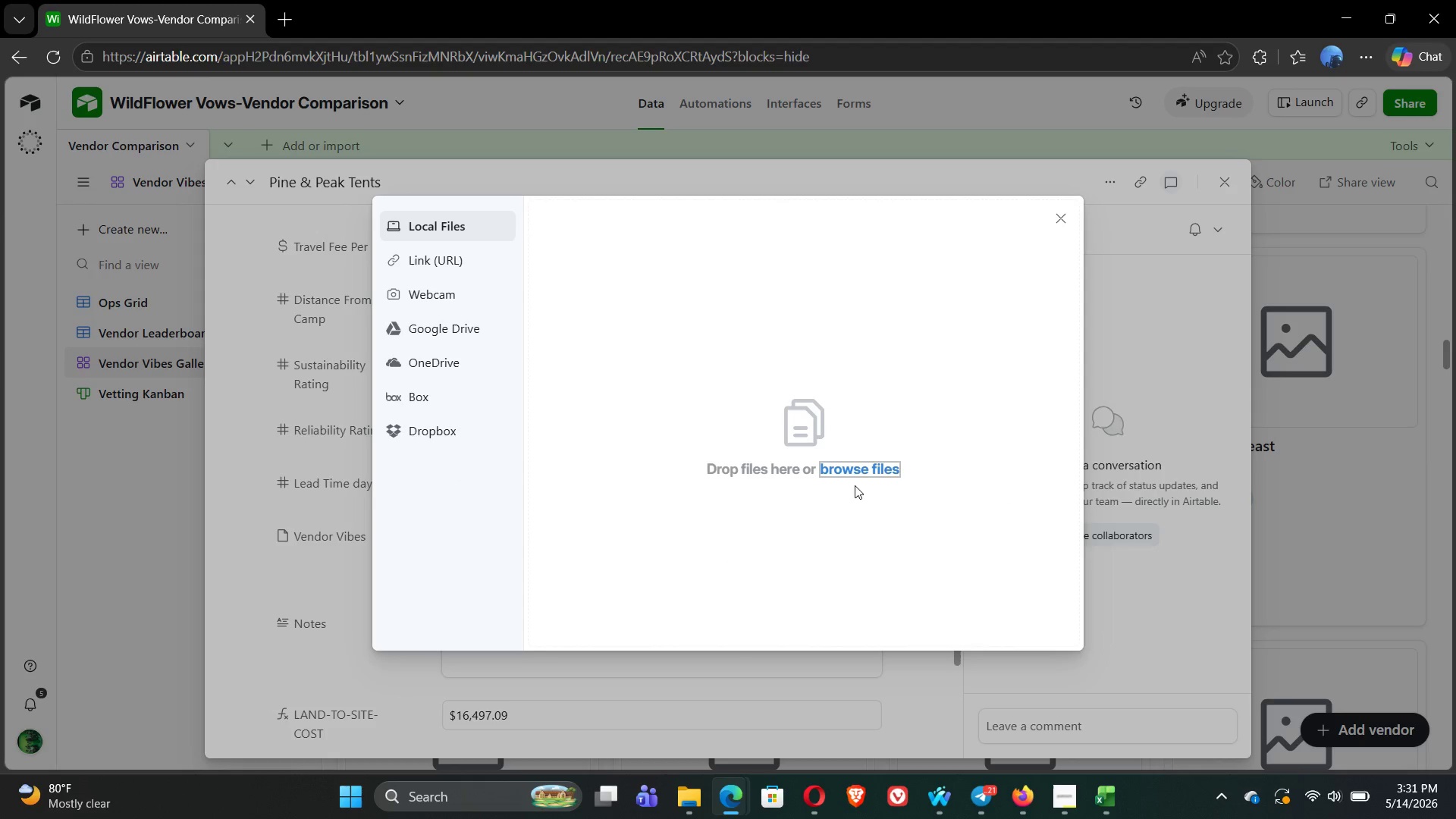 
left_click([861, 469])
 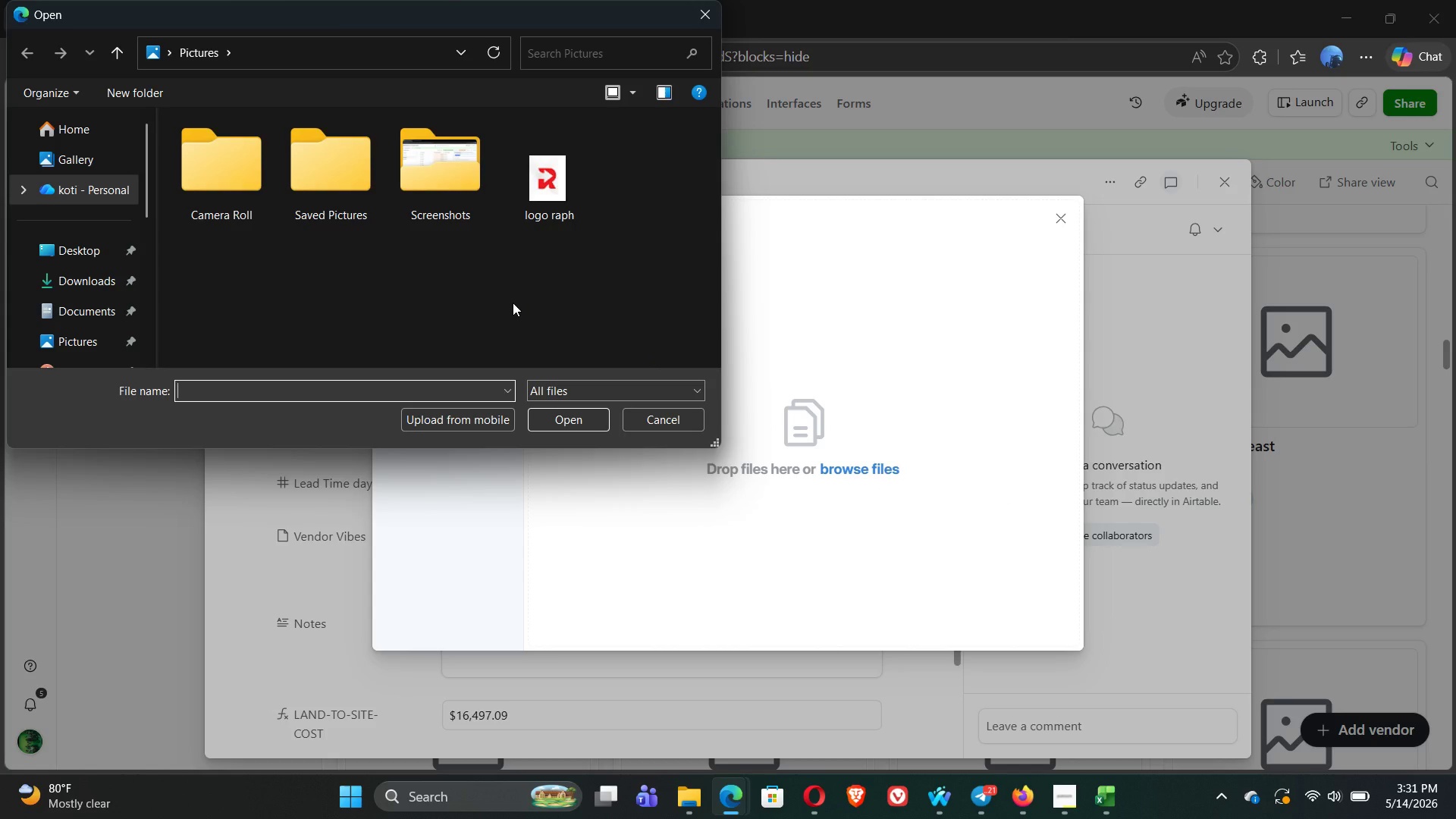 
wait(7.99)
 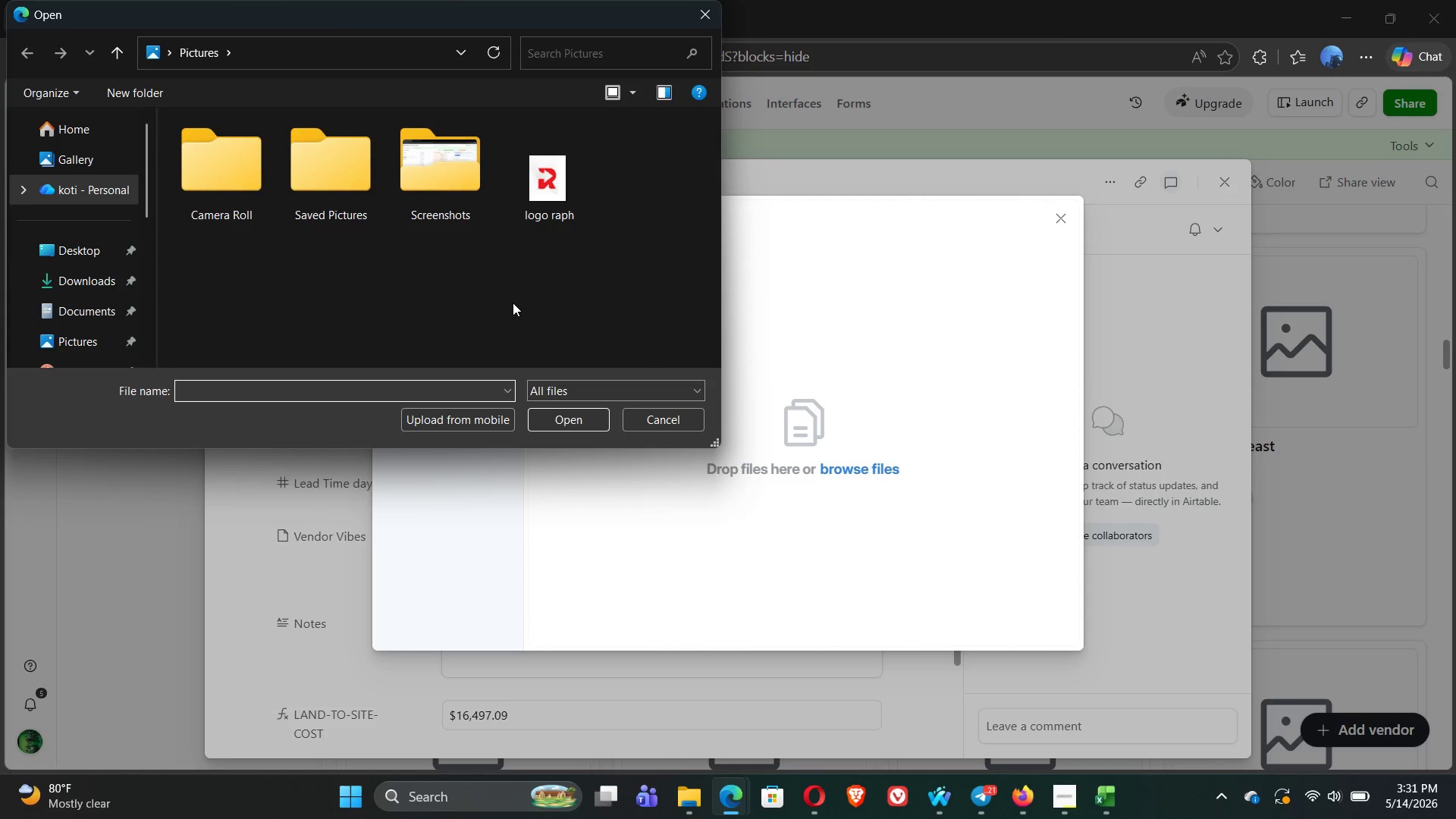 
double_click([439, 200])
 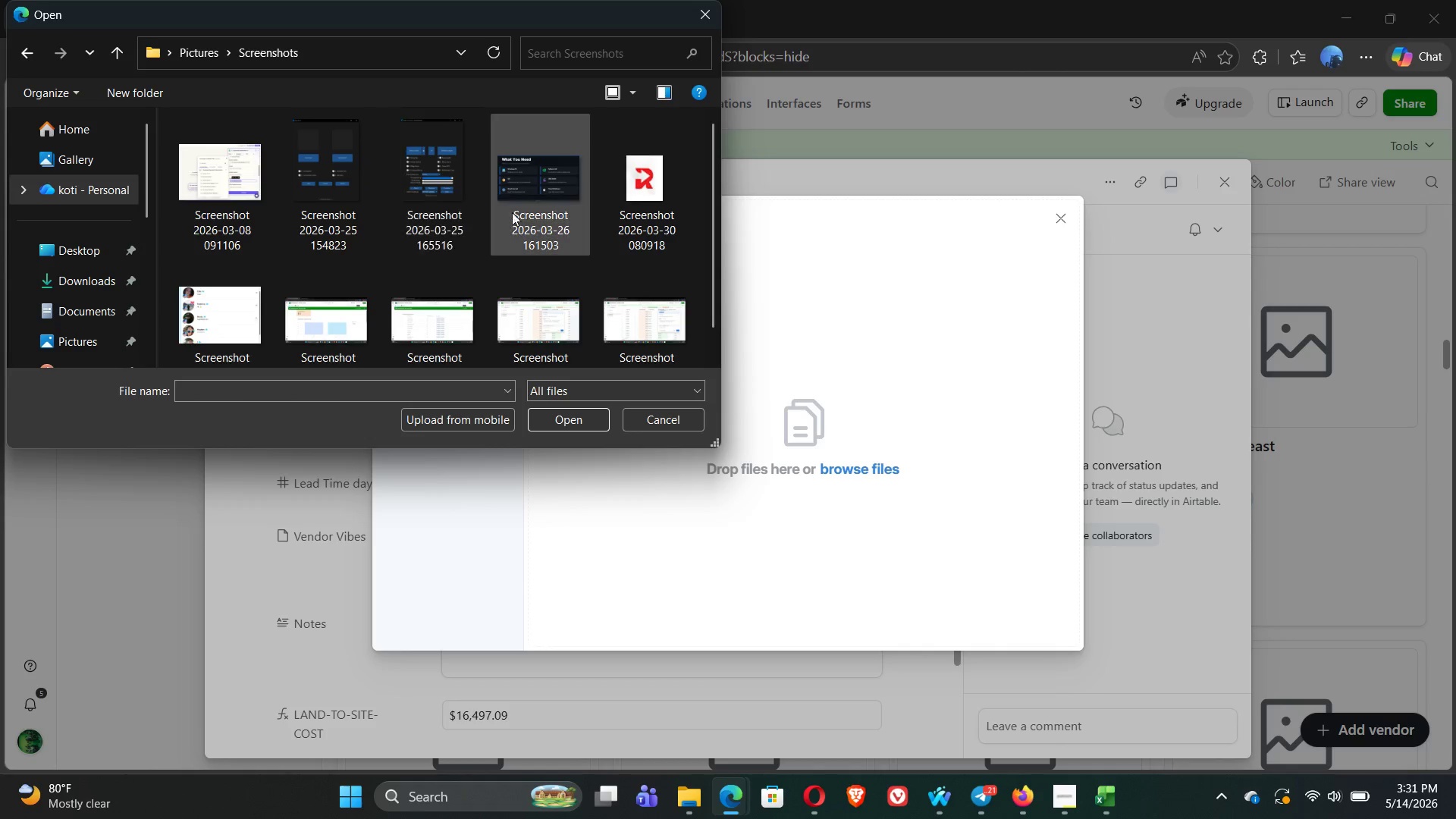 
left_click([350, 201])
 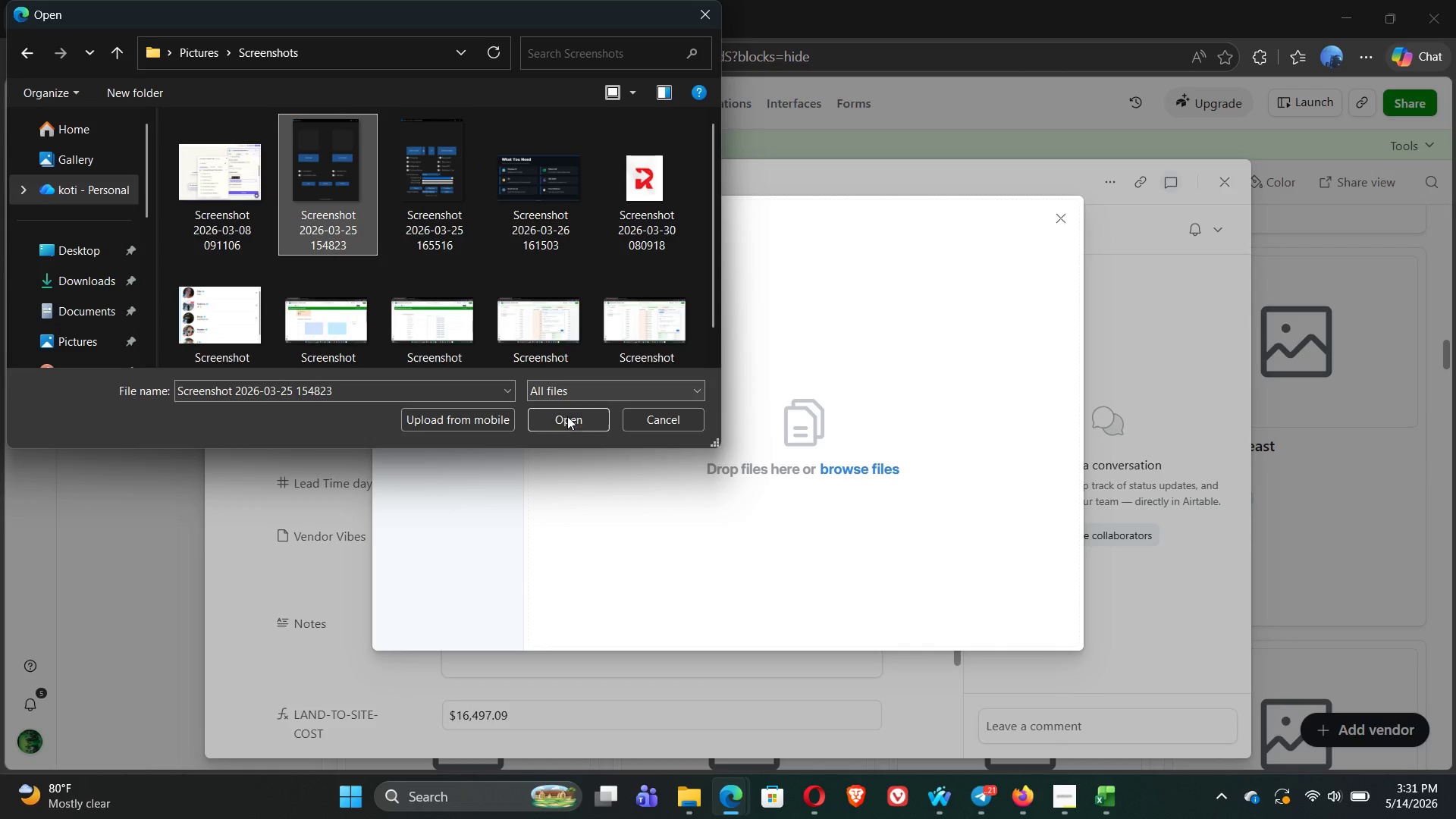 
left_click([570, 421])
 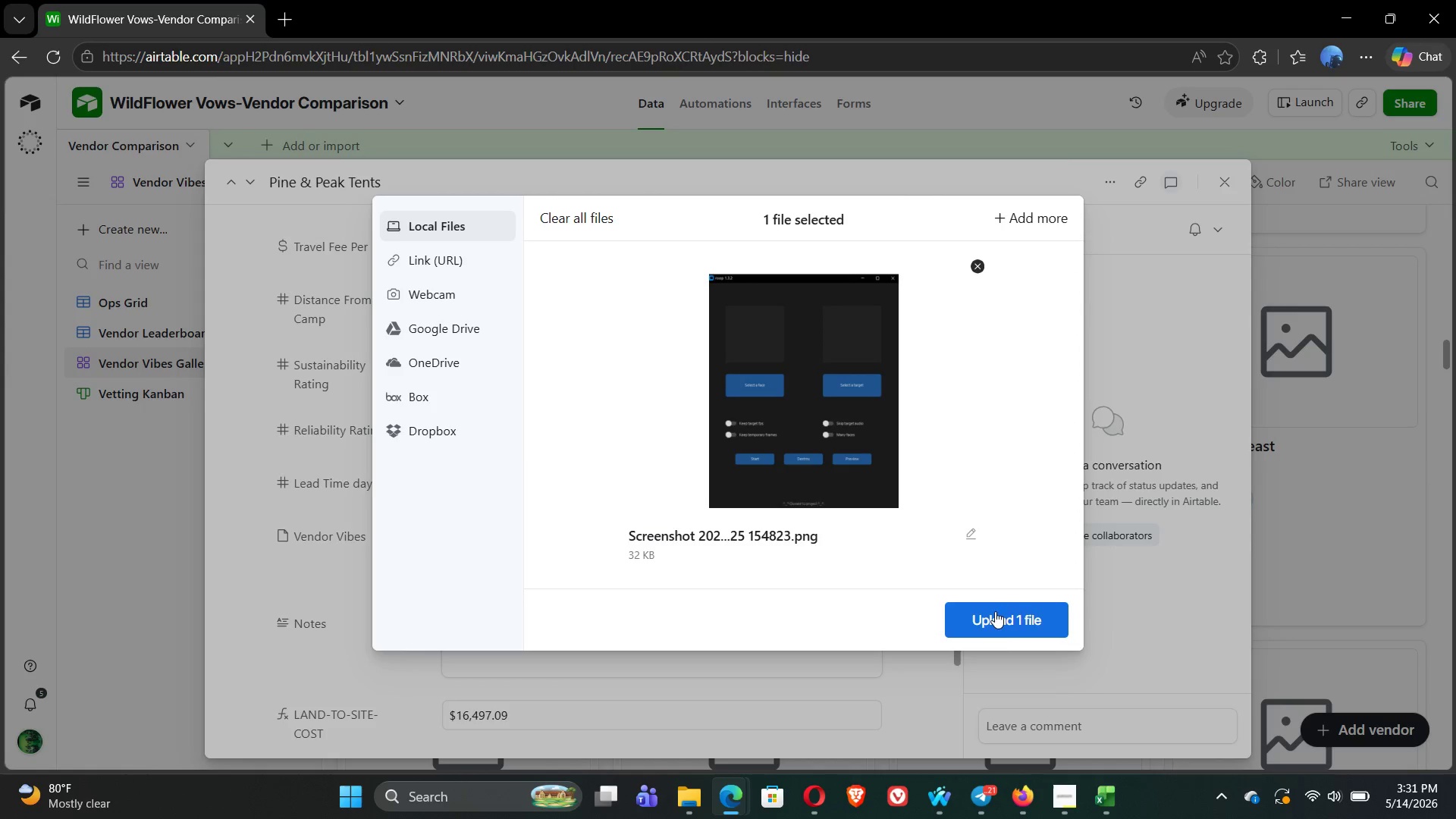 
left_click([1004, 626])
 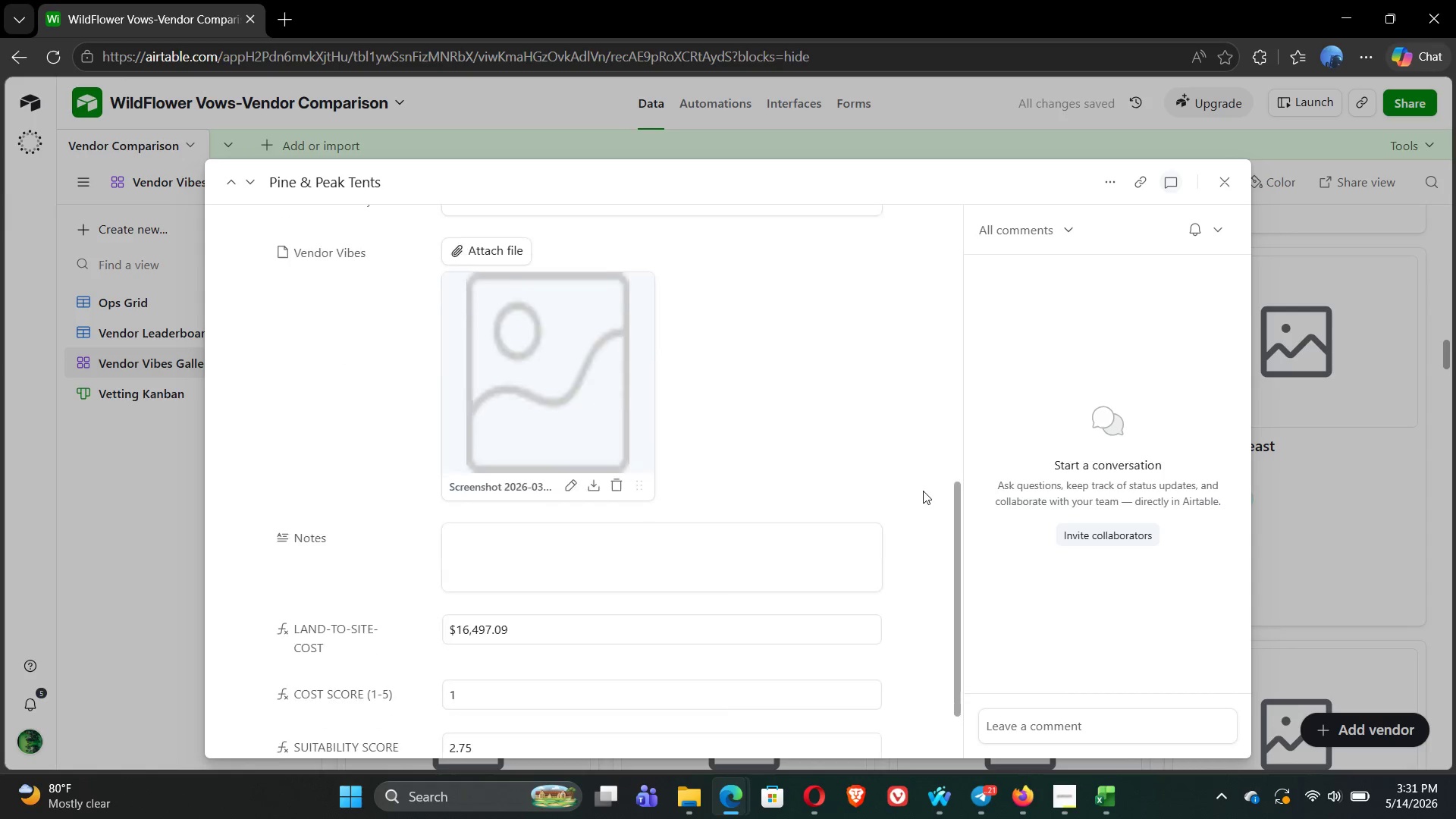 
wait(7.27)
 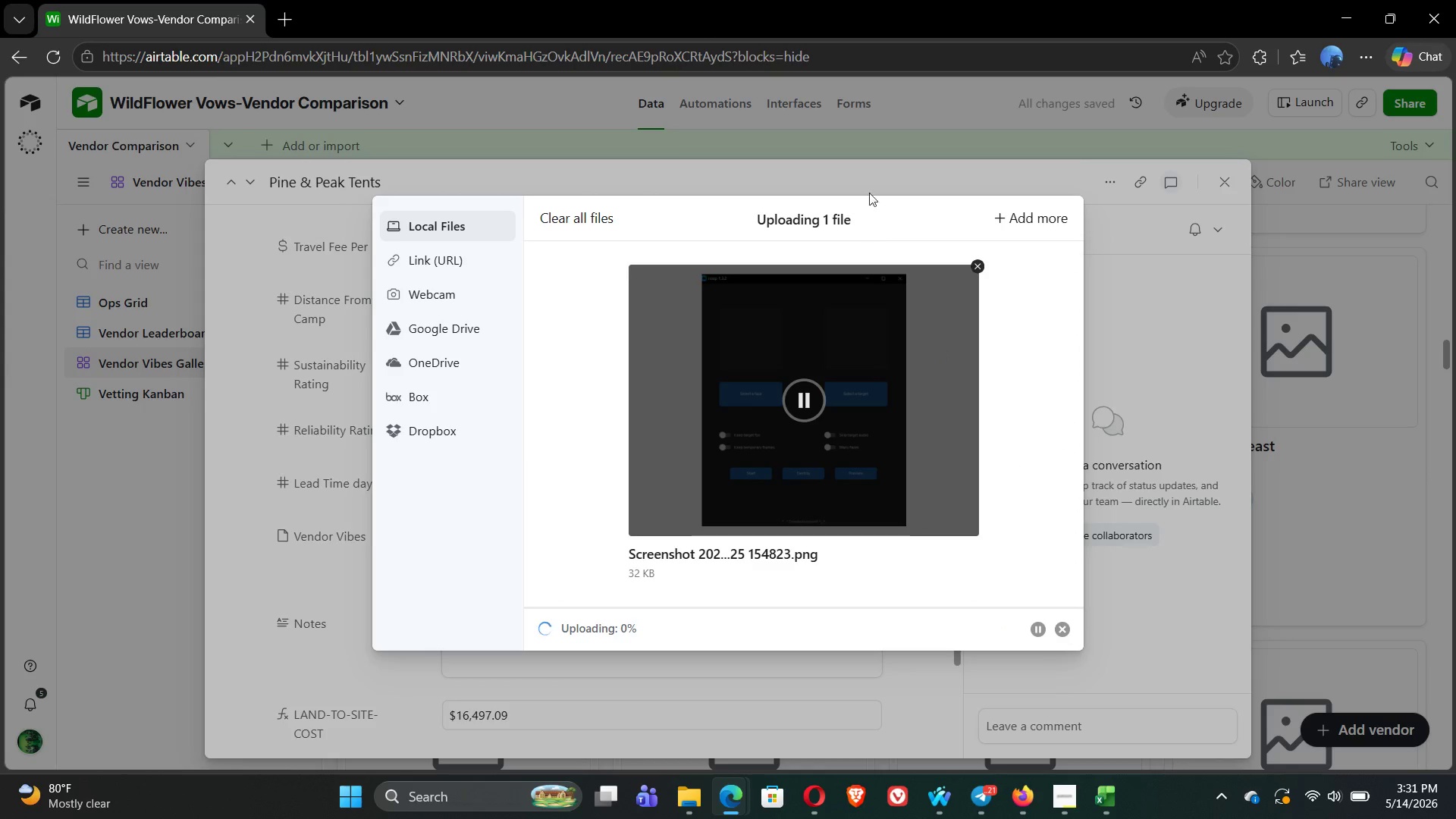 
left_click([911, 131])
 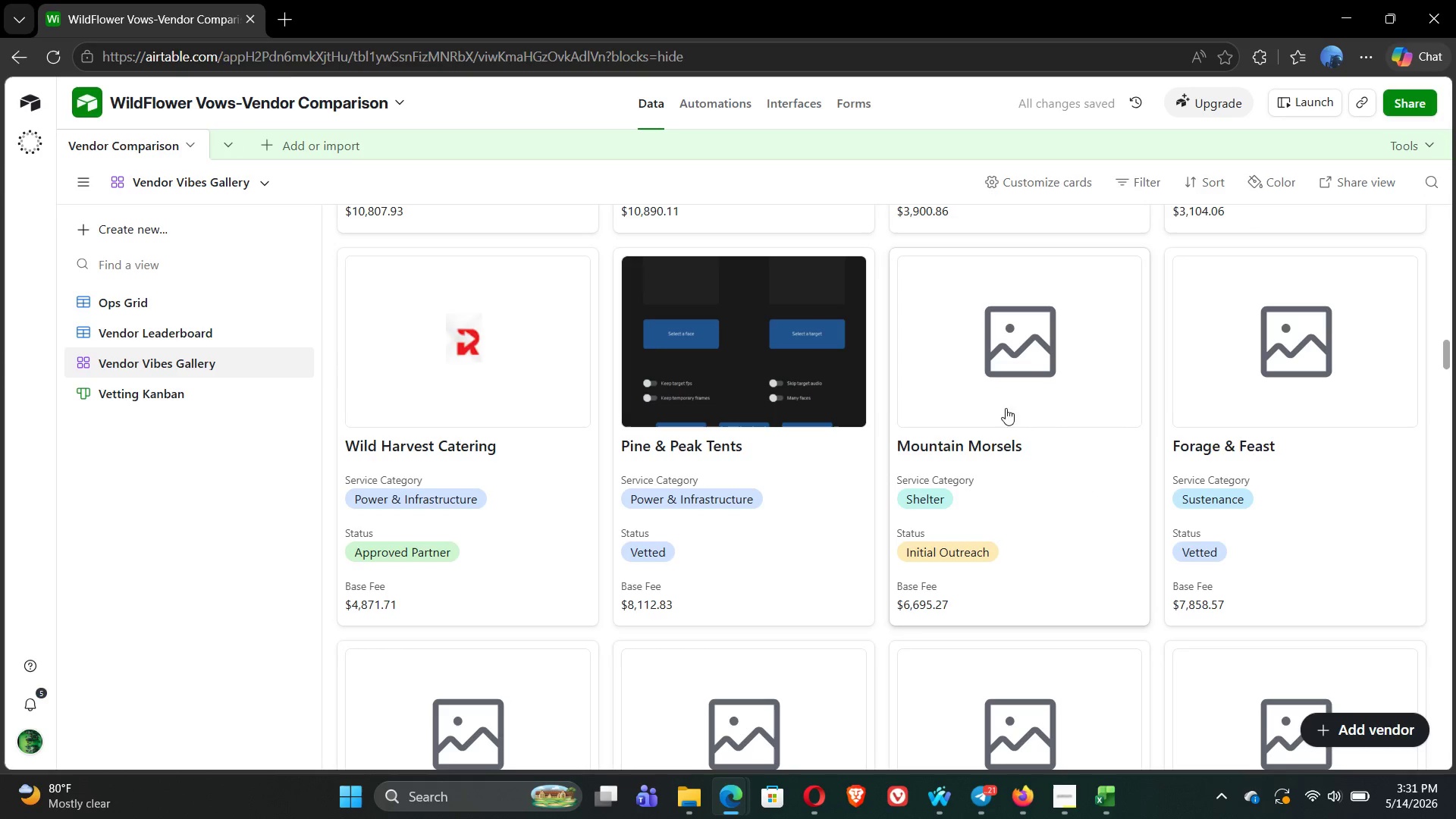 
left_click([996, 369])
 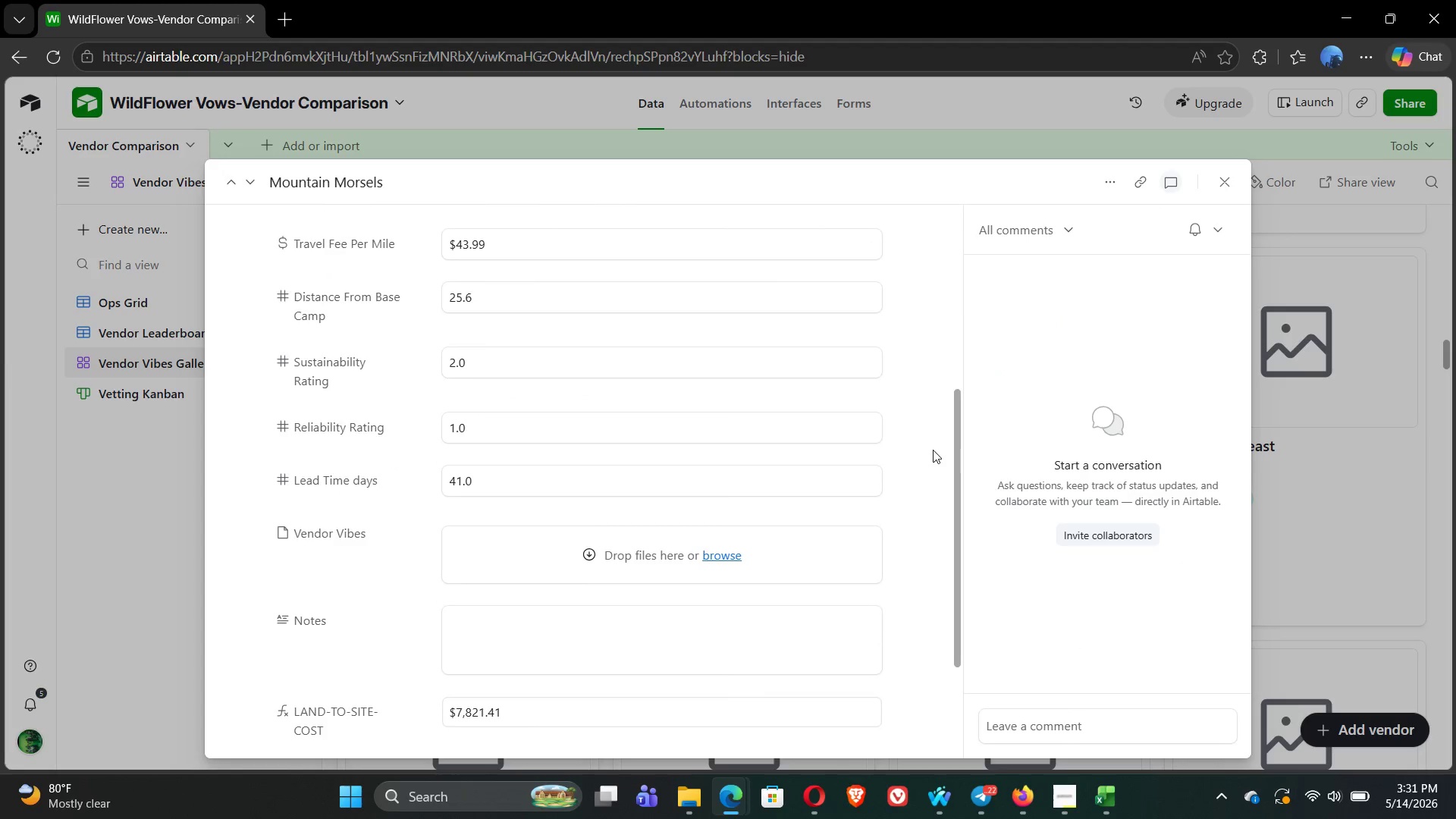 
left_click([718, 554])
 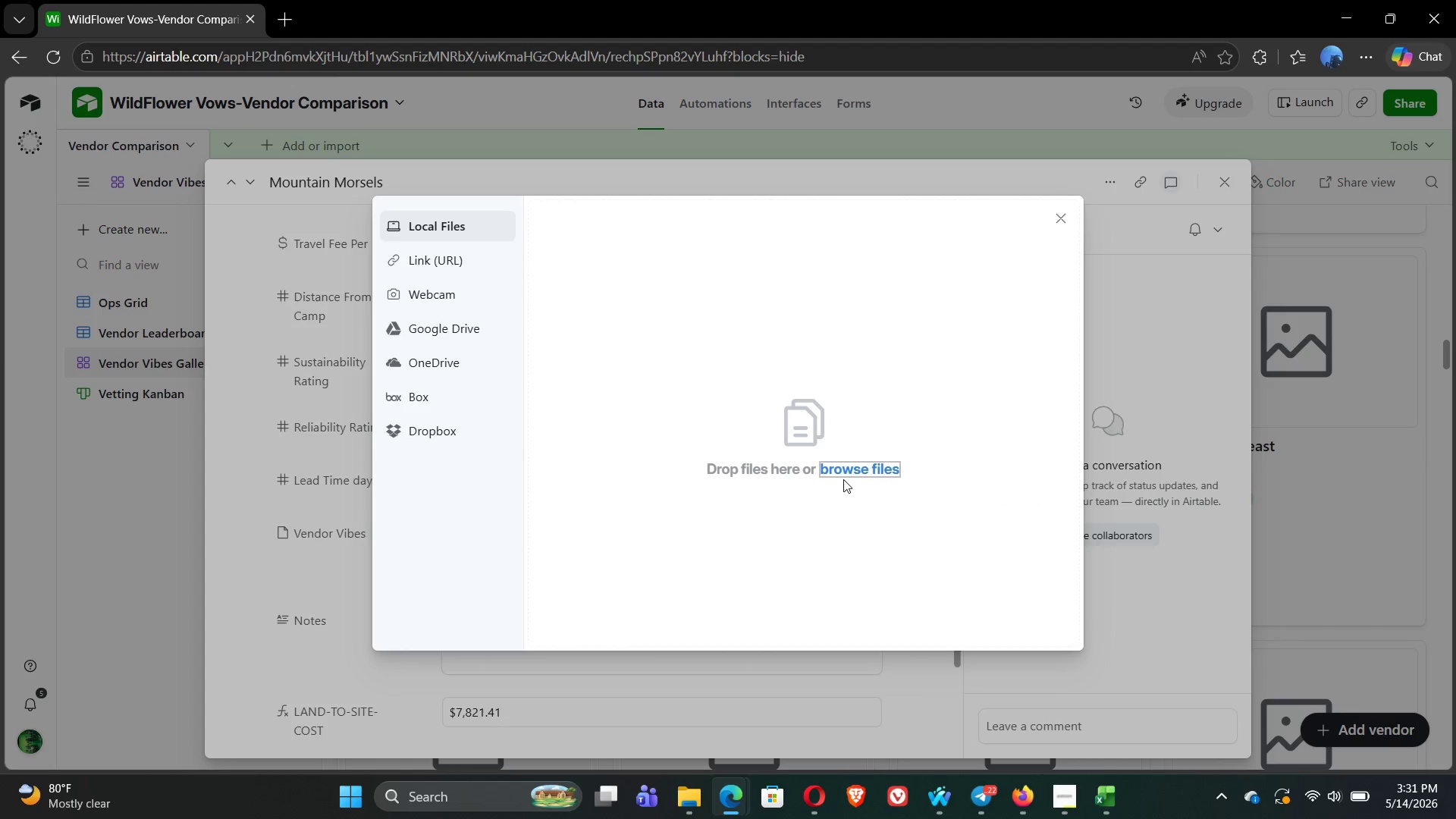 
left_click([849, 469])
 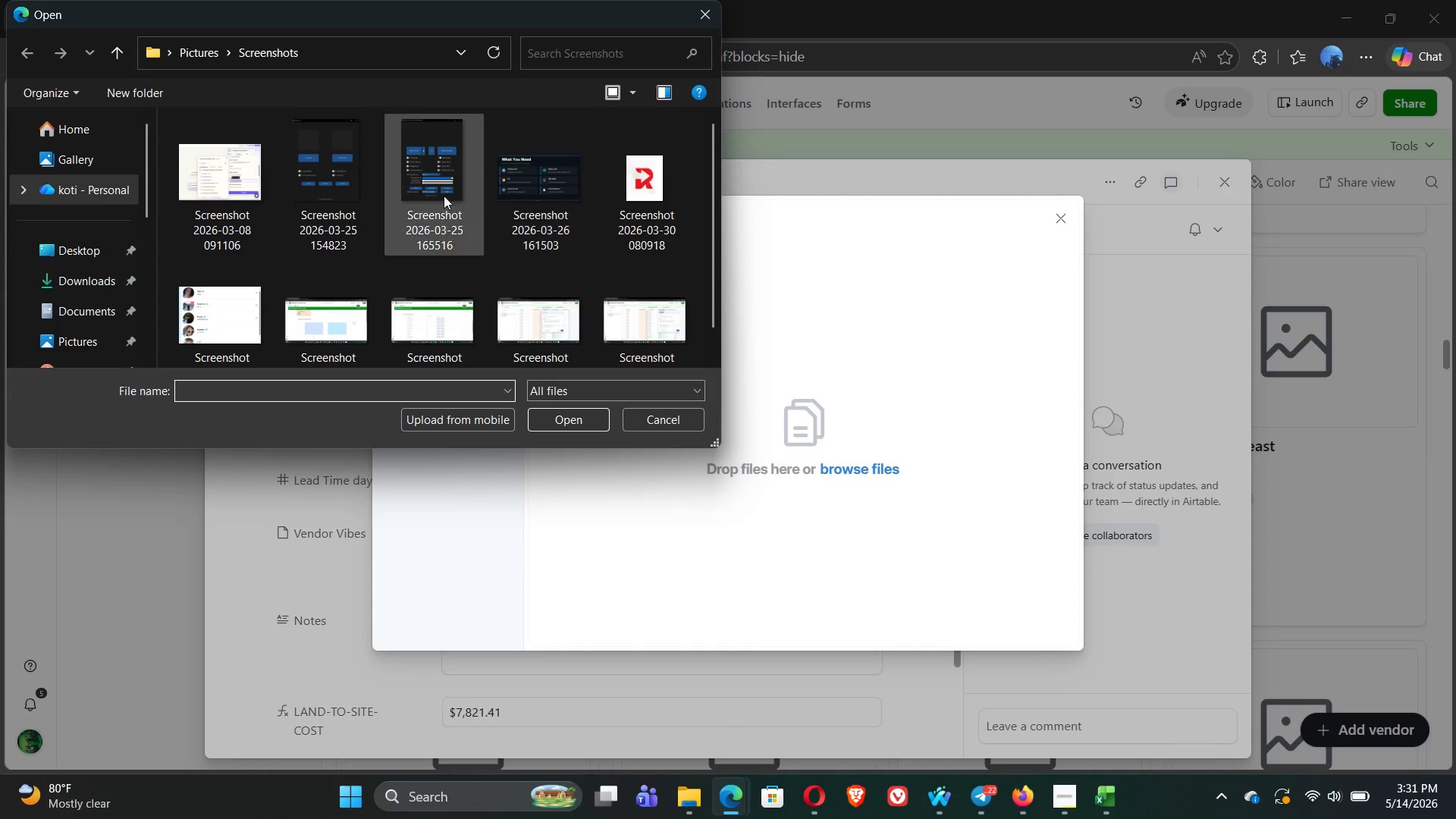 
left_click([353, 187])
 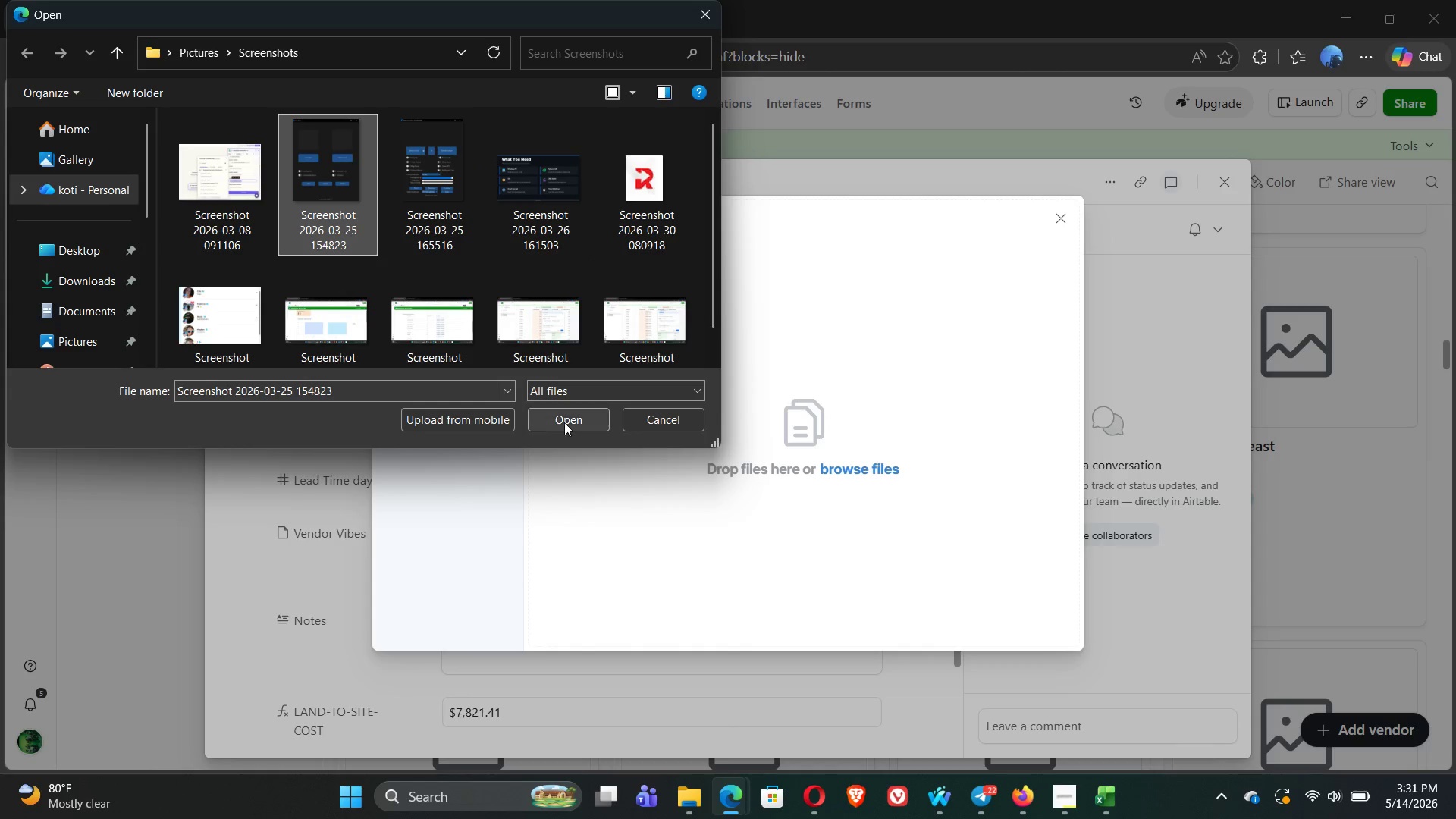 
left_click([566, 422])
 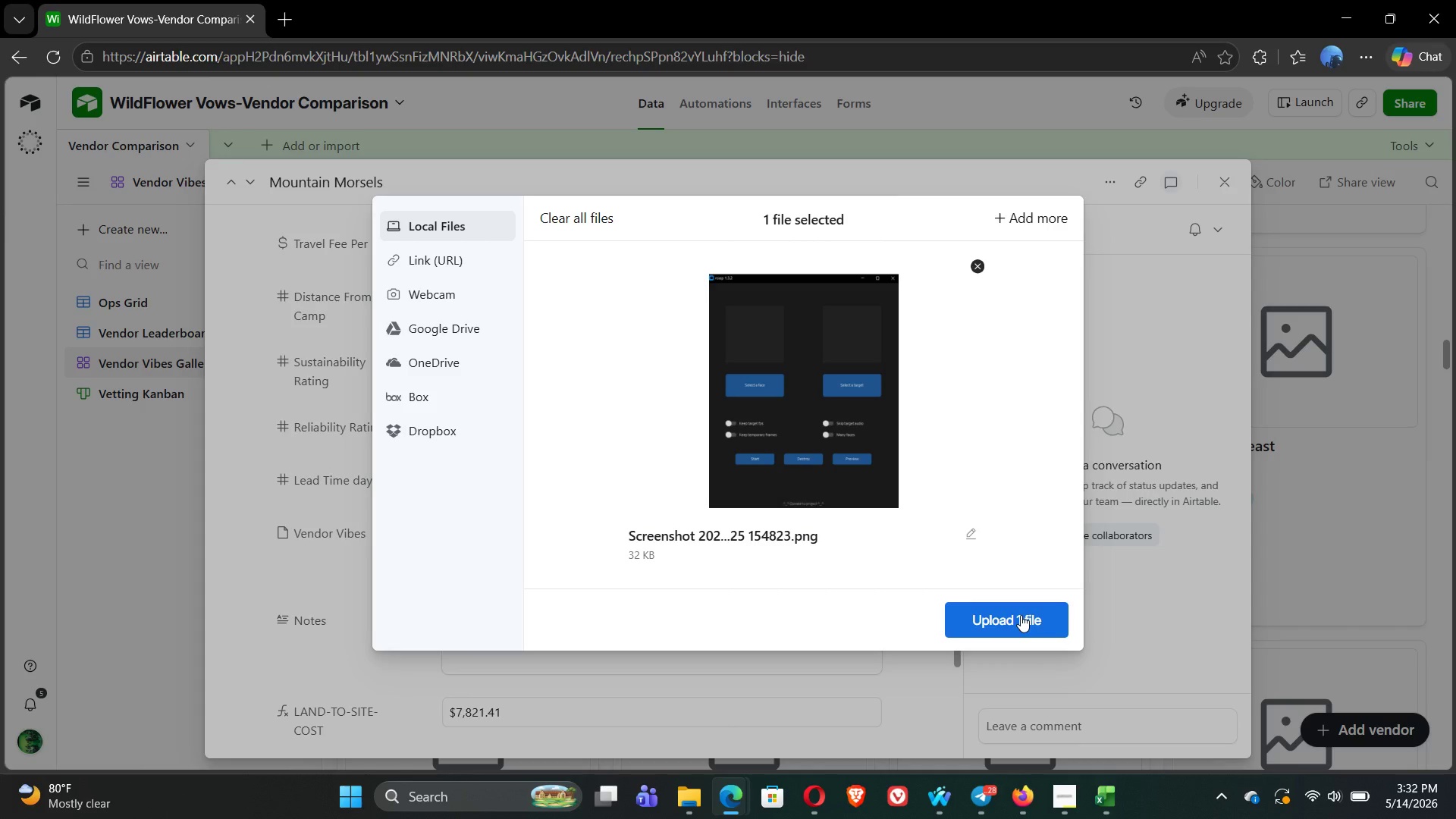 
wait(52.72)
 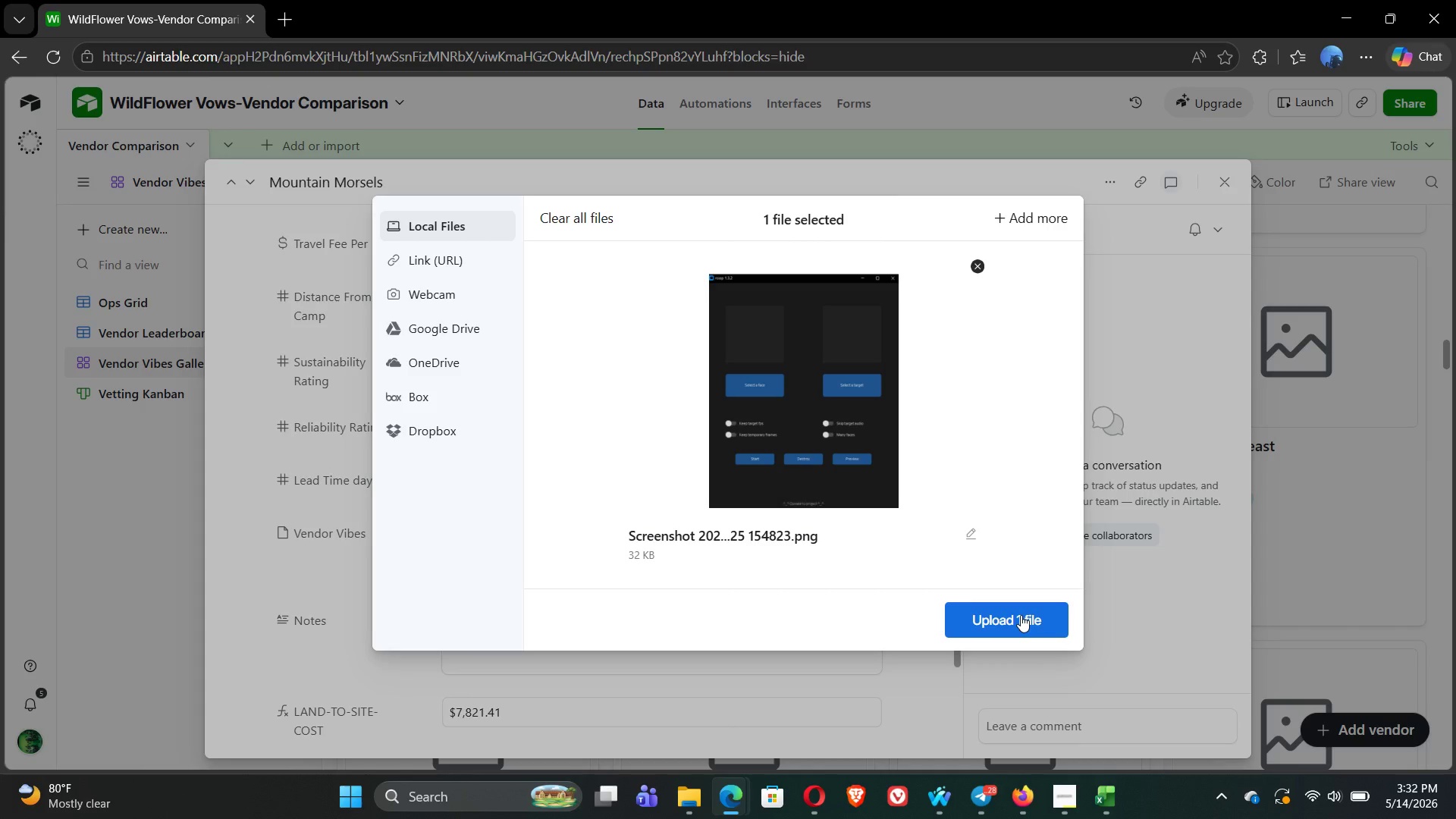 
left_click([1021, 615])
 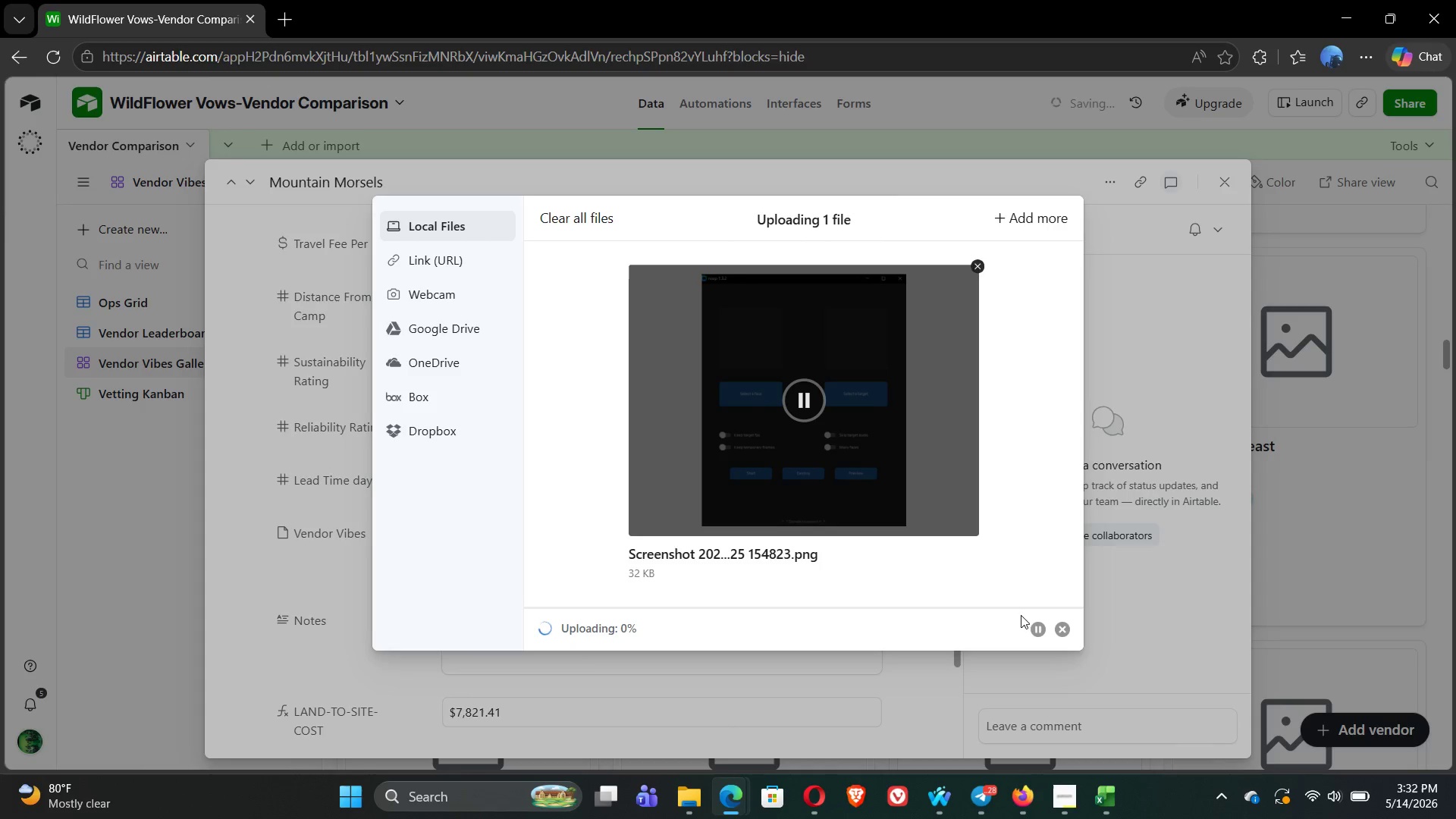 
mouse_move([1018, 463])
 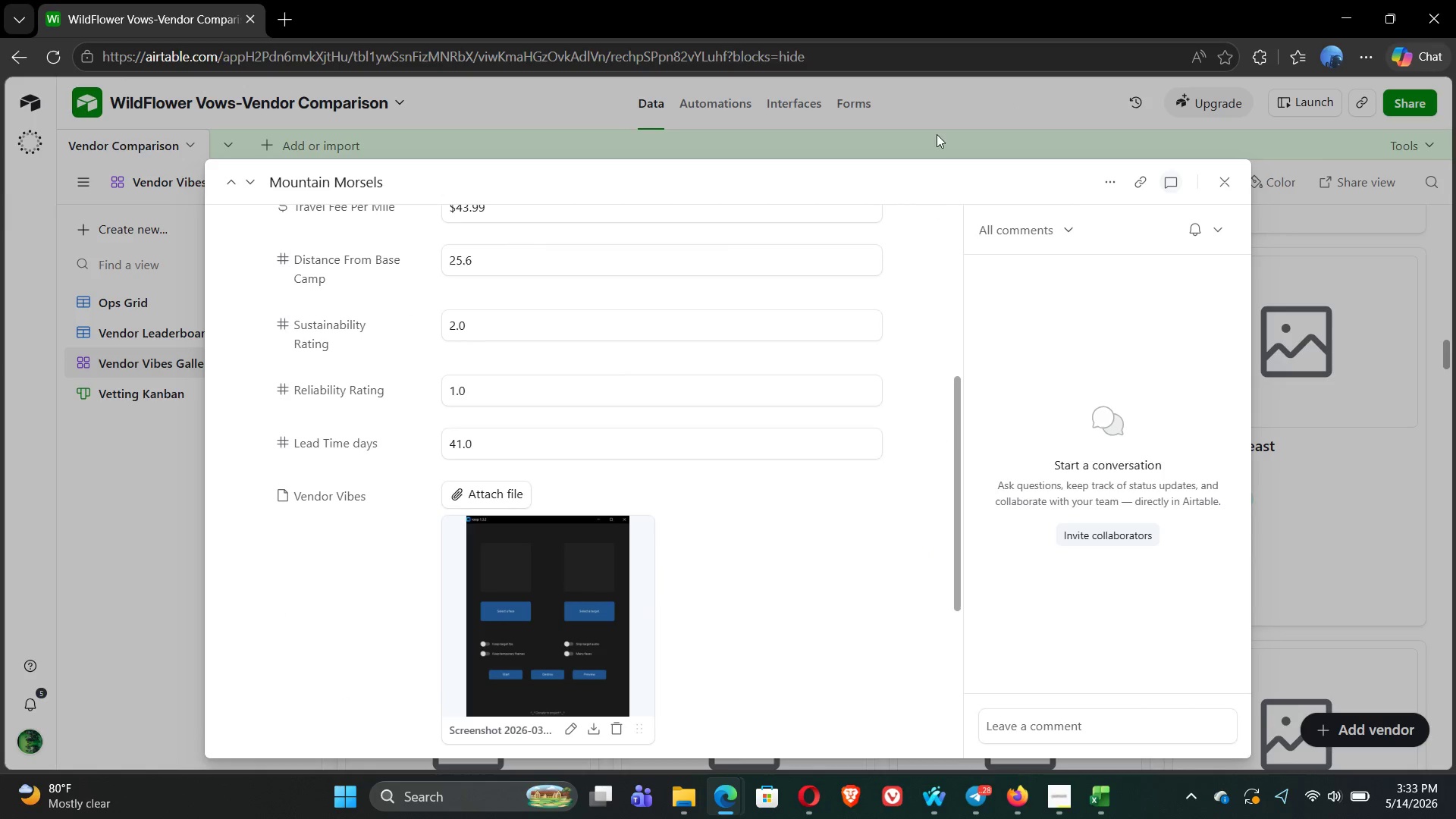 
left_click([996, 116])
 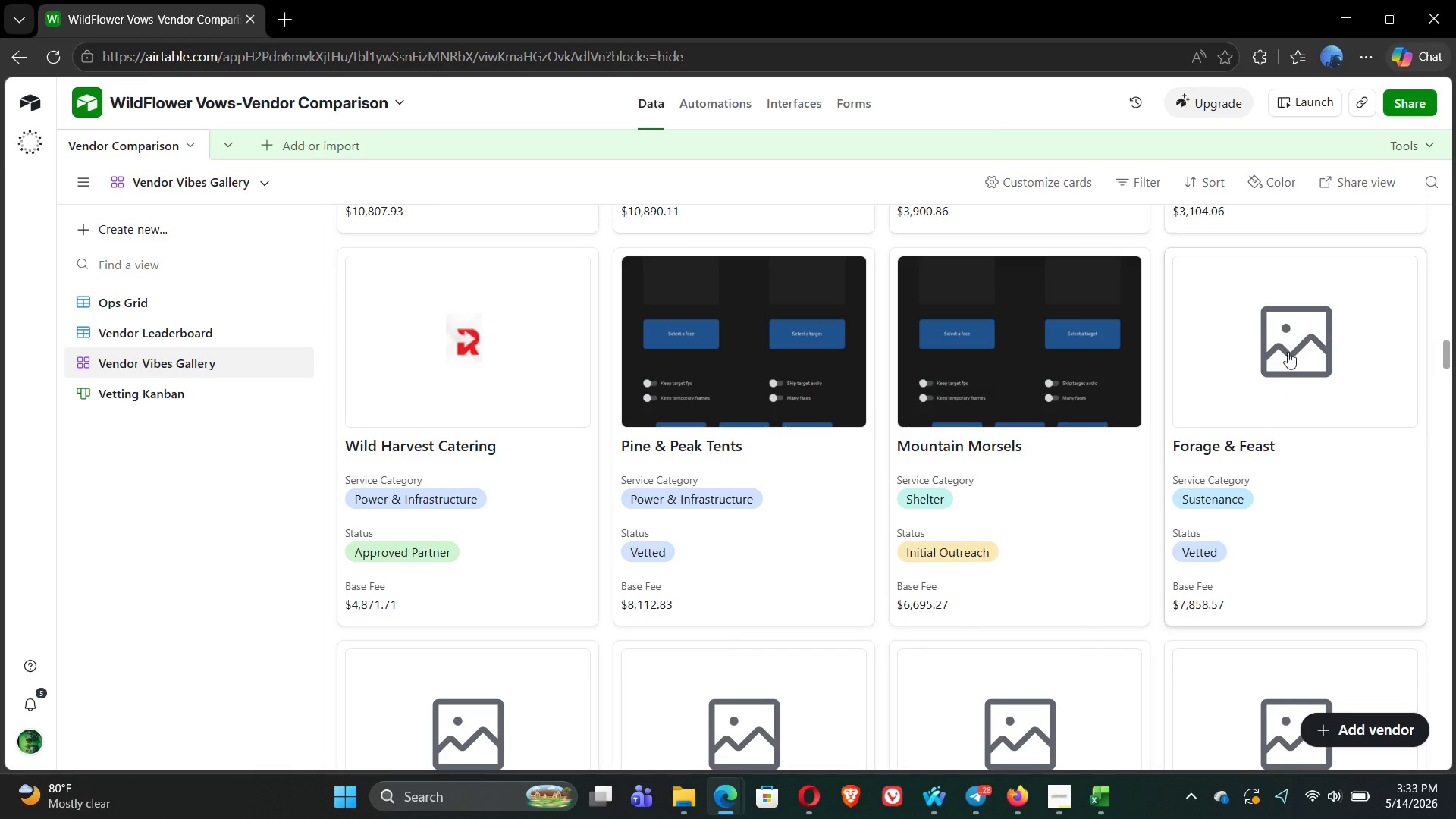 
left_click([1288, 334])
 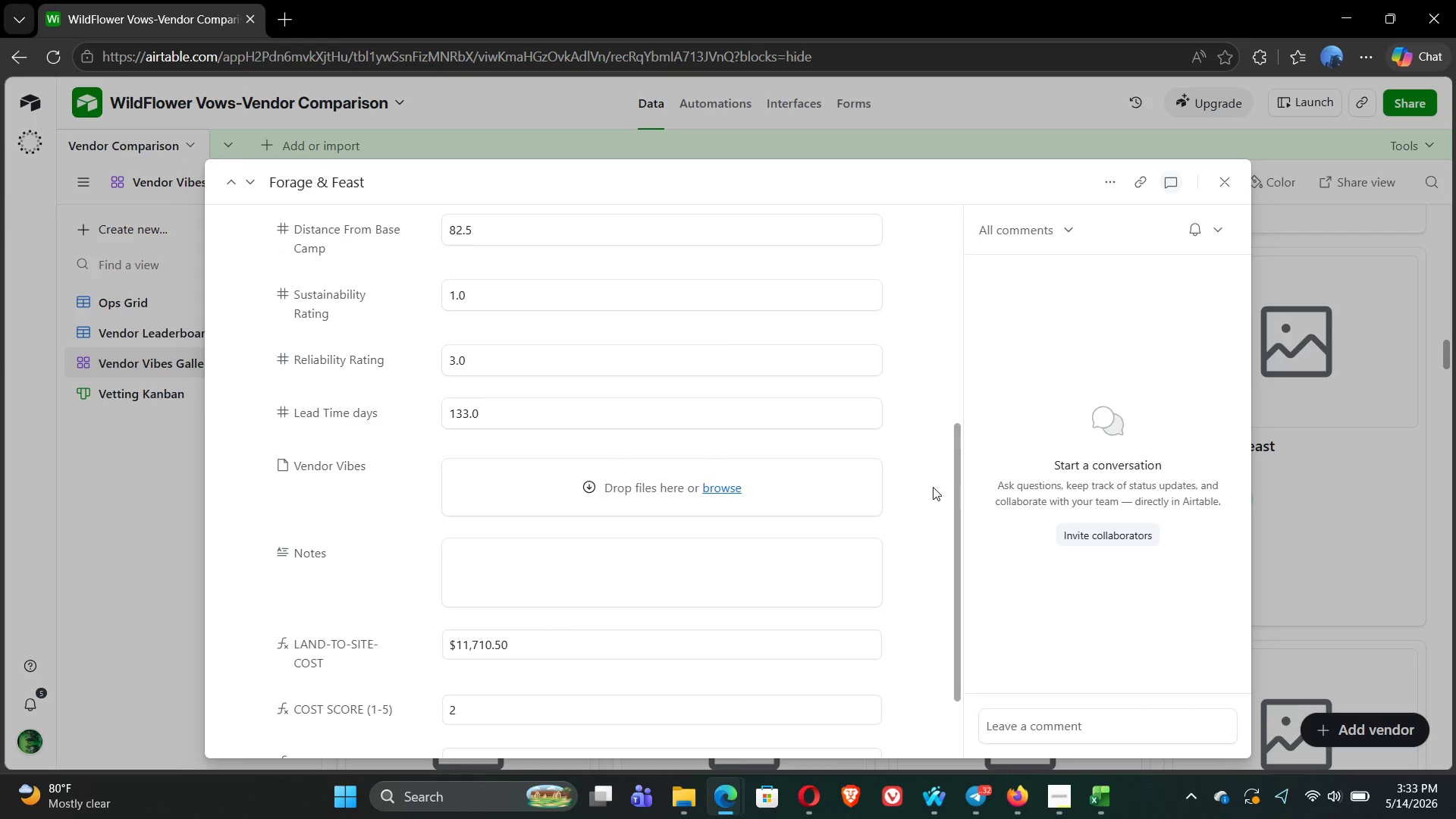 
left_click([726, 489])
 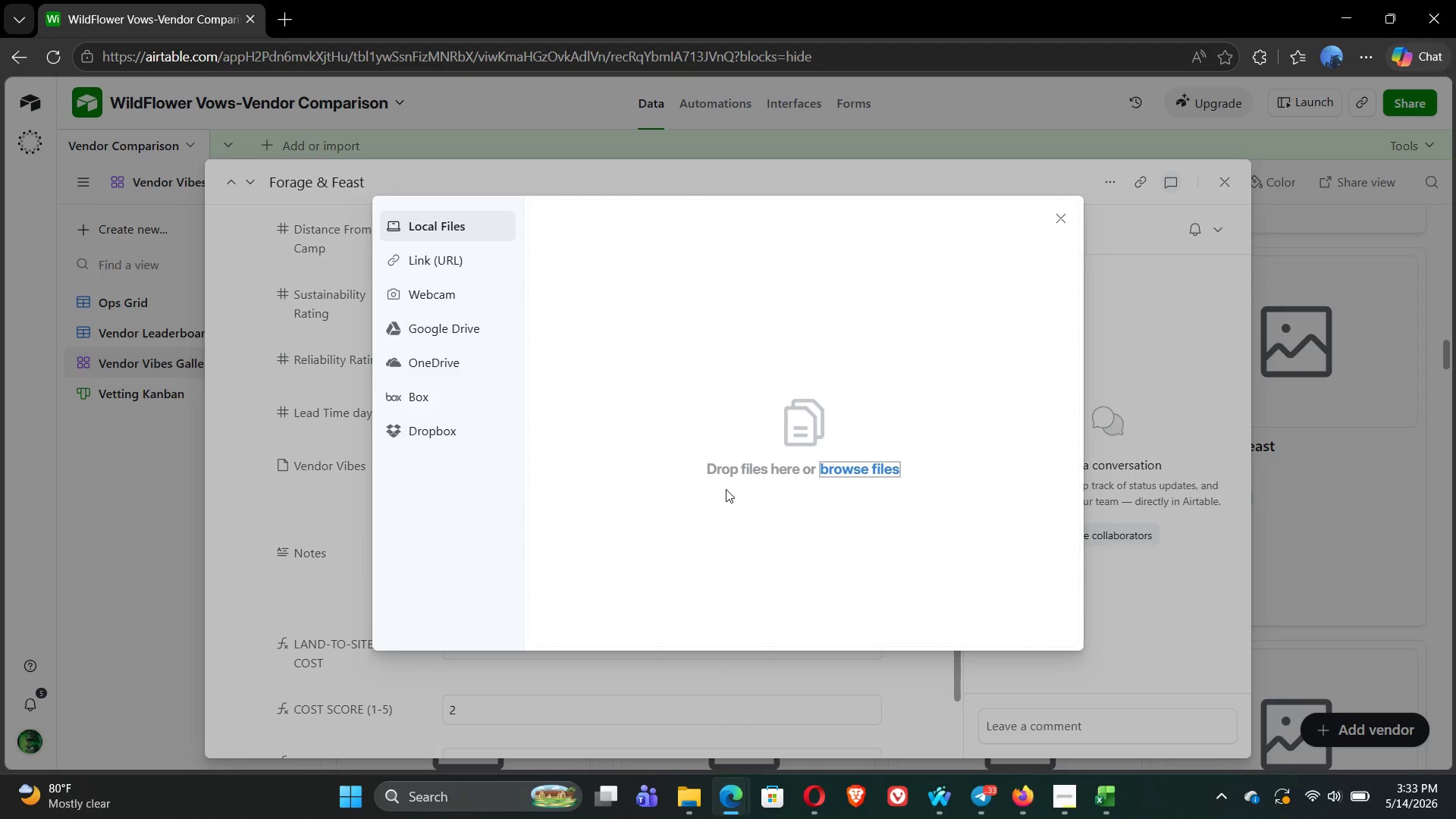 
left_click([864, 466])
 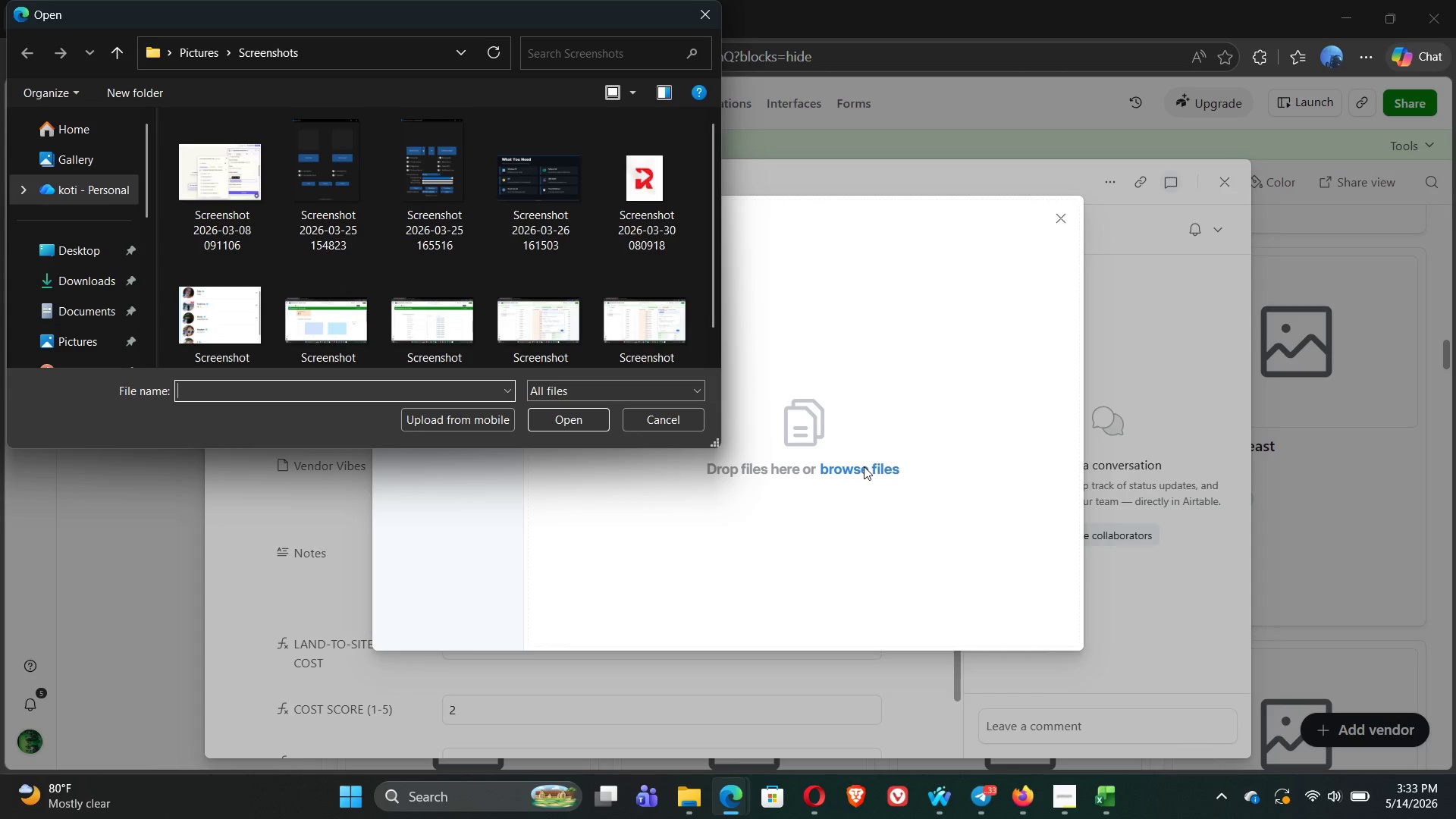 
wait(39.03)
 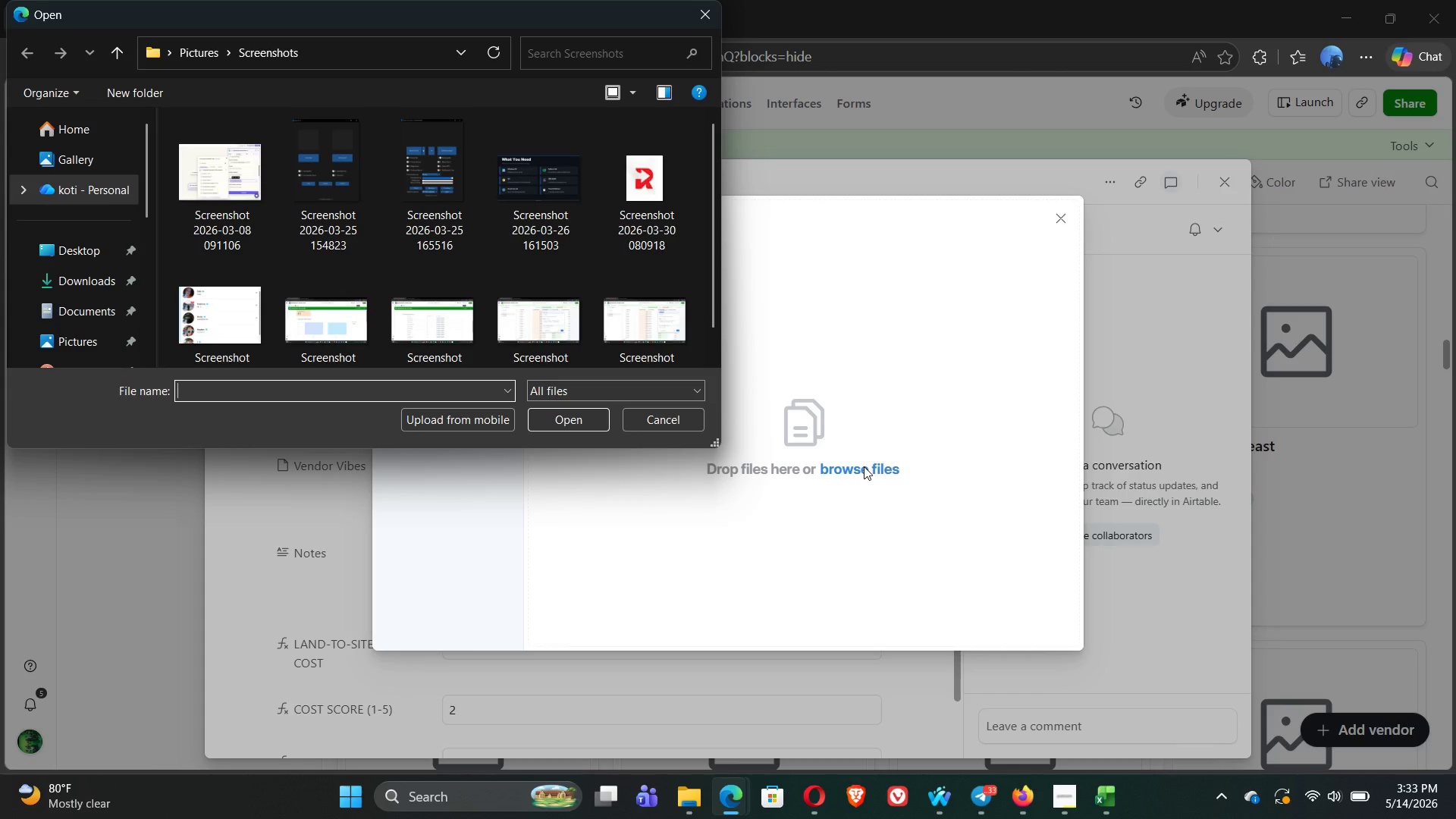 
left_click([612, 176])
 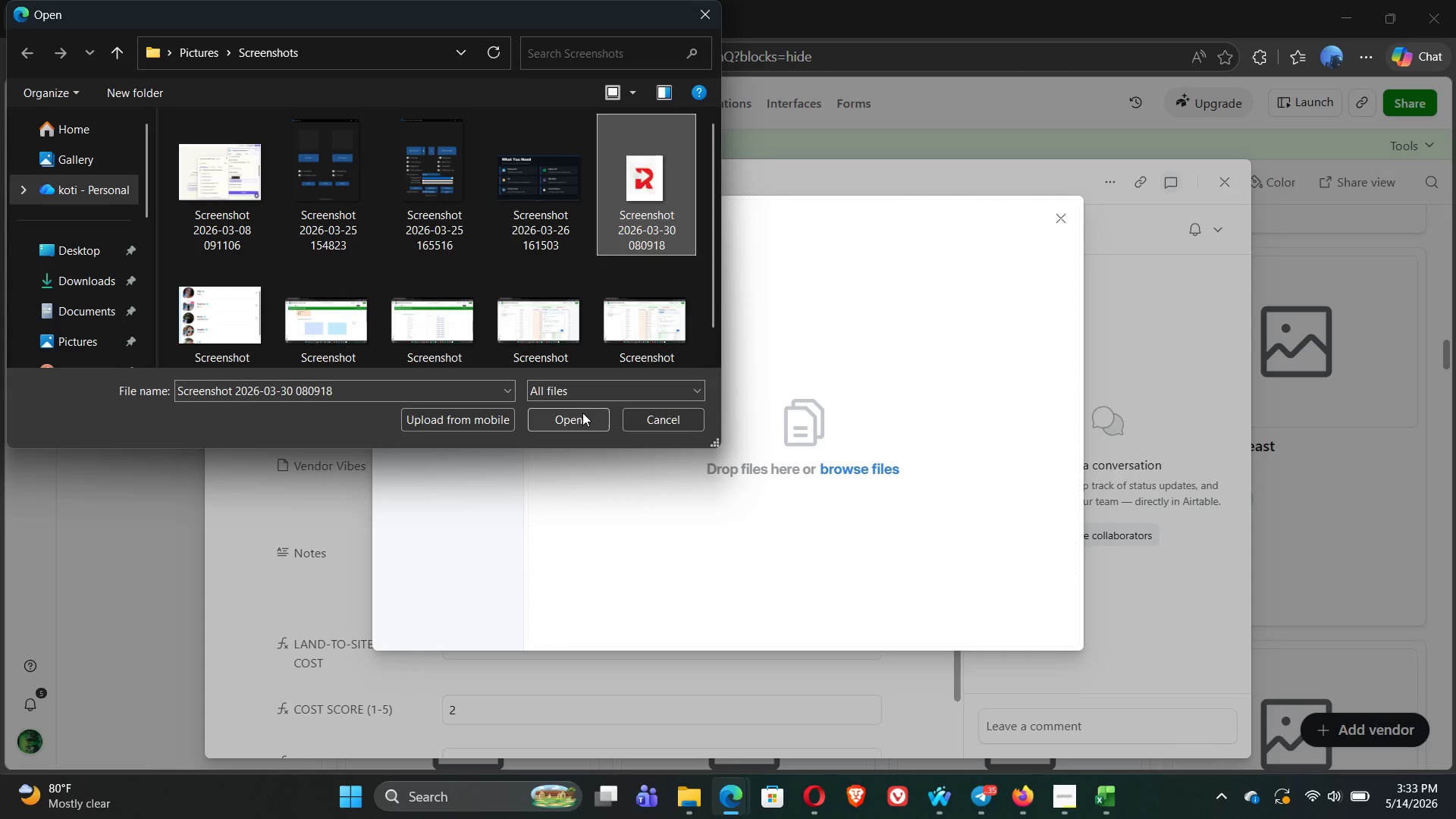 
left_click([574, 416])
 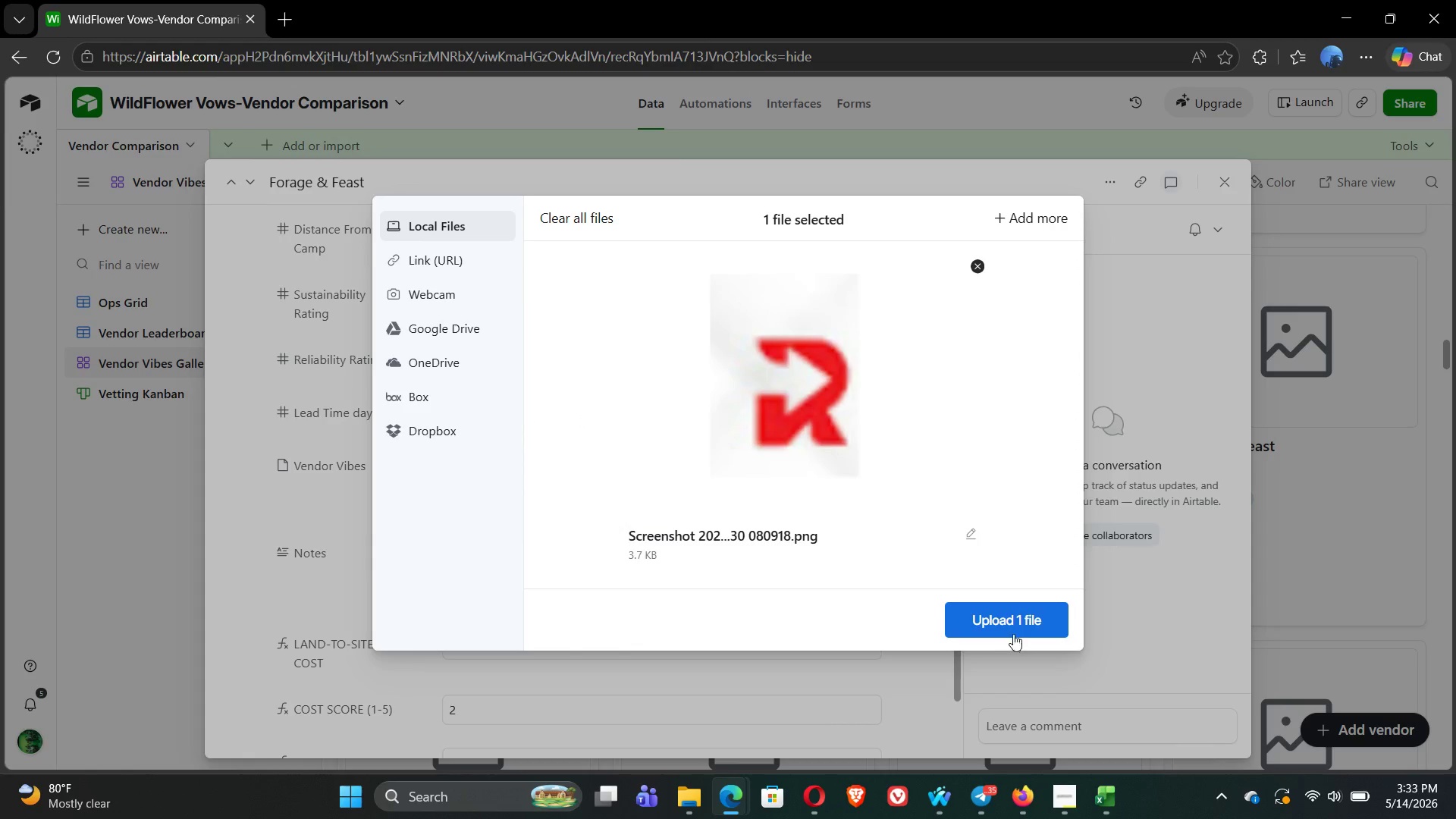 
left_click([994, 608])
 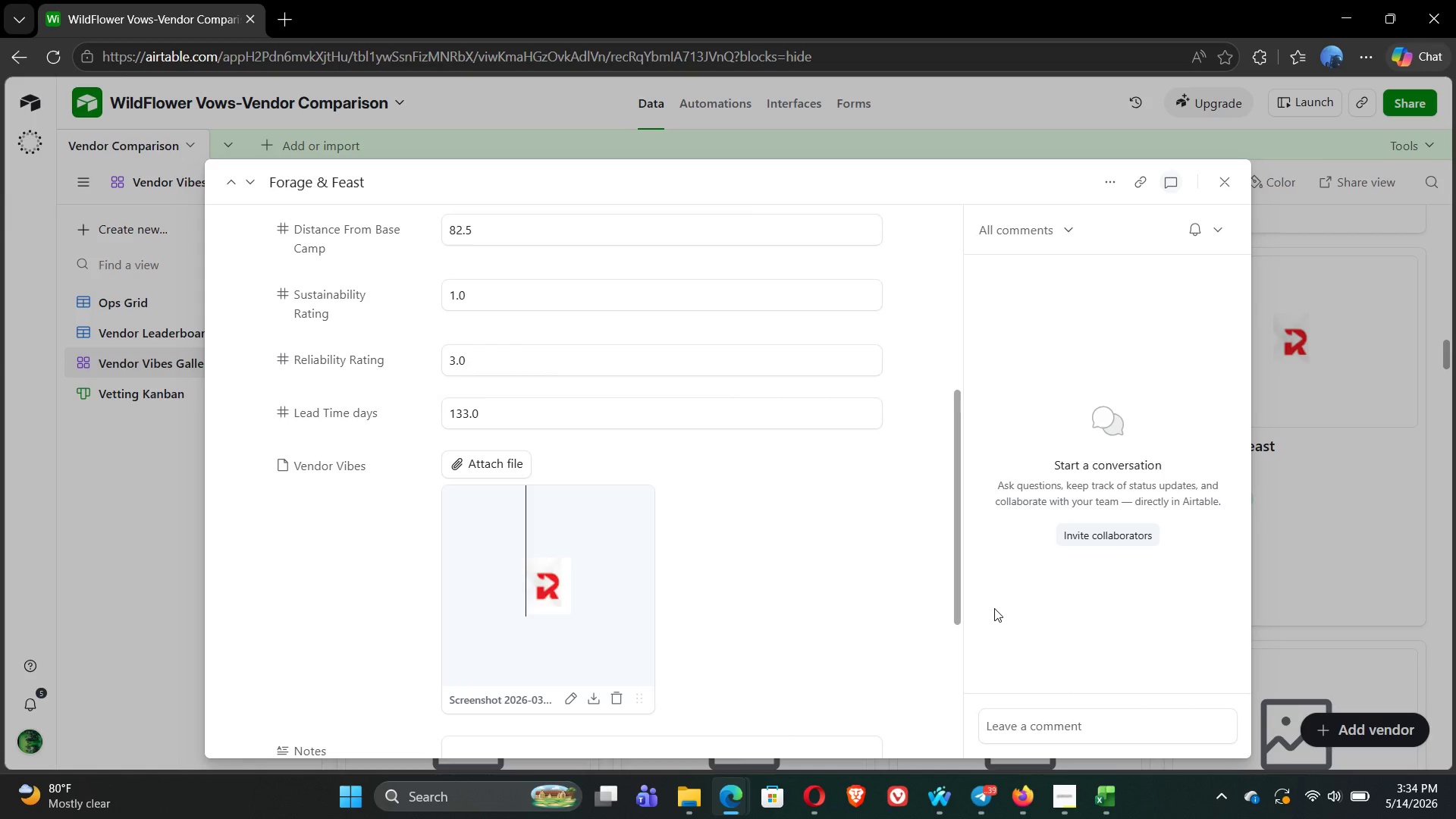 
wait(59.19)
 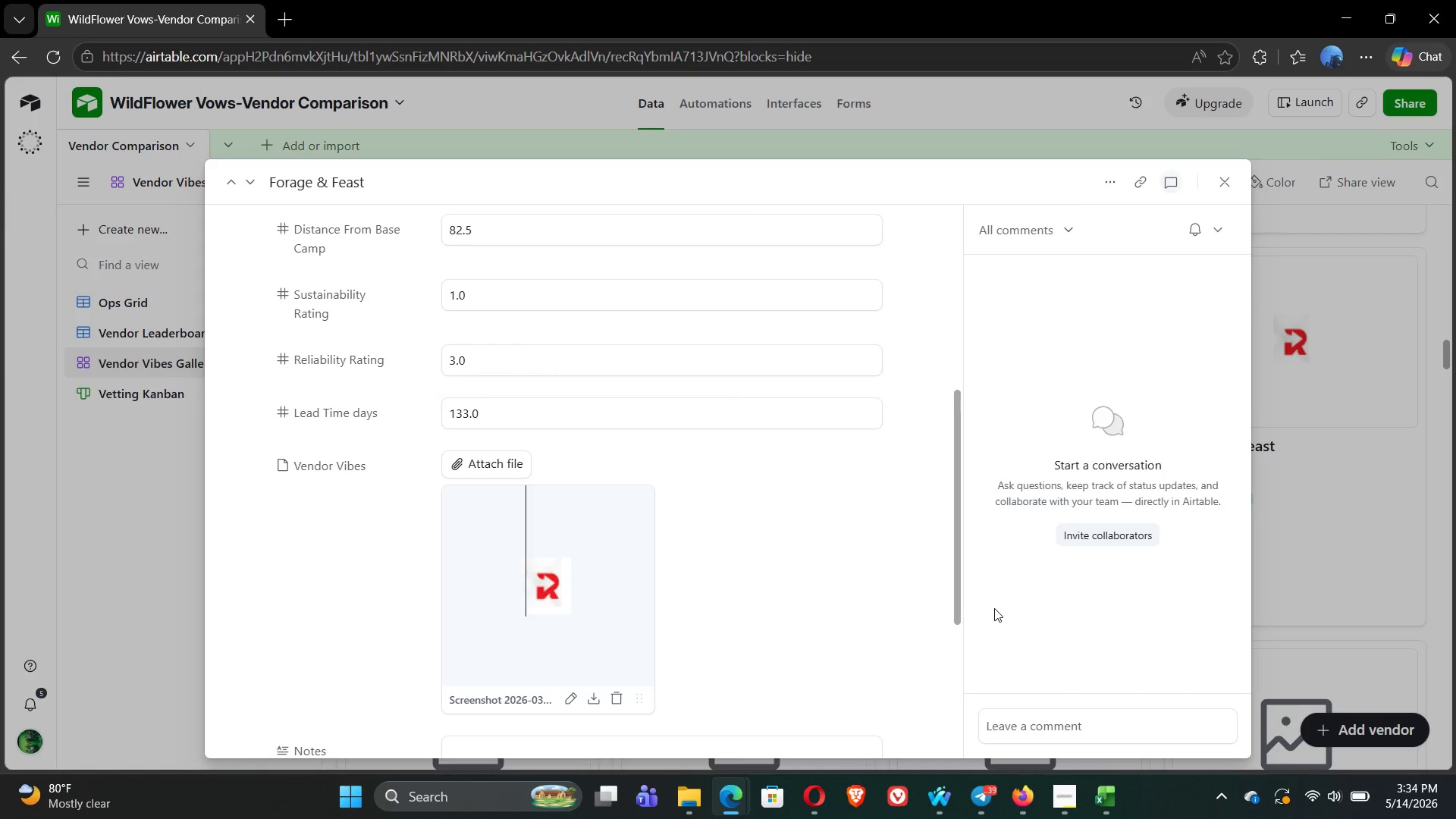 
left_click([1009, 112])
 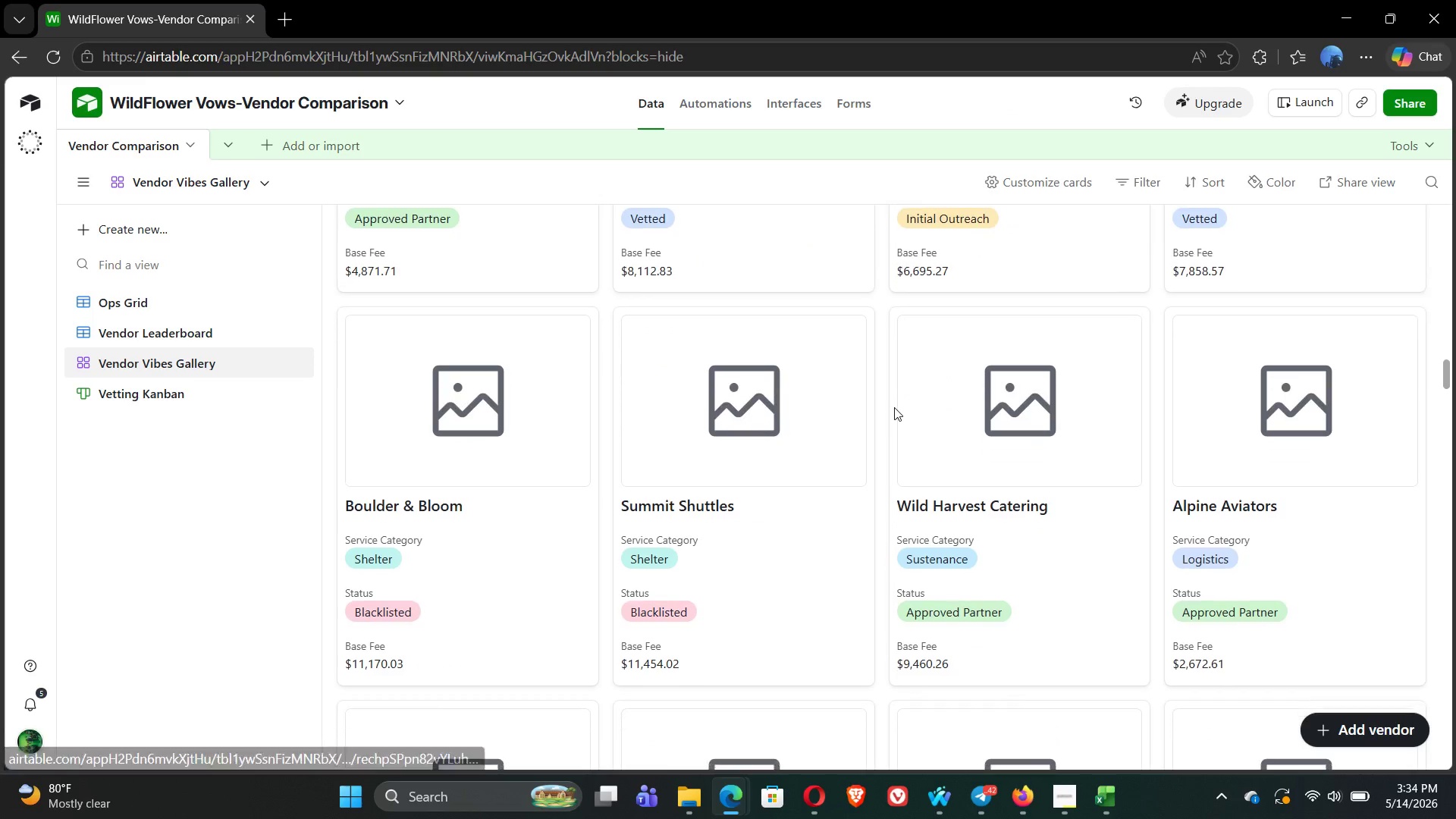 
left_click([519, 384])
 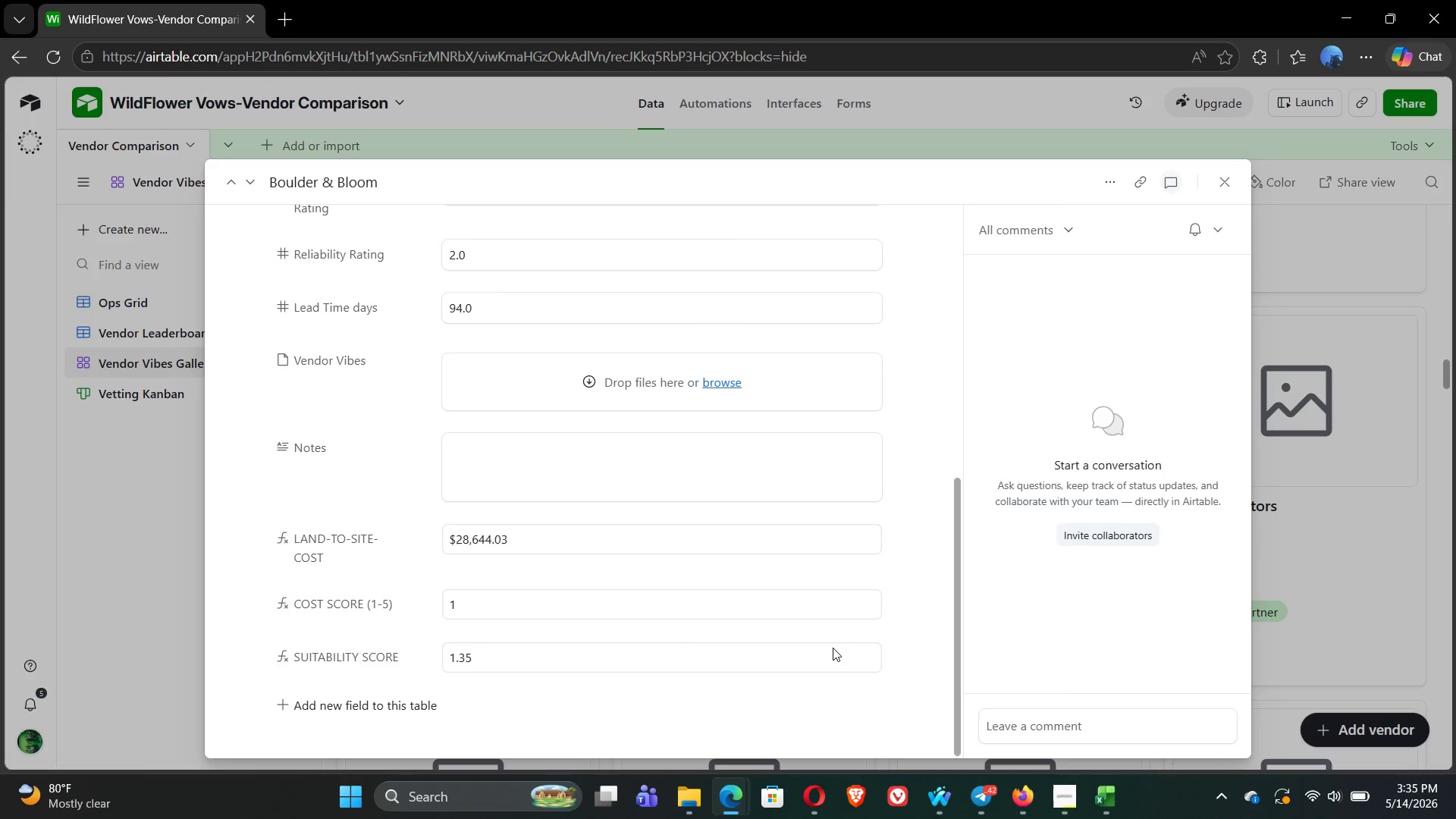 
left_click([720, 382])
 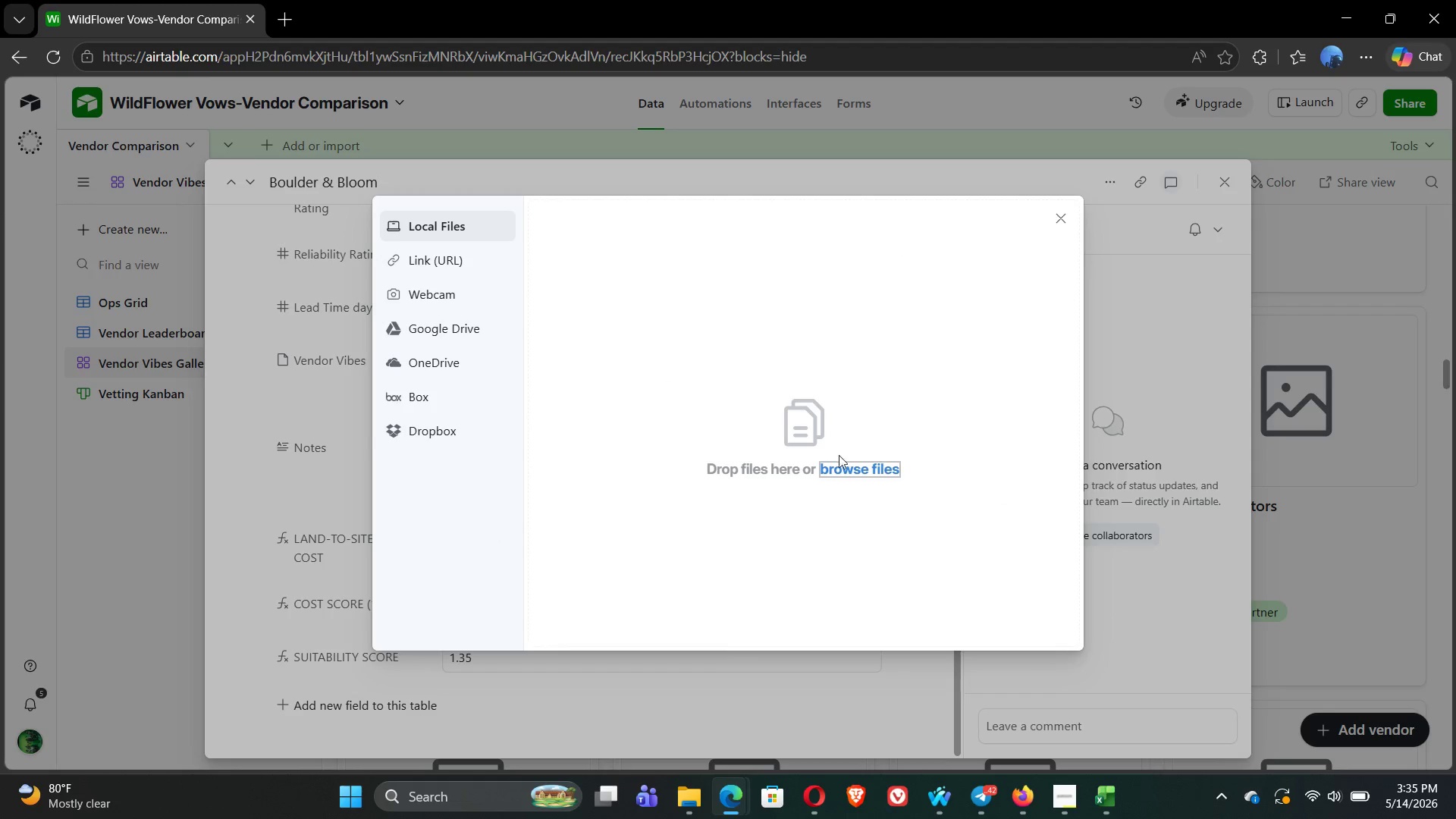 
left_click([848, 468])
 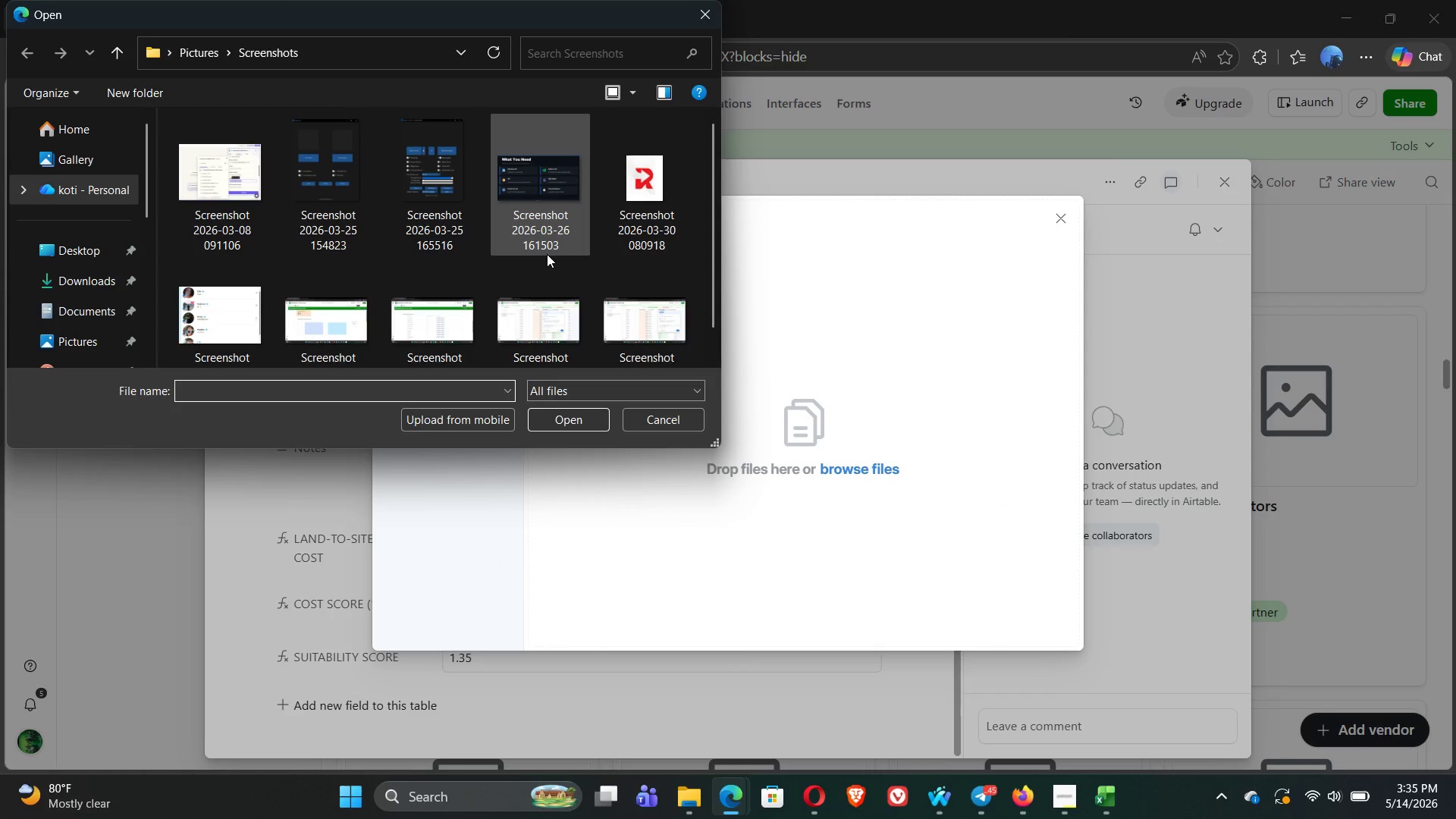 
left_click([333, 190])
 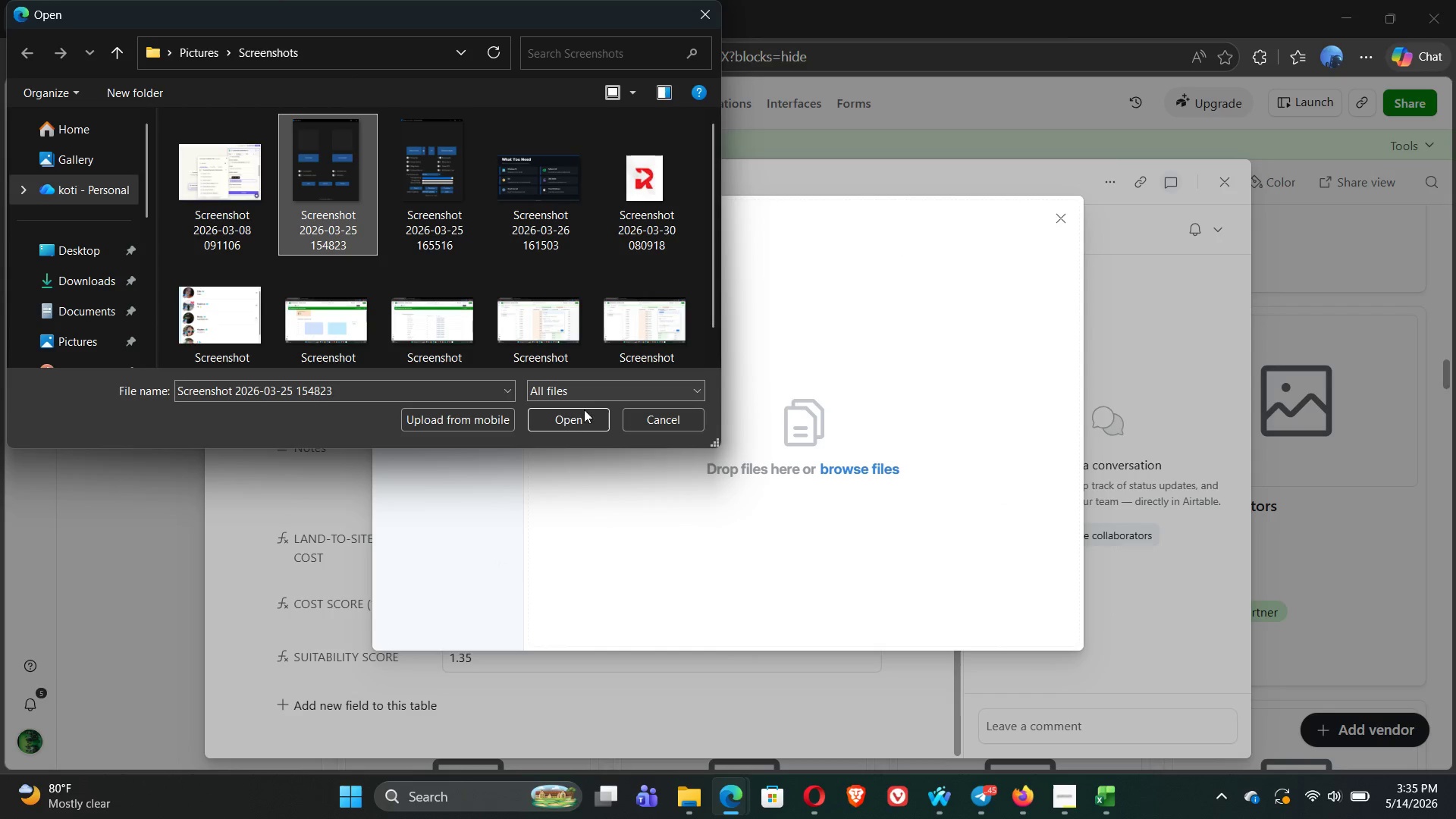 
left_click([577, 422])
 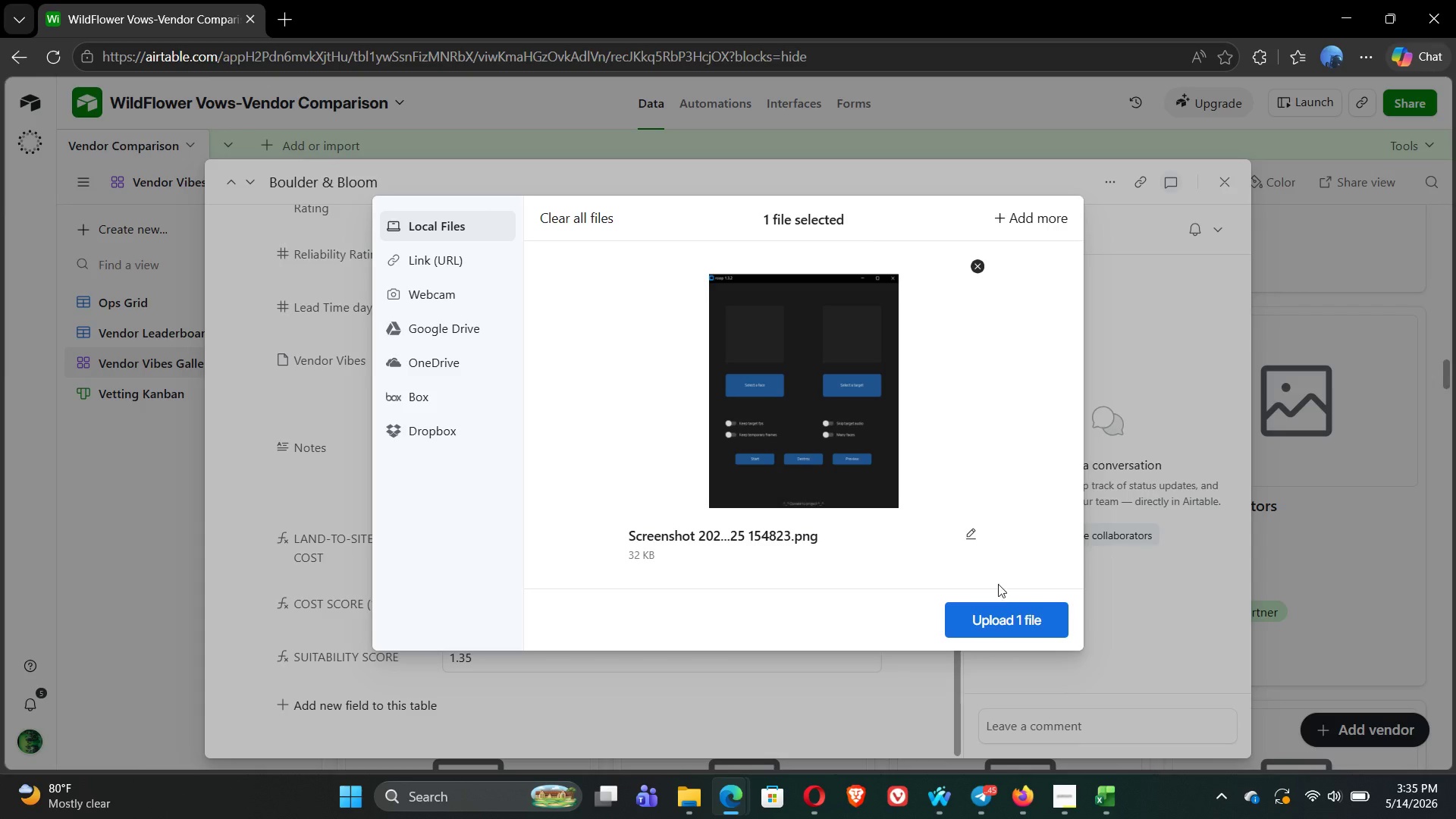 
left_click([1010, 617])
 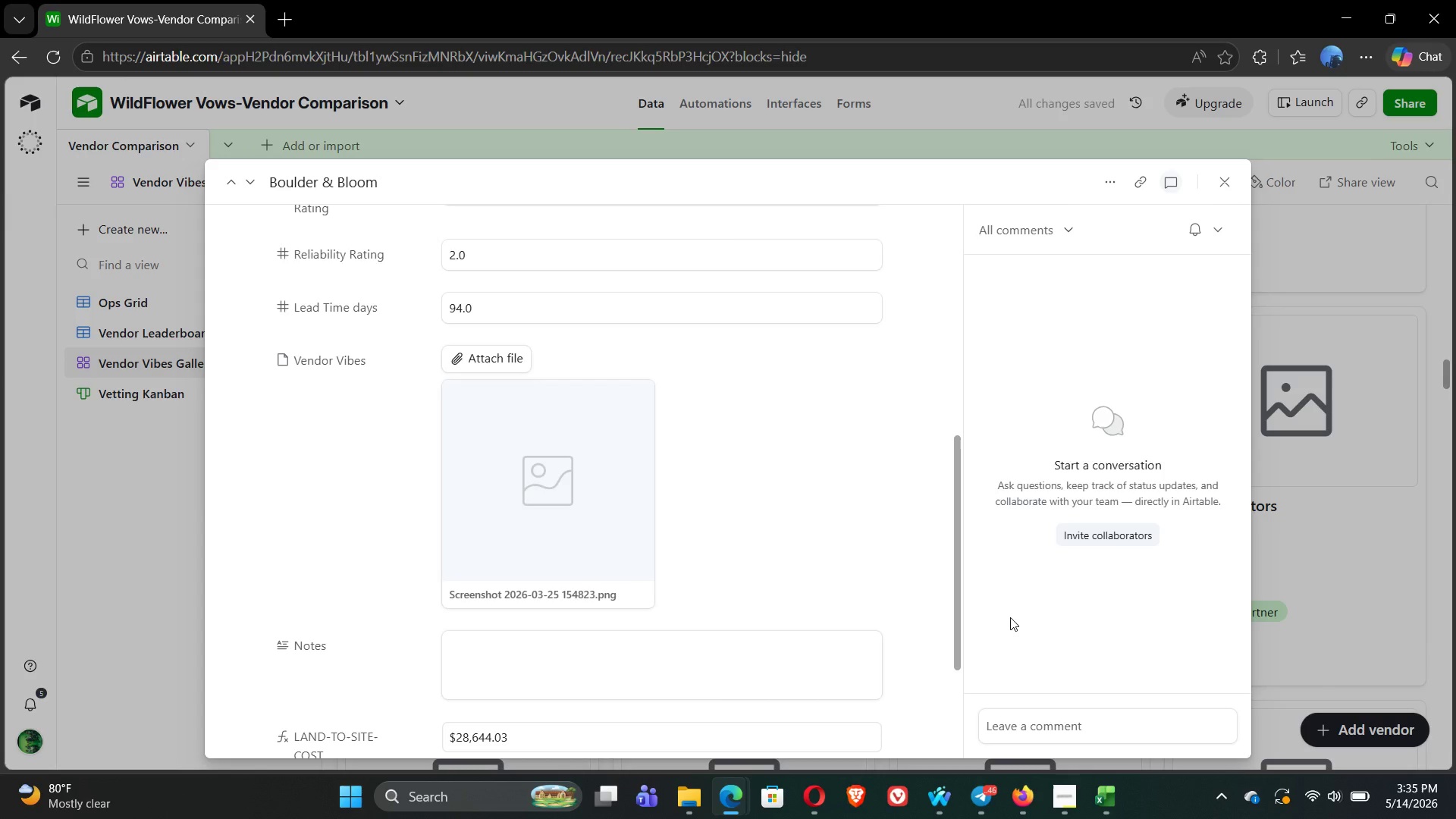 
wait(9.97)
 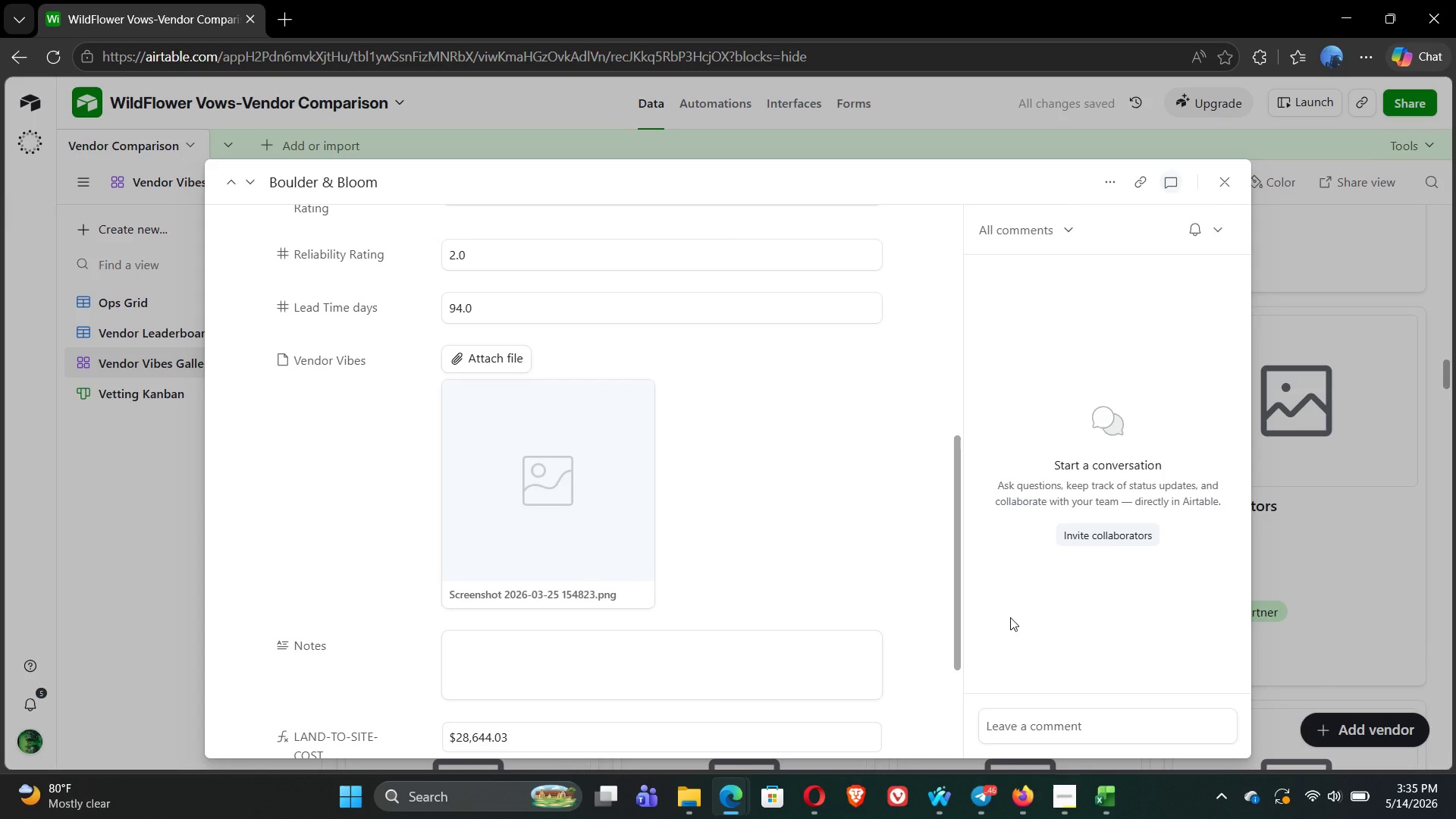 
left_click([1222, 181])
 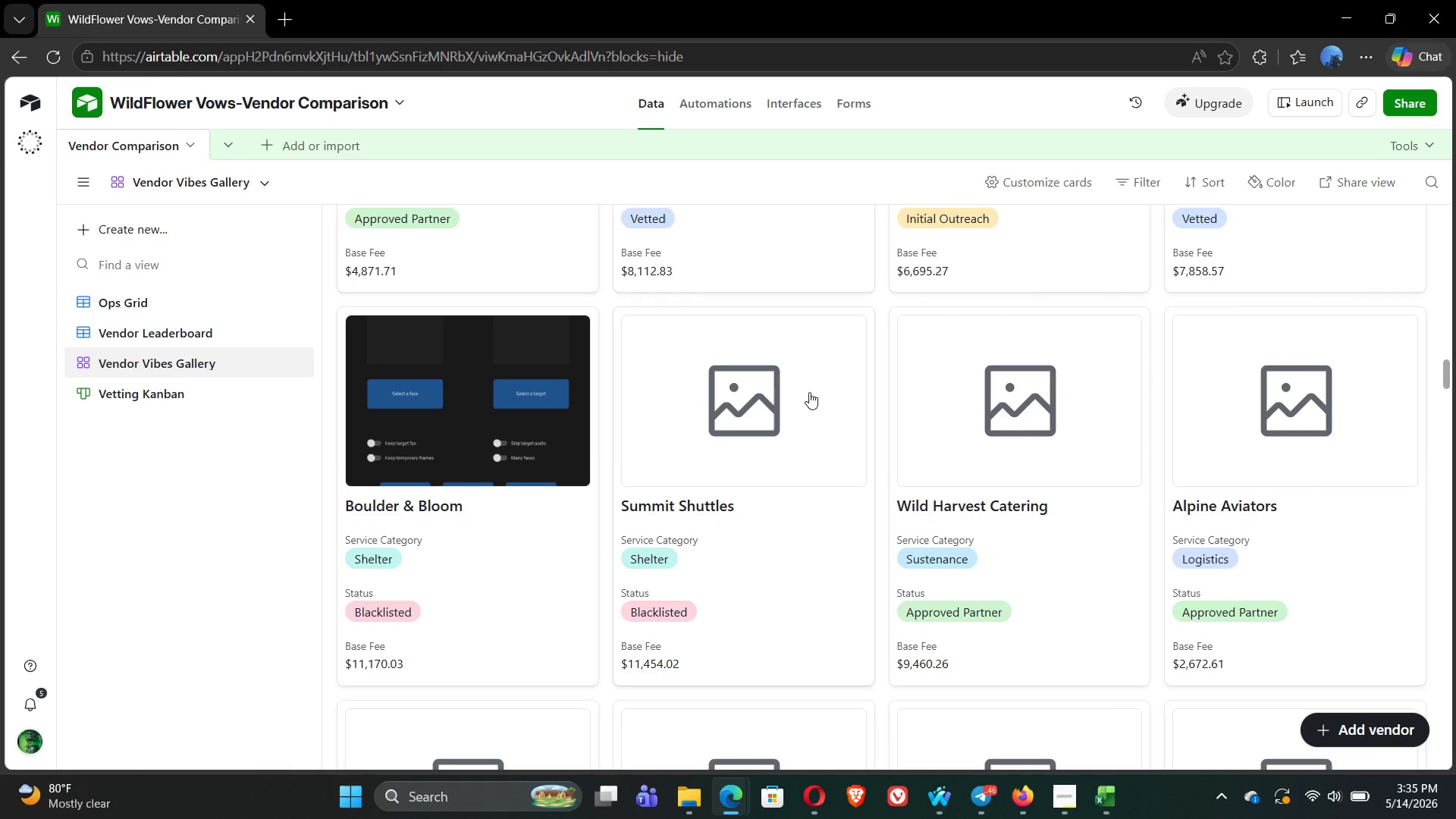 
left_click([761, 393])
 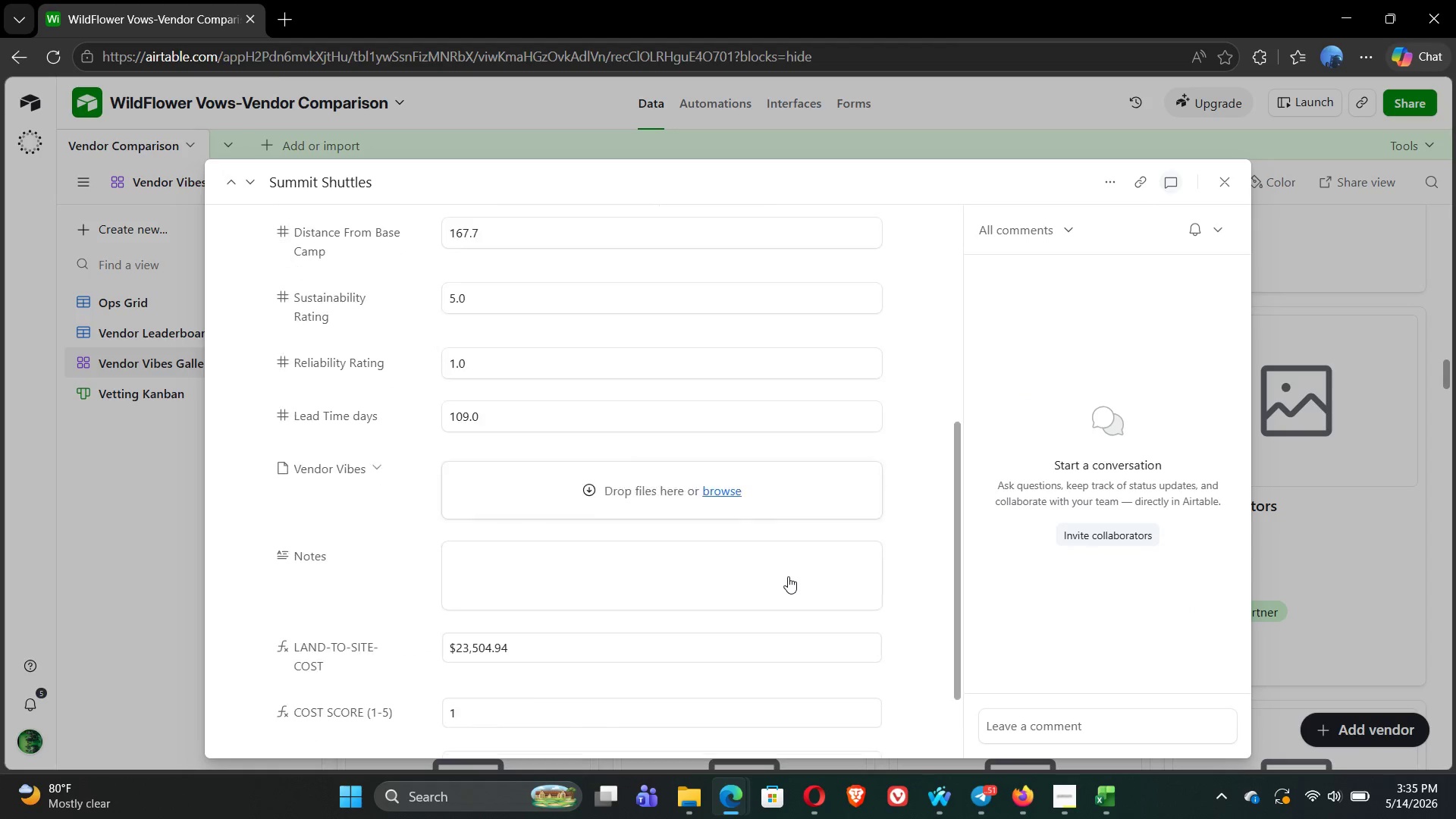 
left_click([720, 494])
 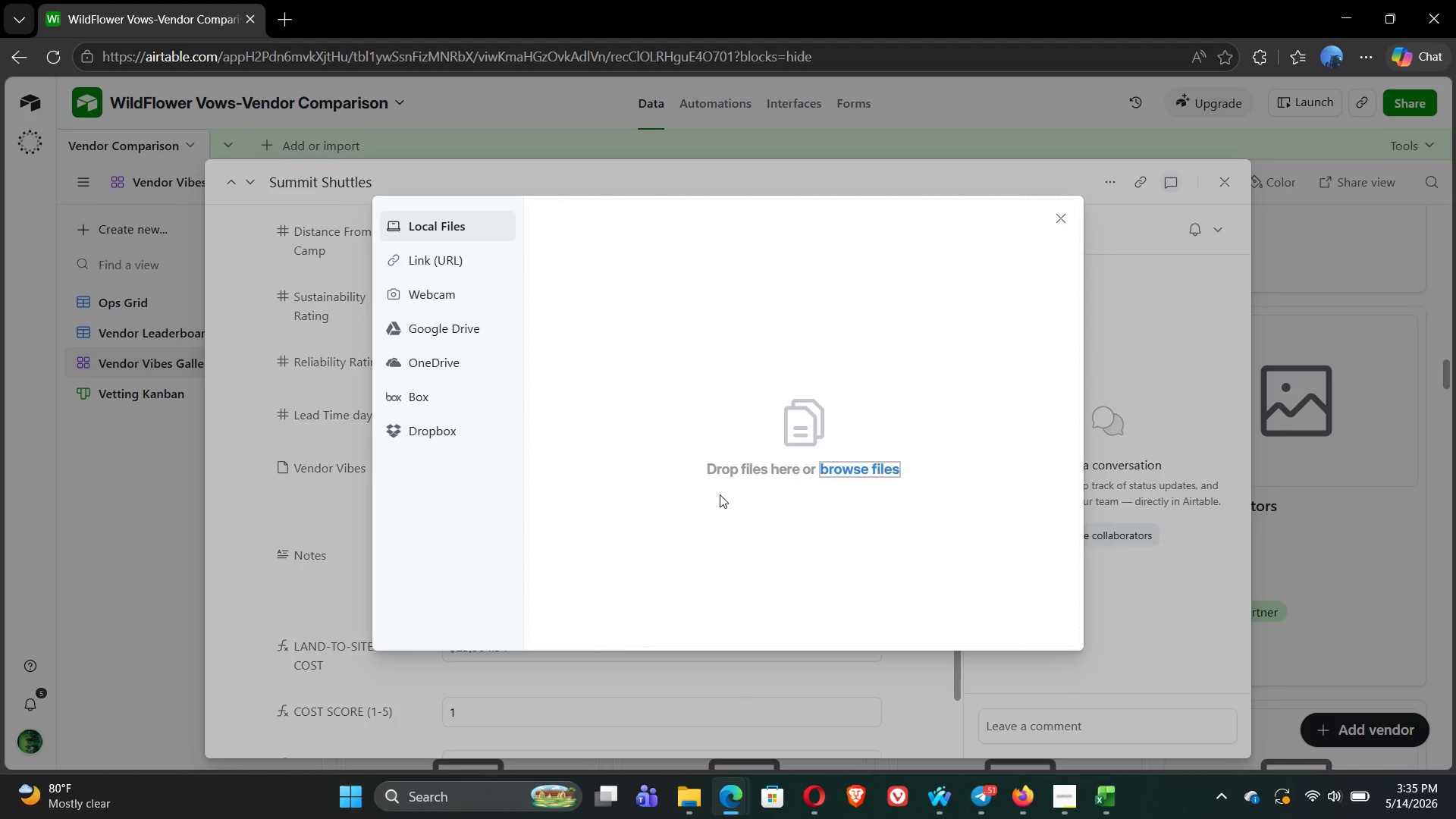 
left_click([853, 468])
 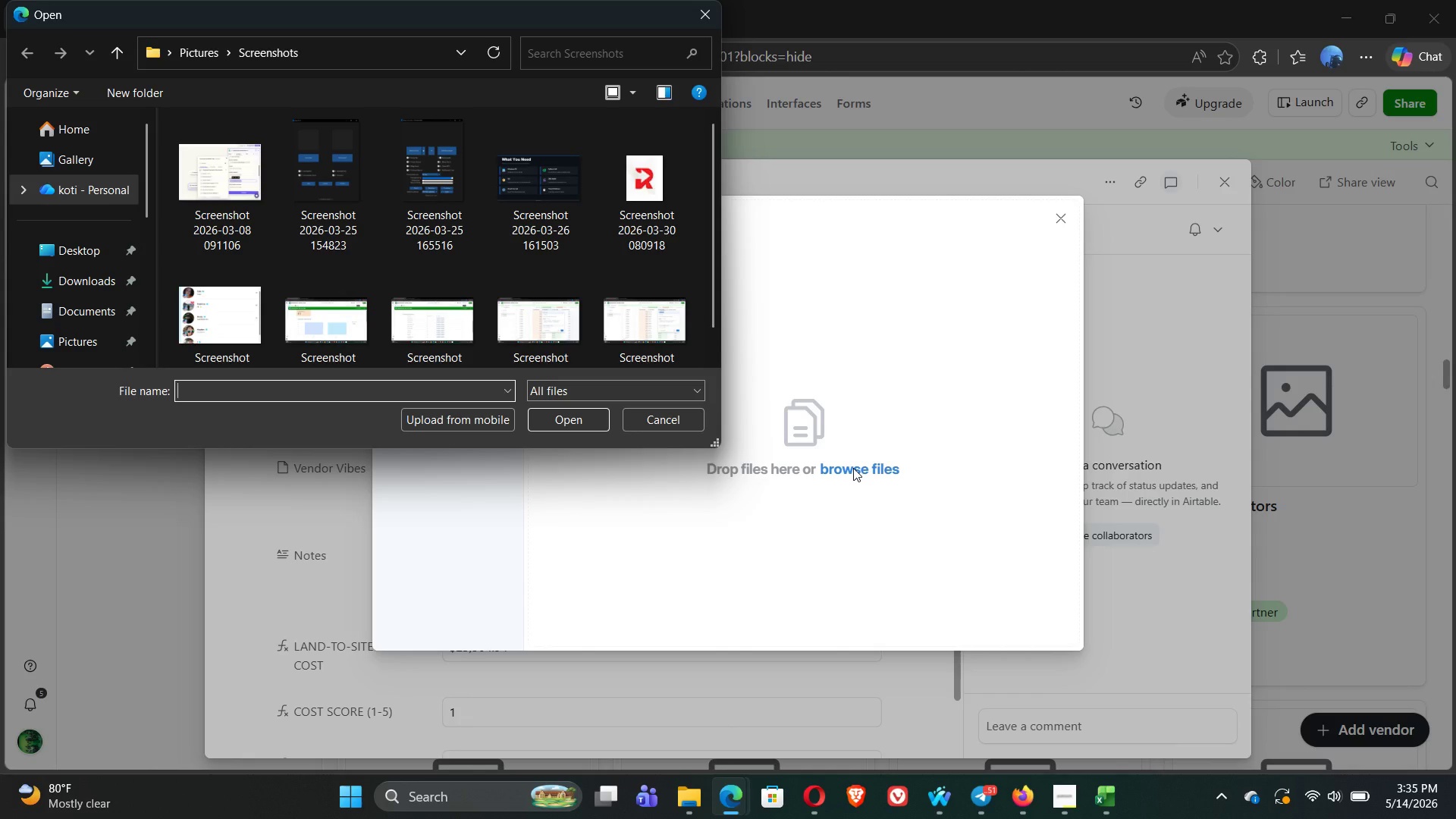 
wait(6.69)
 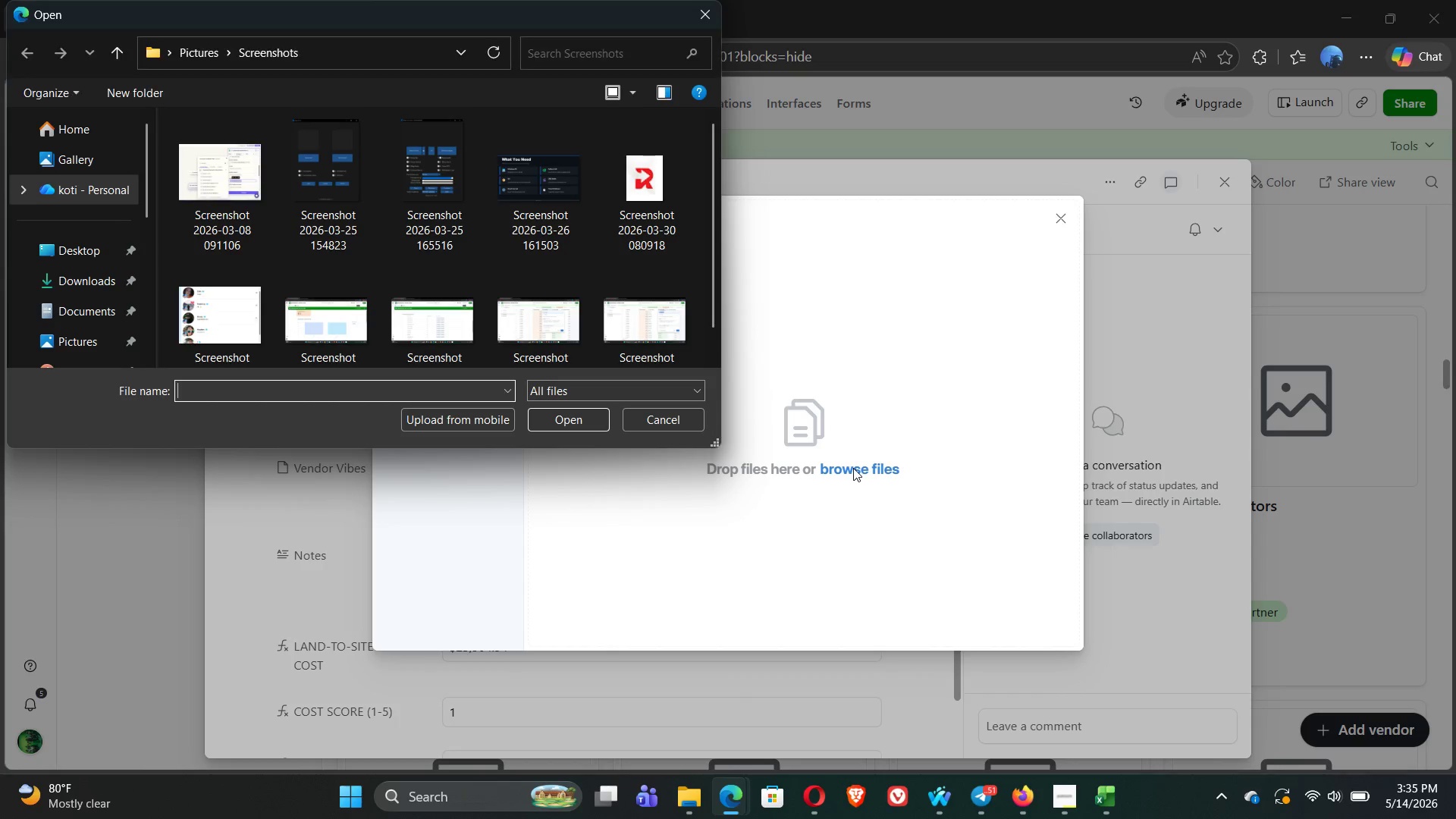 
left_click([345, 186])
 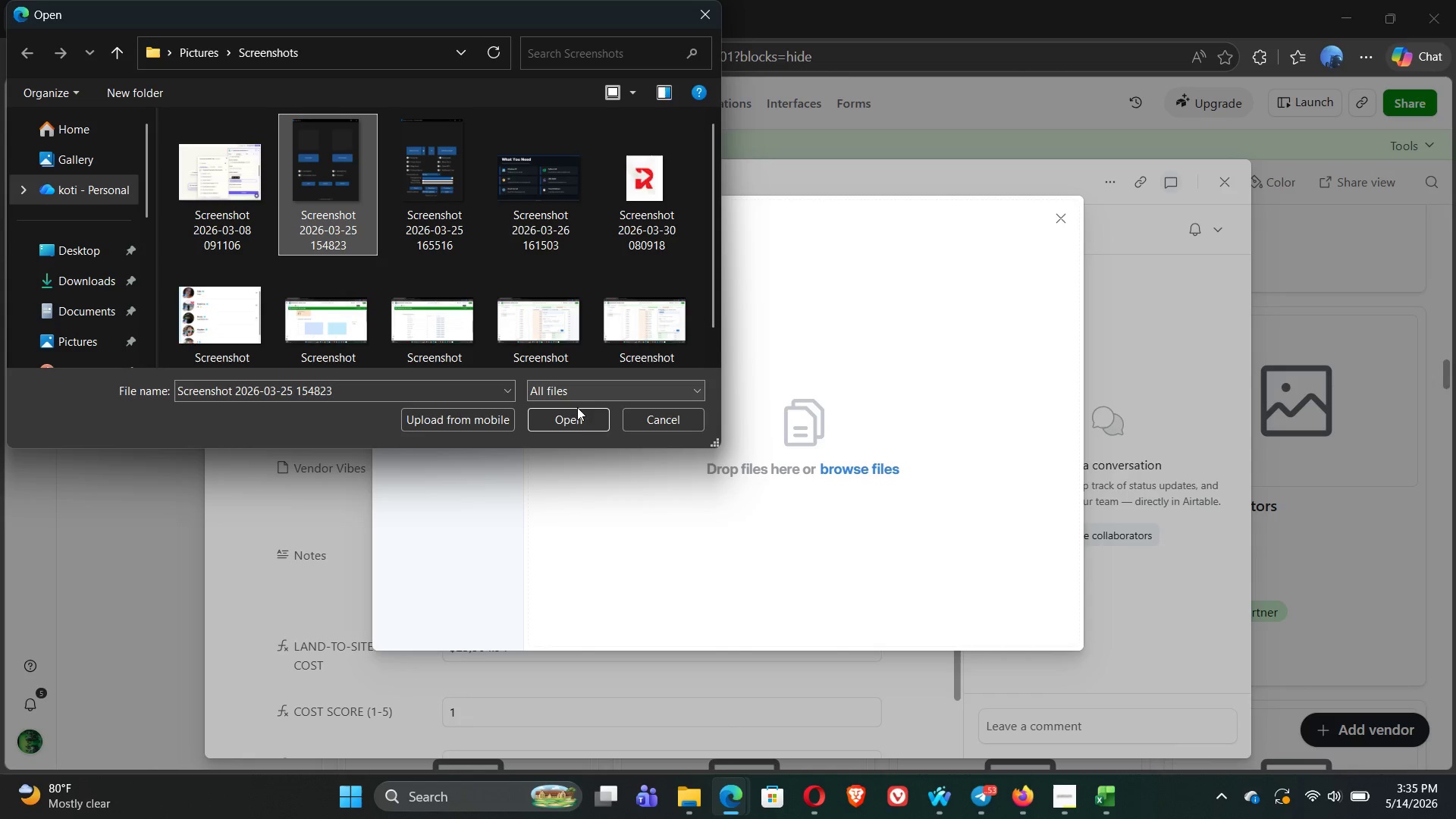 
left_click([580, 425])
 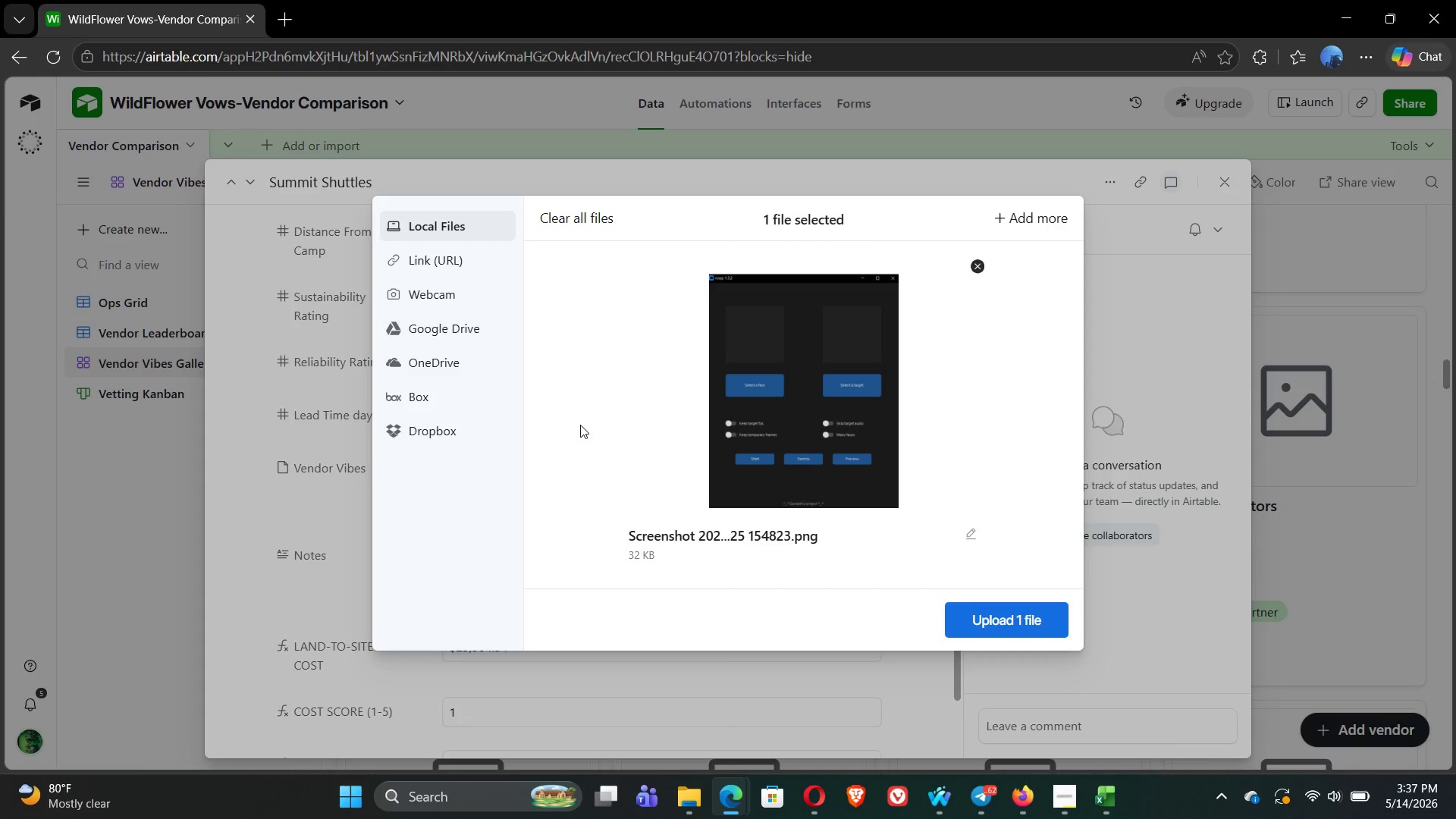 
wait(103.16)
 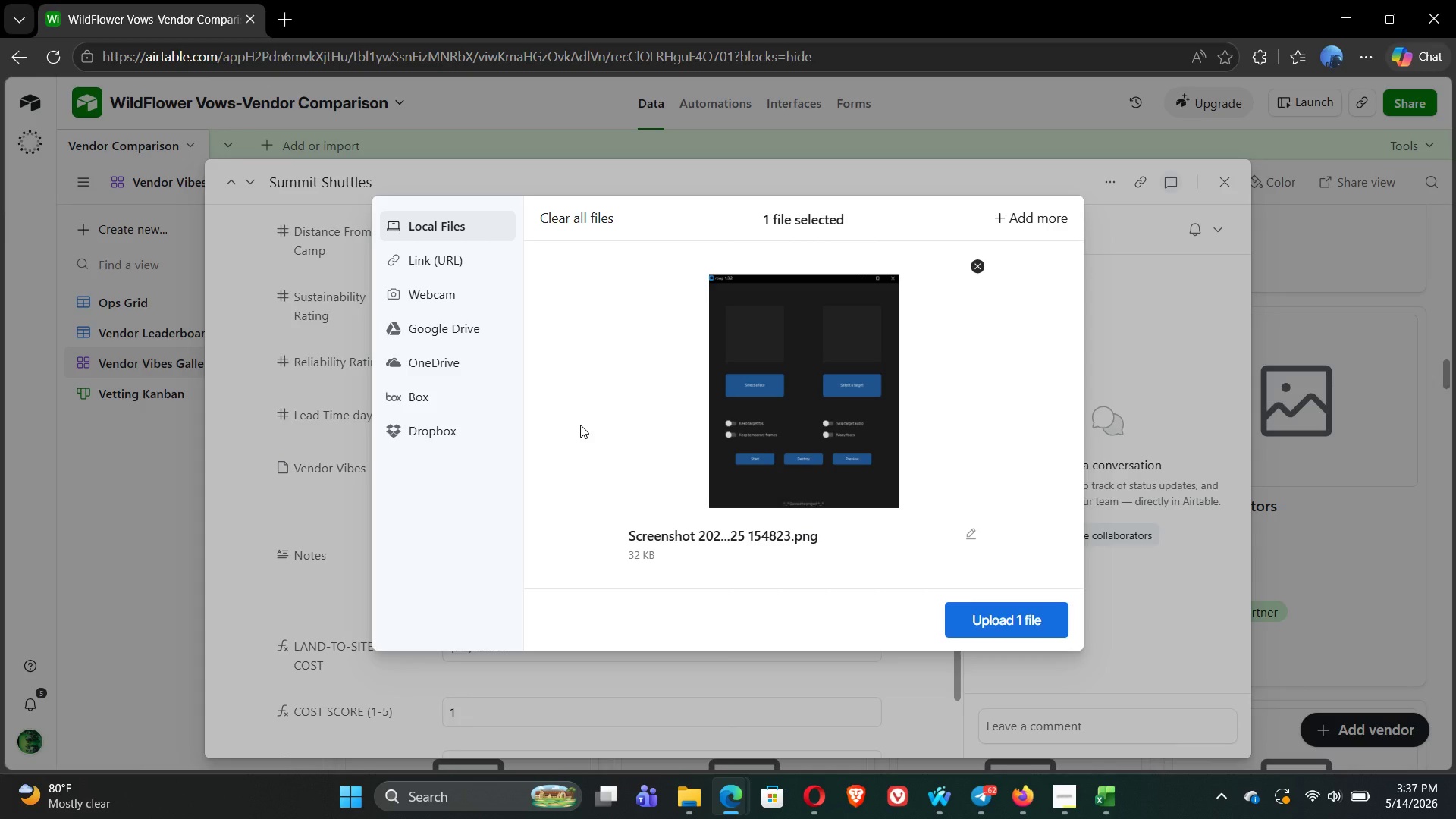 
left_click([1038, 623])
 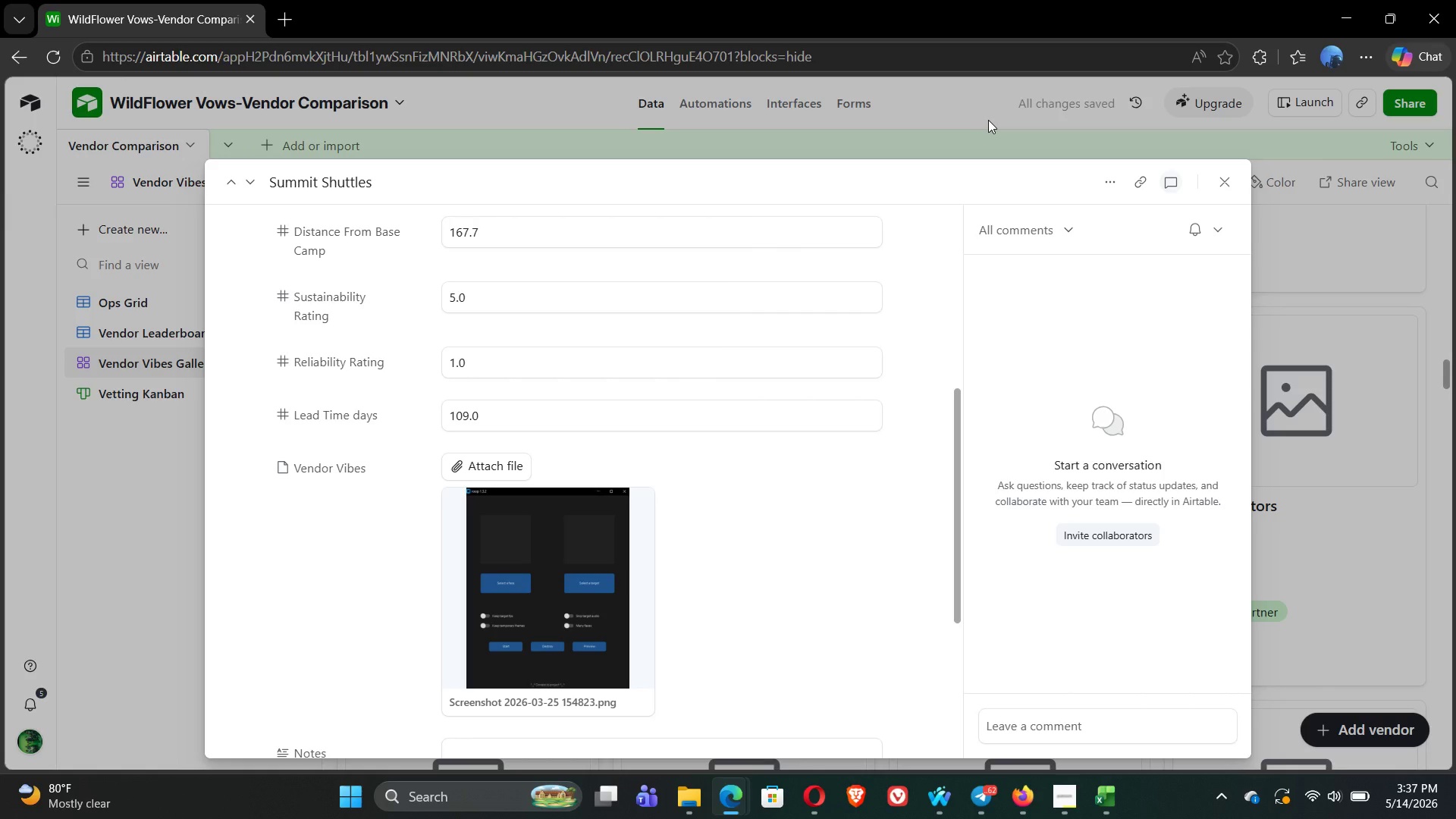 
wait(7.97)
 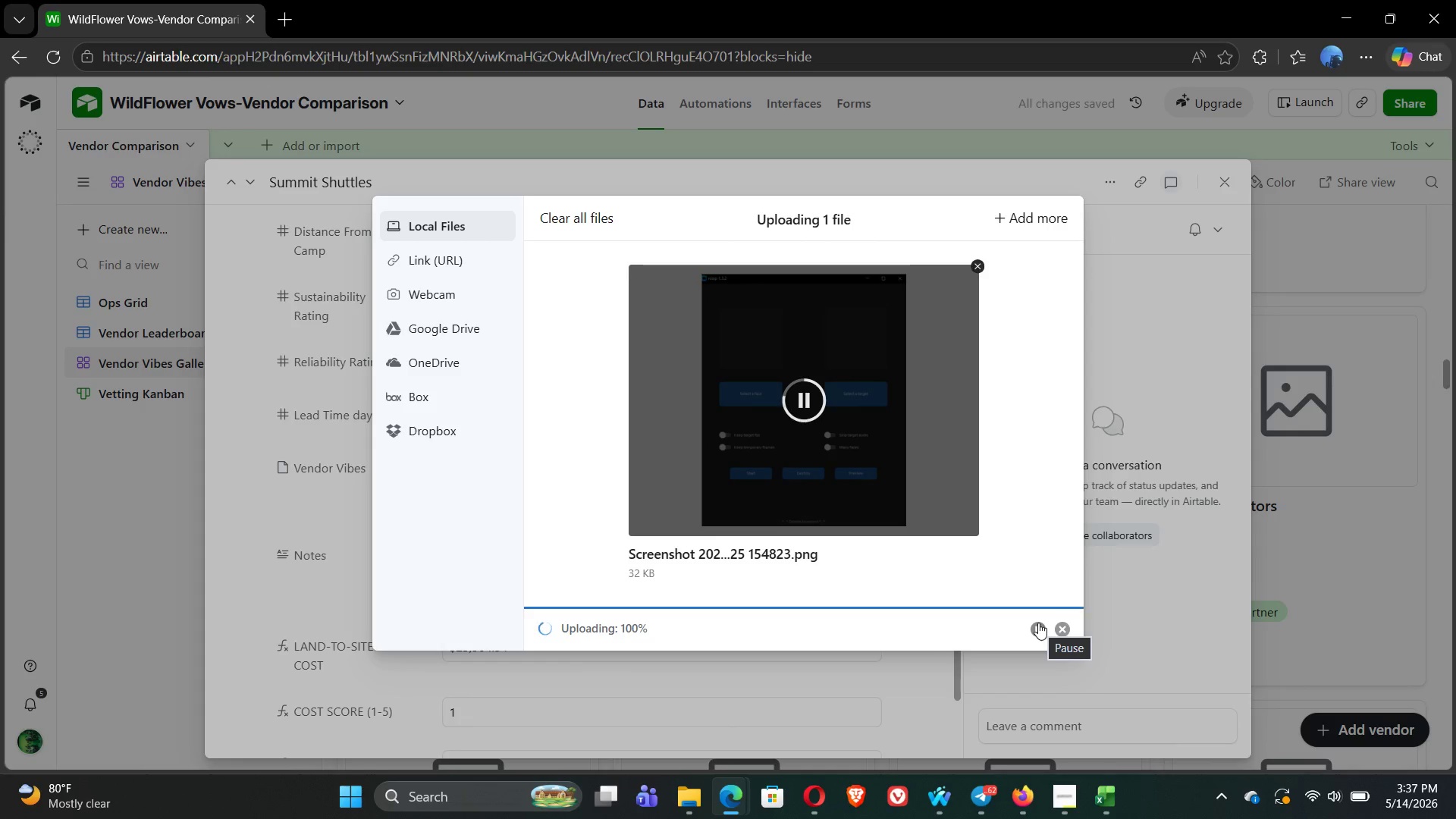 
left_click([988, 120])
 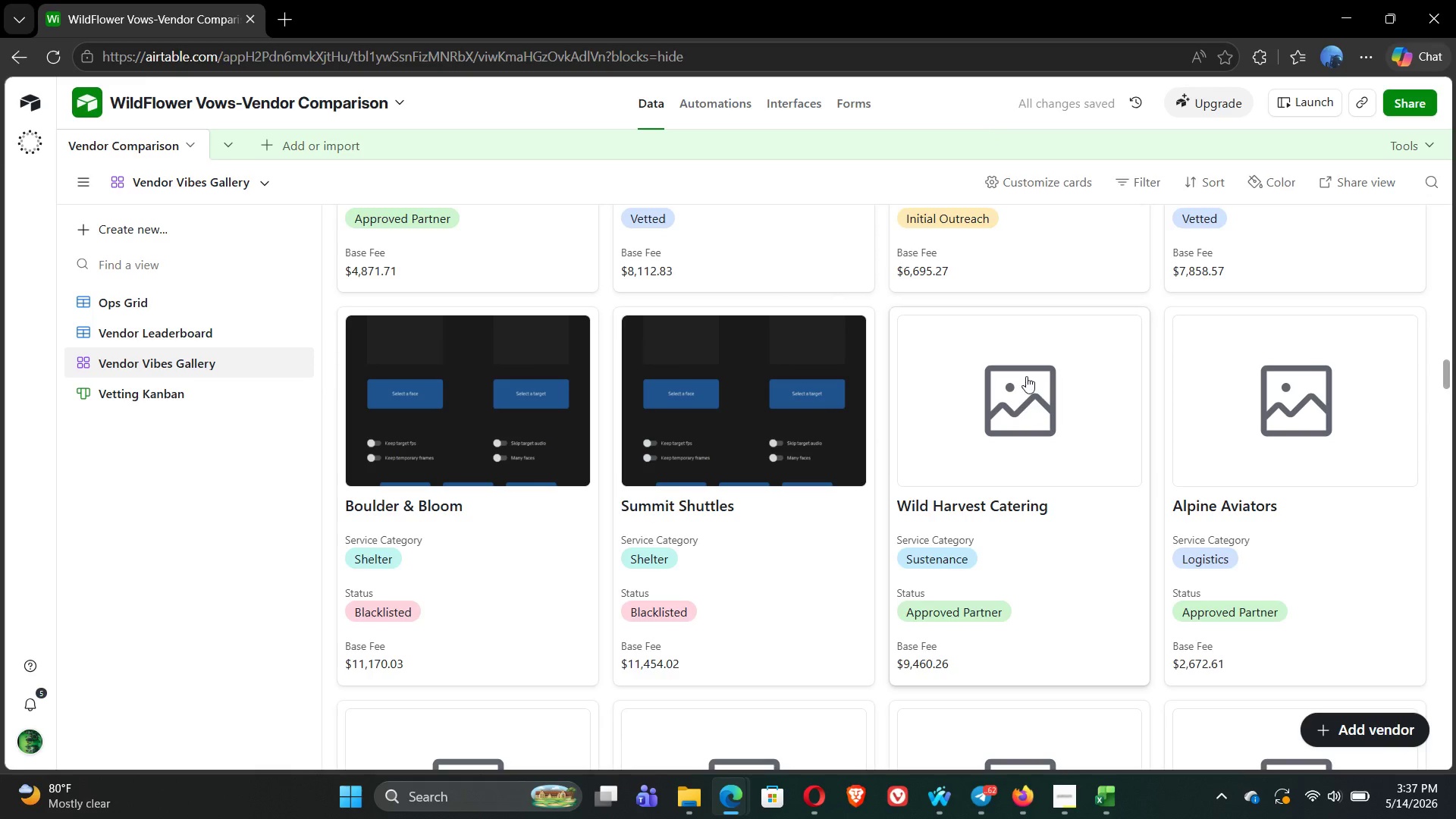 
left_click([1009, 409])
 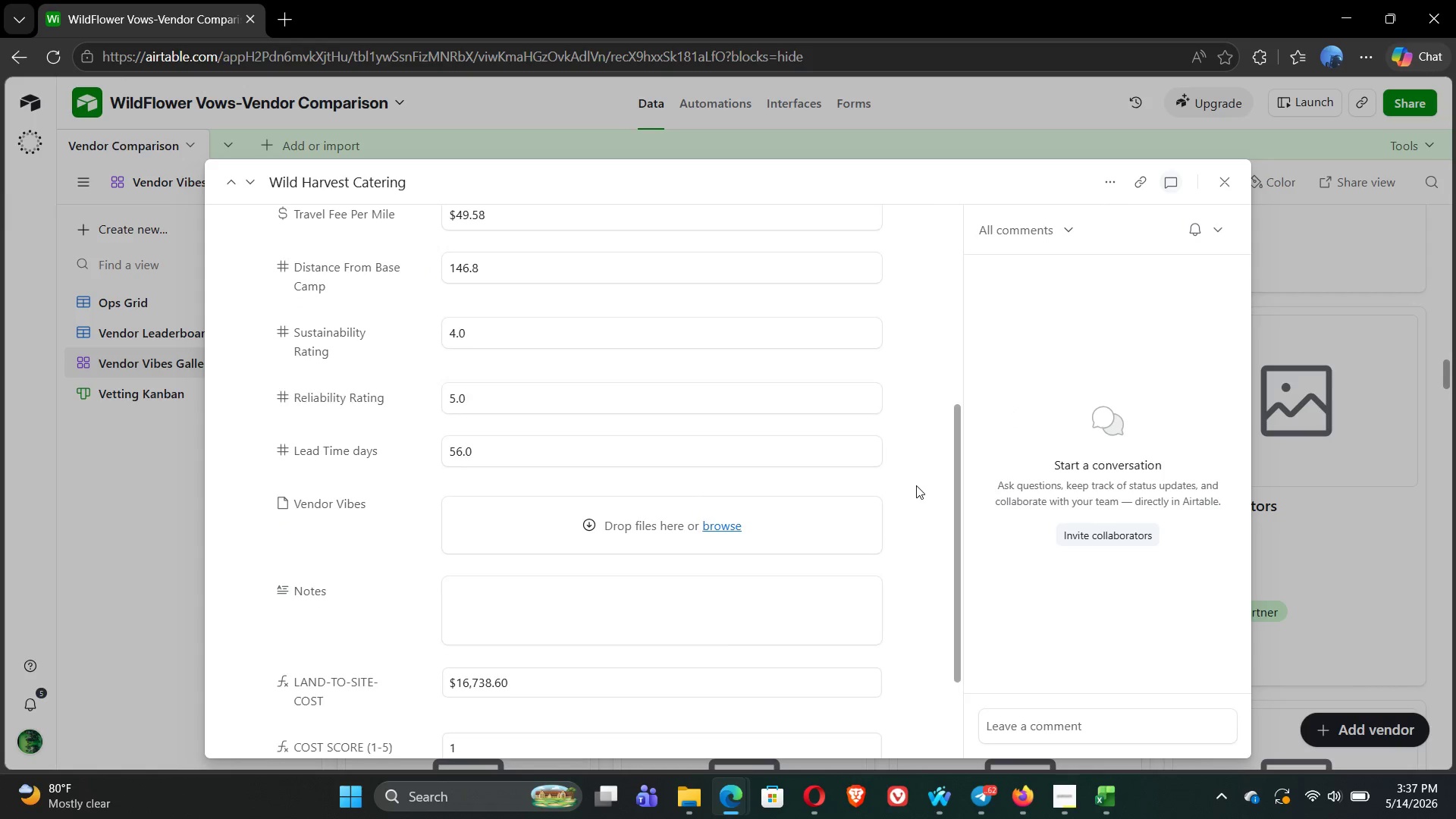 
left_click([725, 523])
 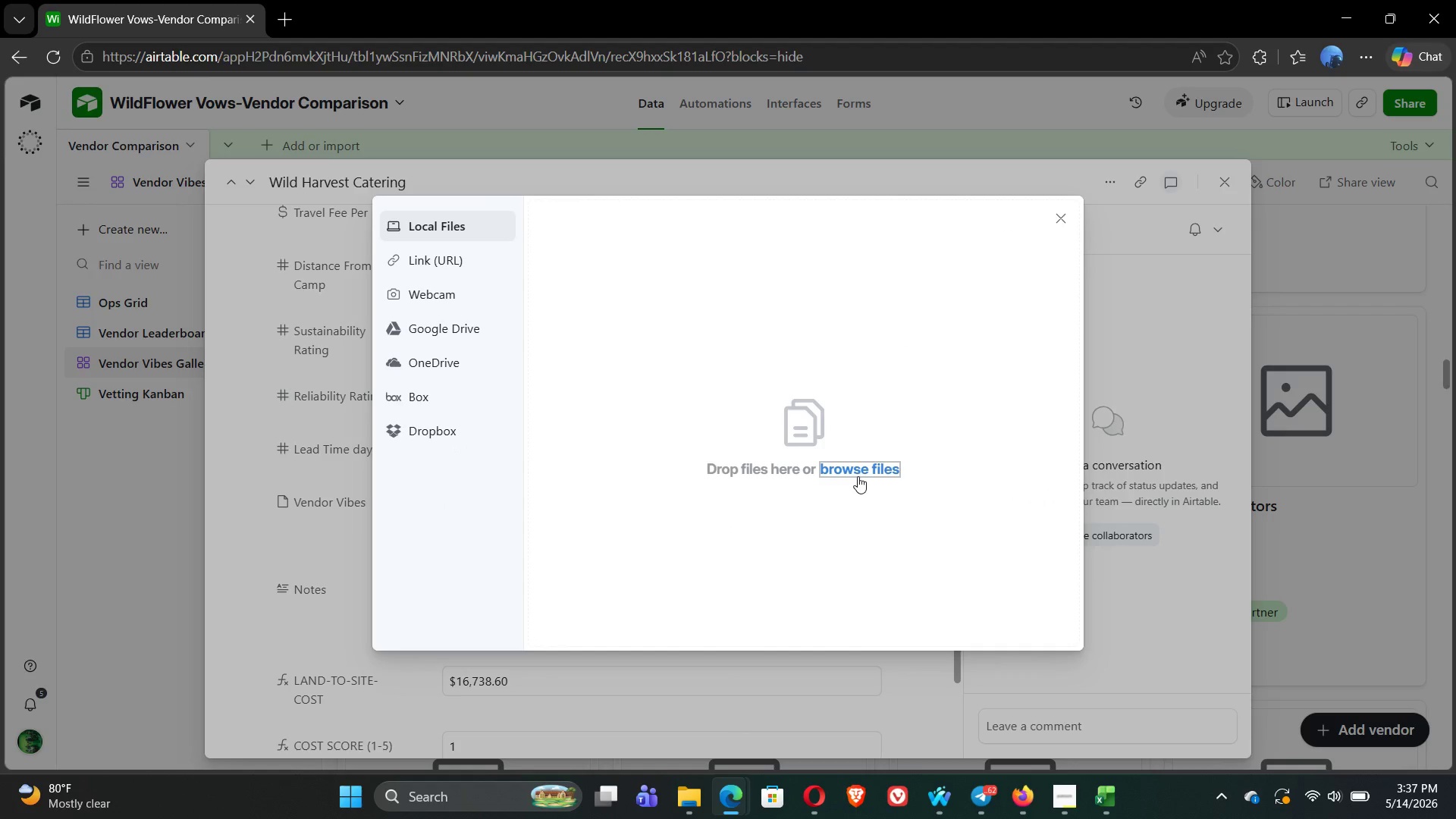 
left_click([861, 472])
 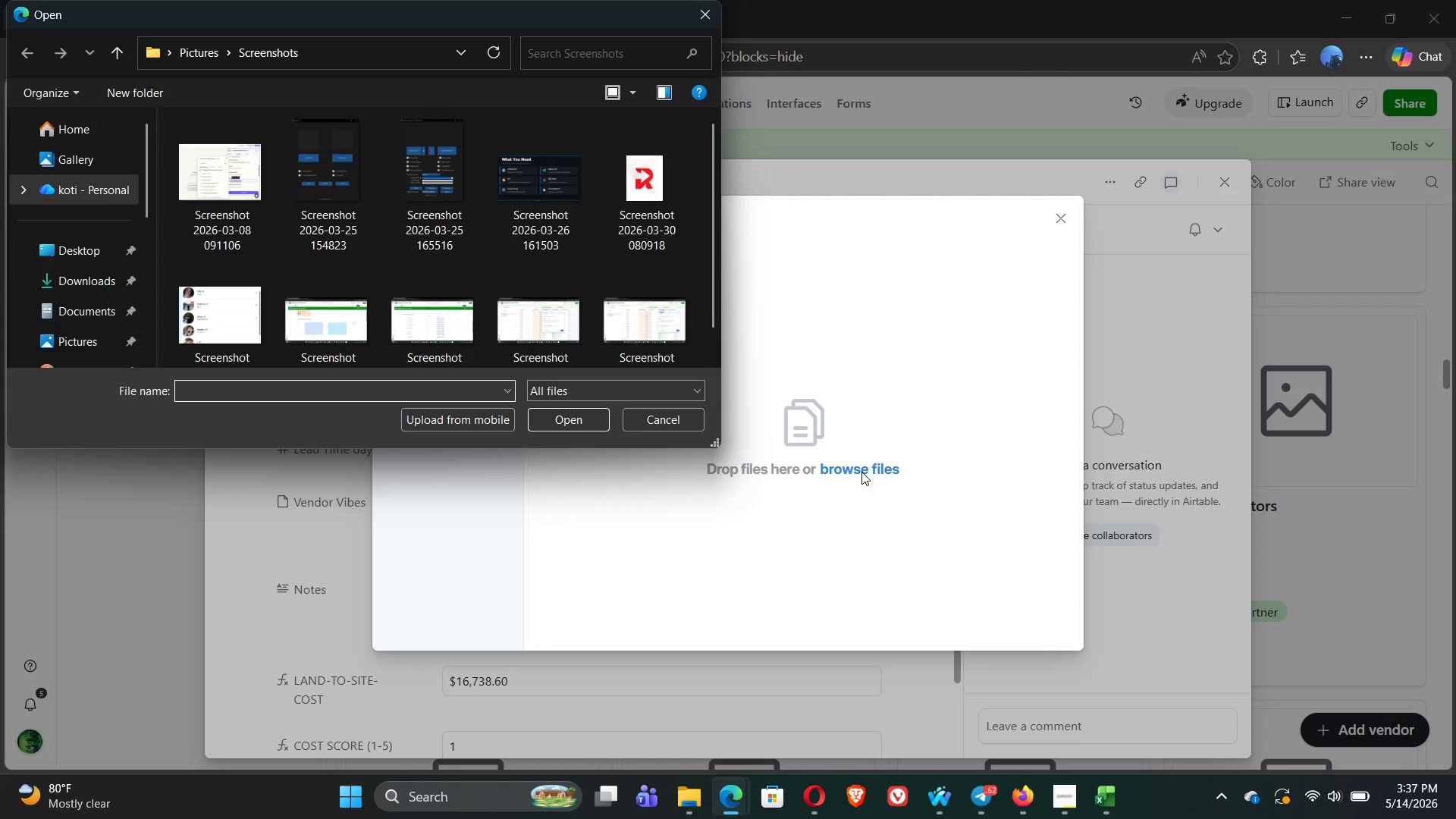 
left_click([358, 188])
 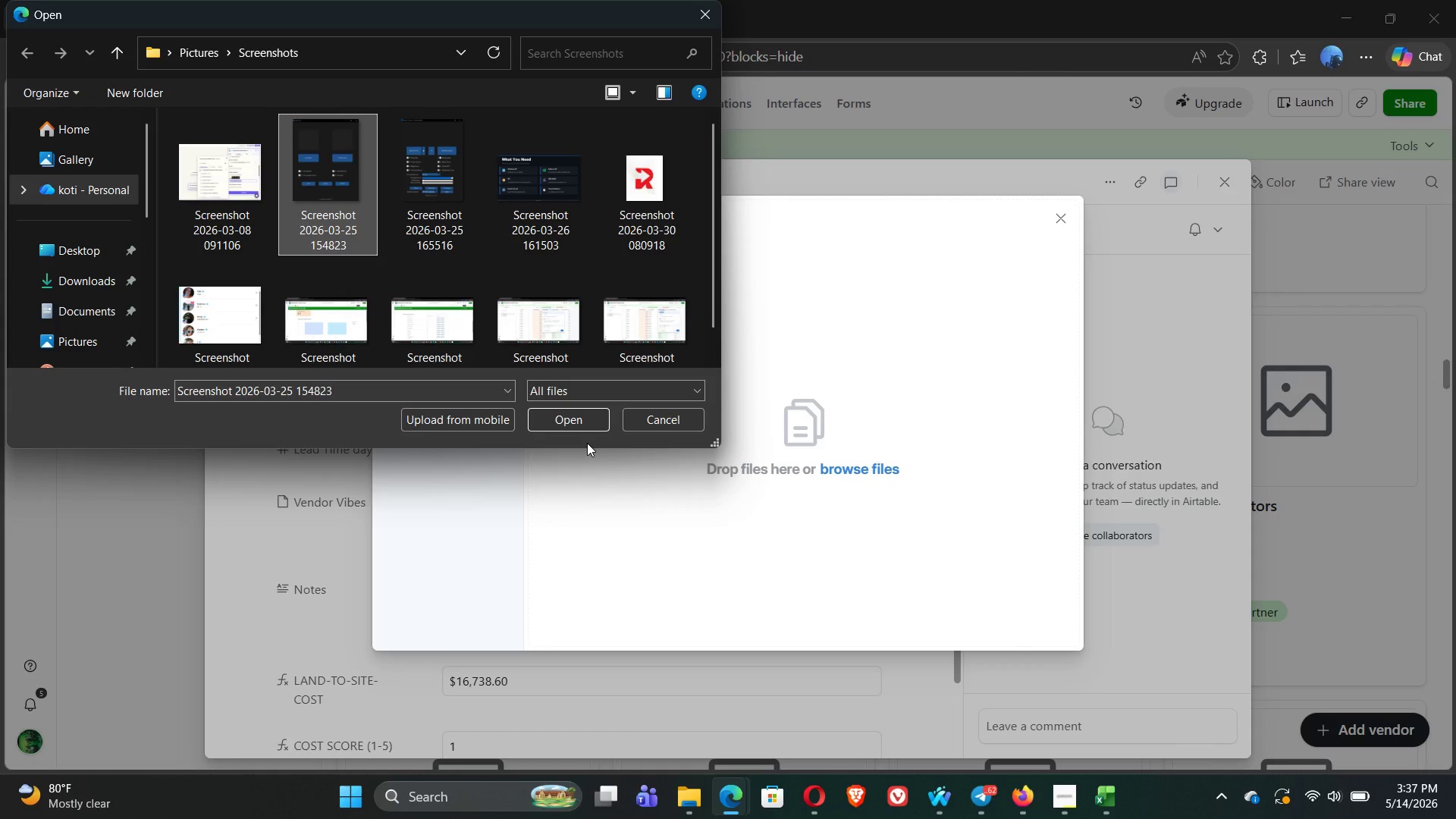 
wait(14.49)
 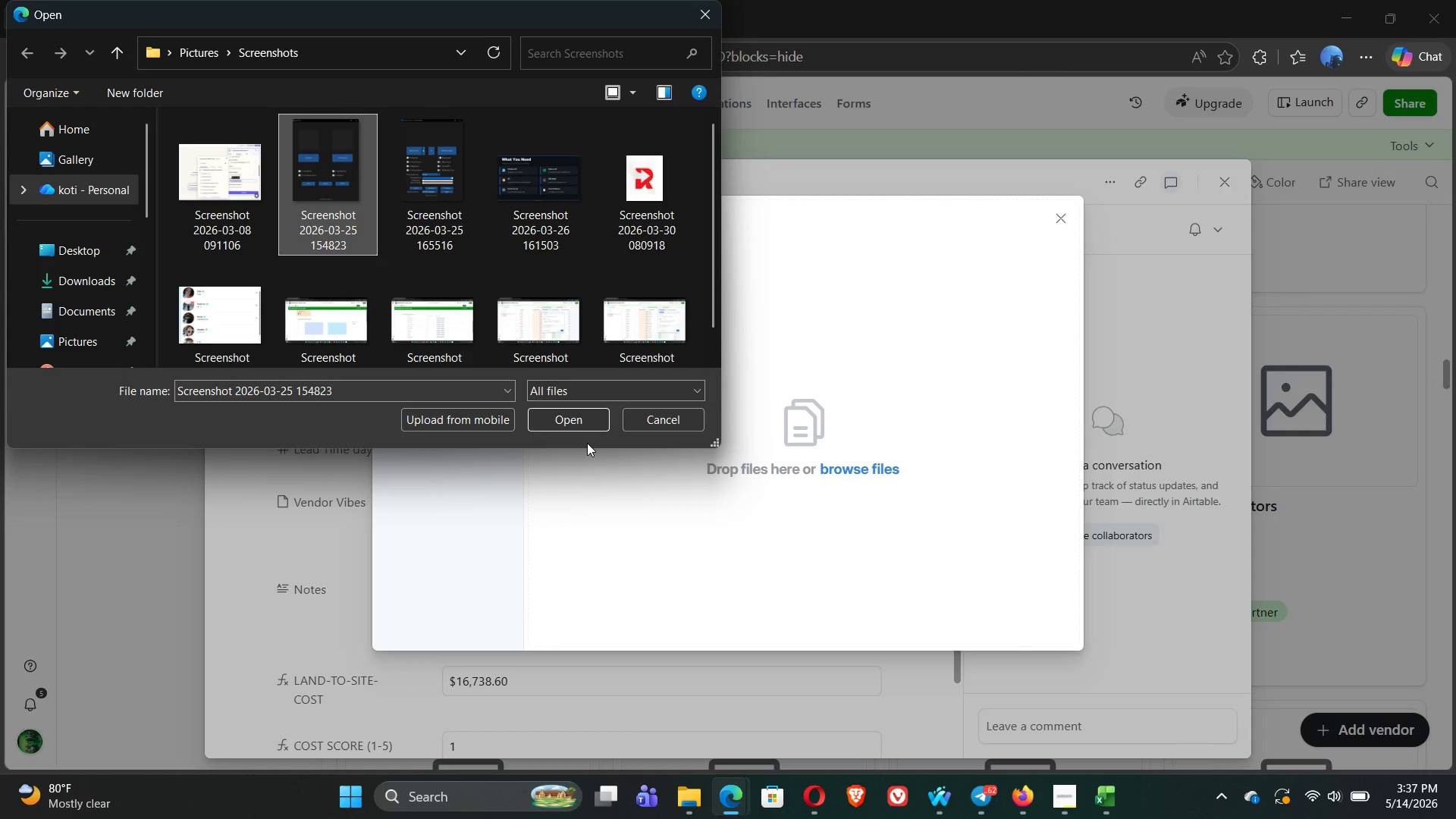 
left_click([578, 420])
 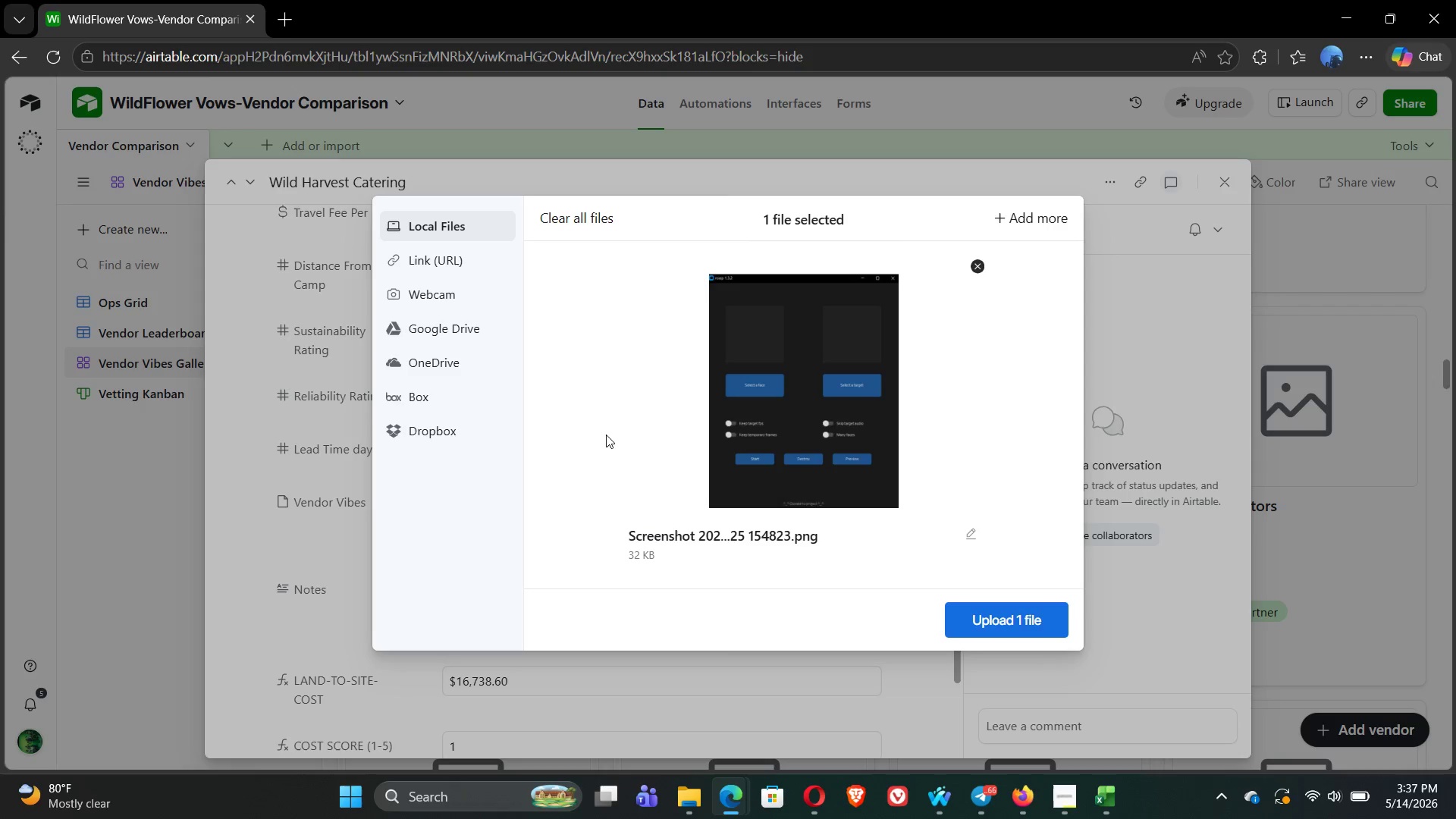 
wait(6.42)
 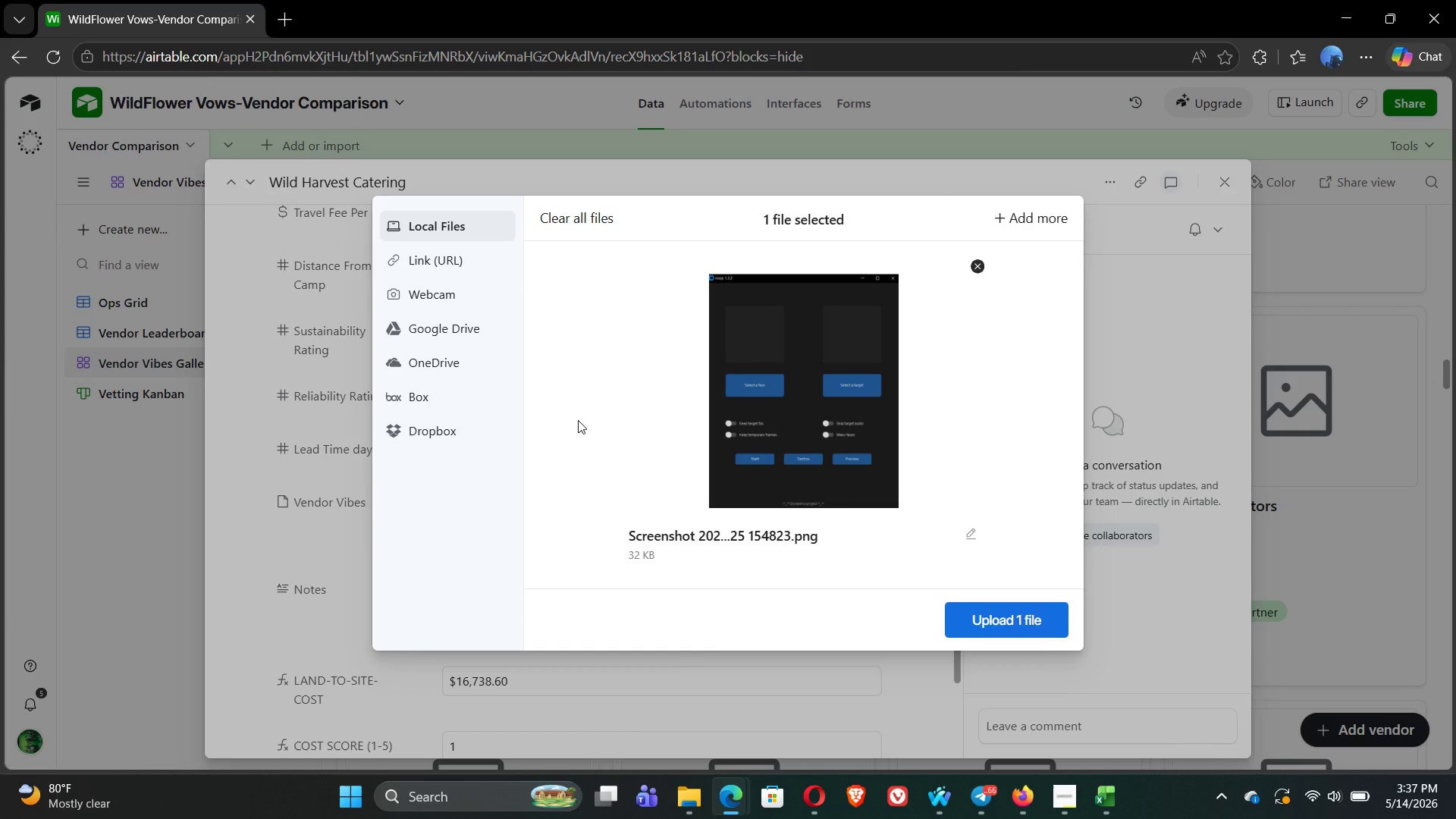 
left_click([993, 620])
 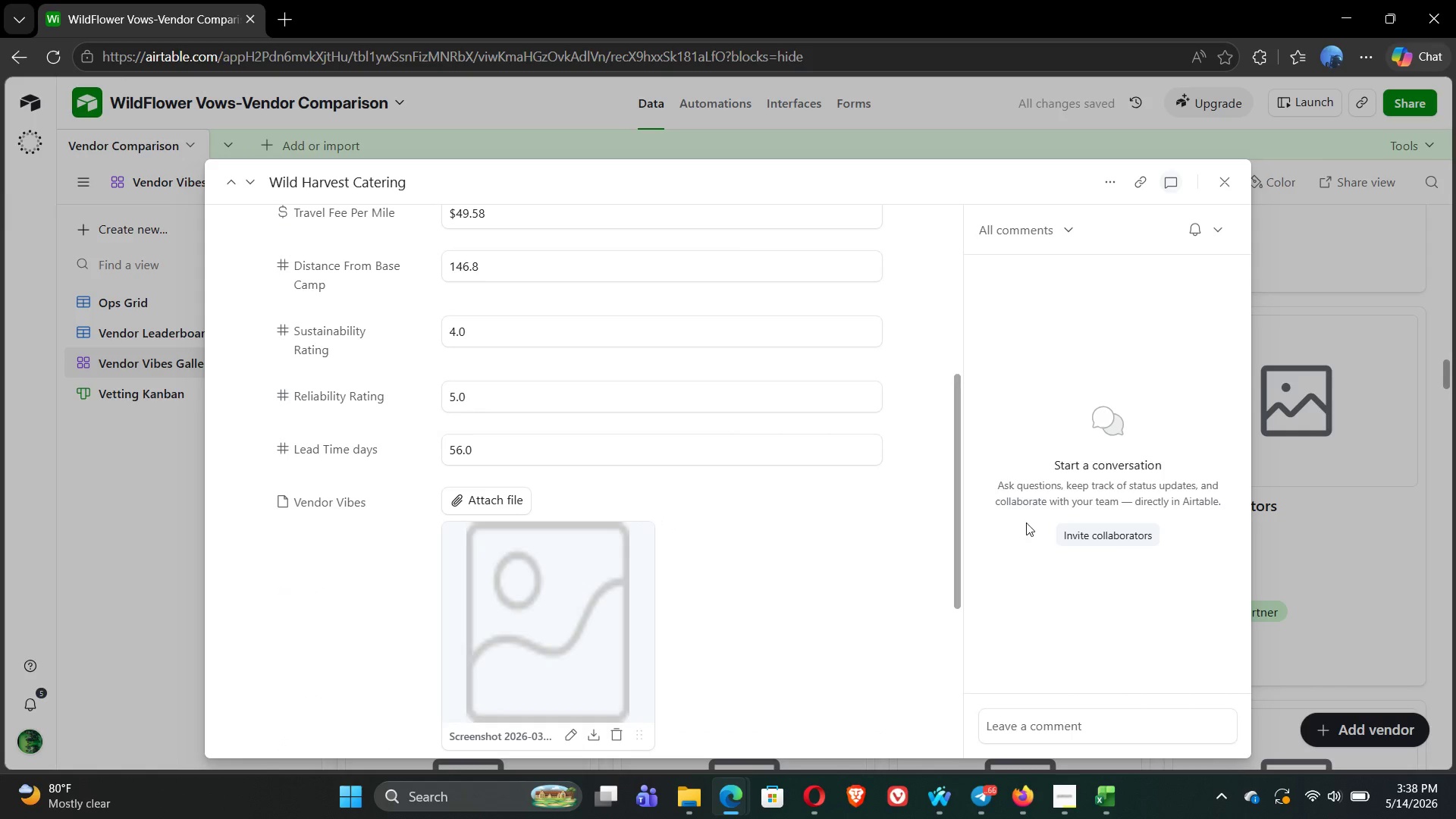 
wait(6.03)
 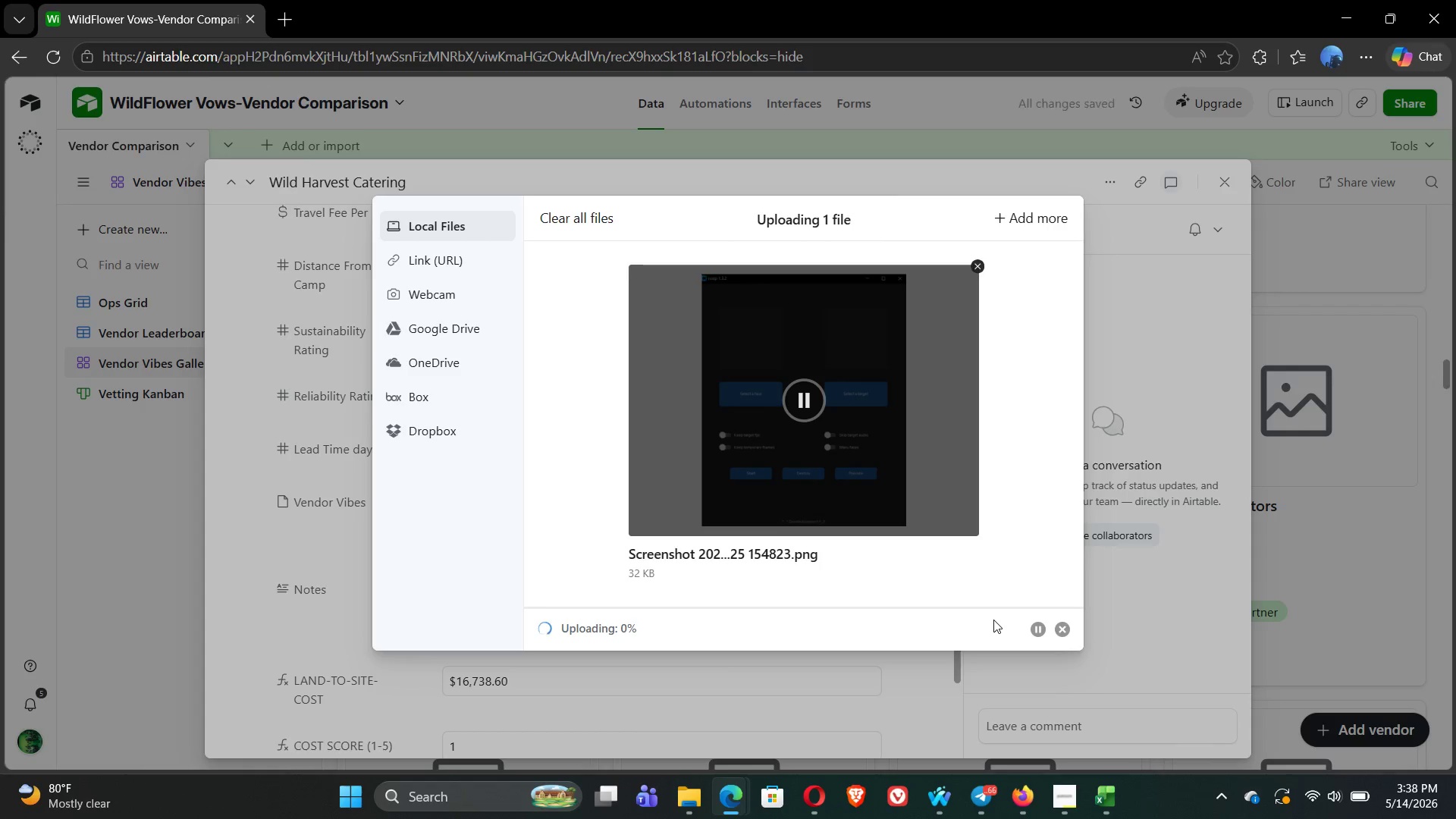 
left_click([961, 118])
 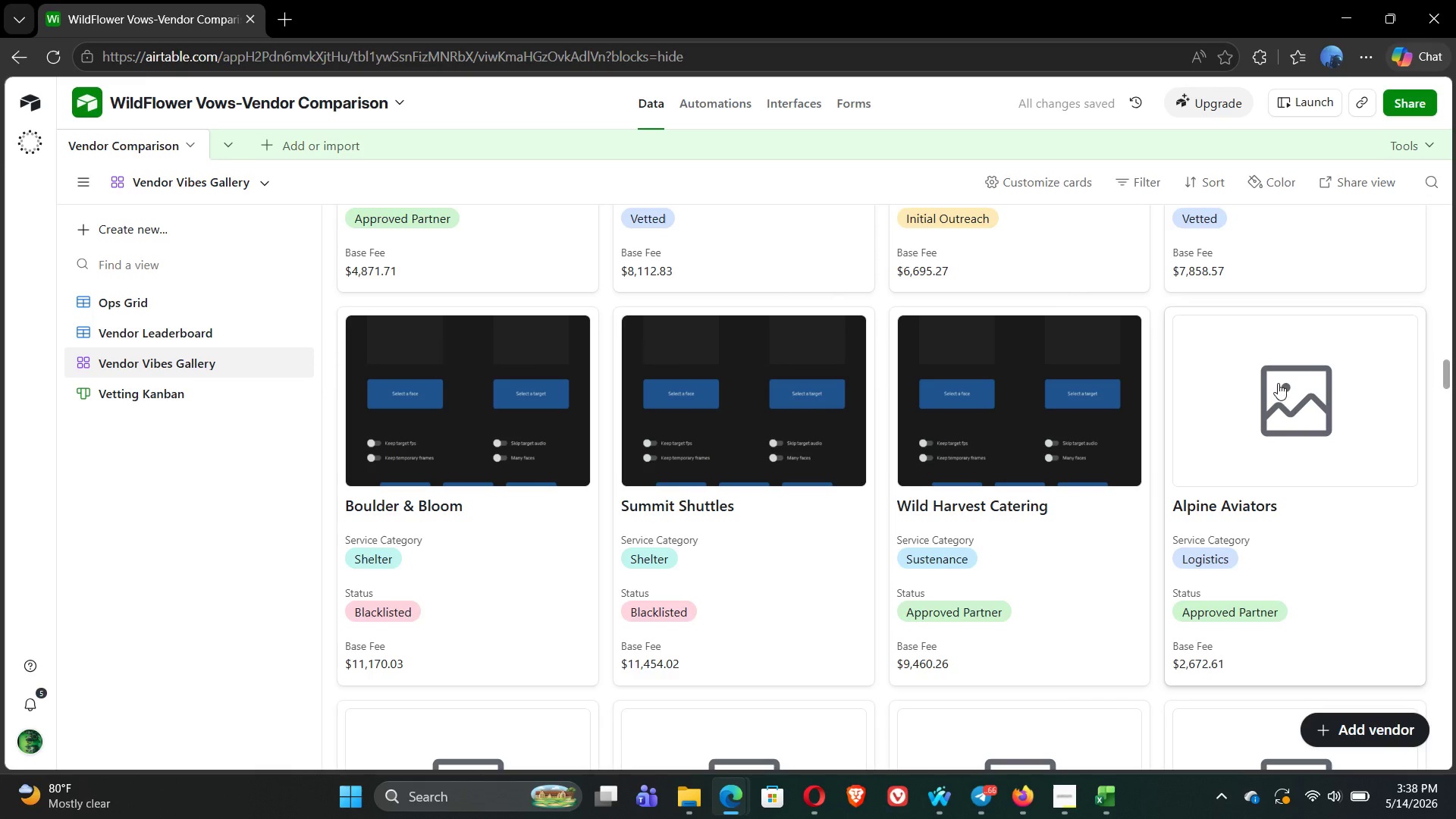 
left_click([1288, 390])
 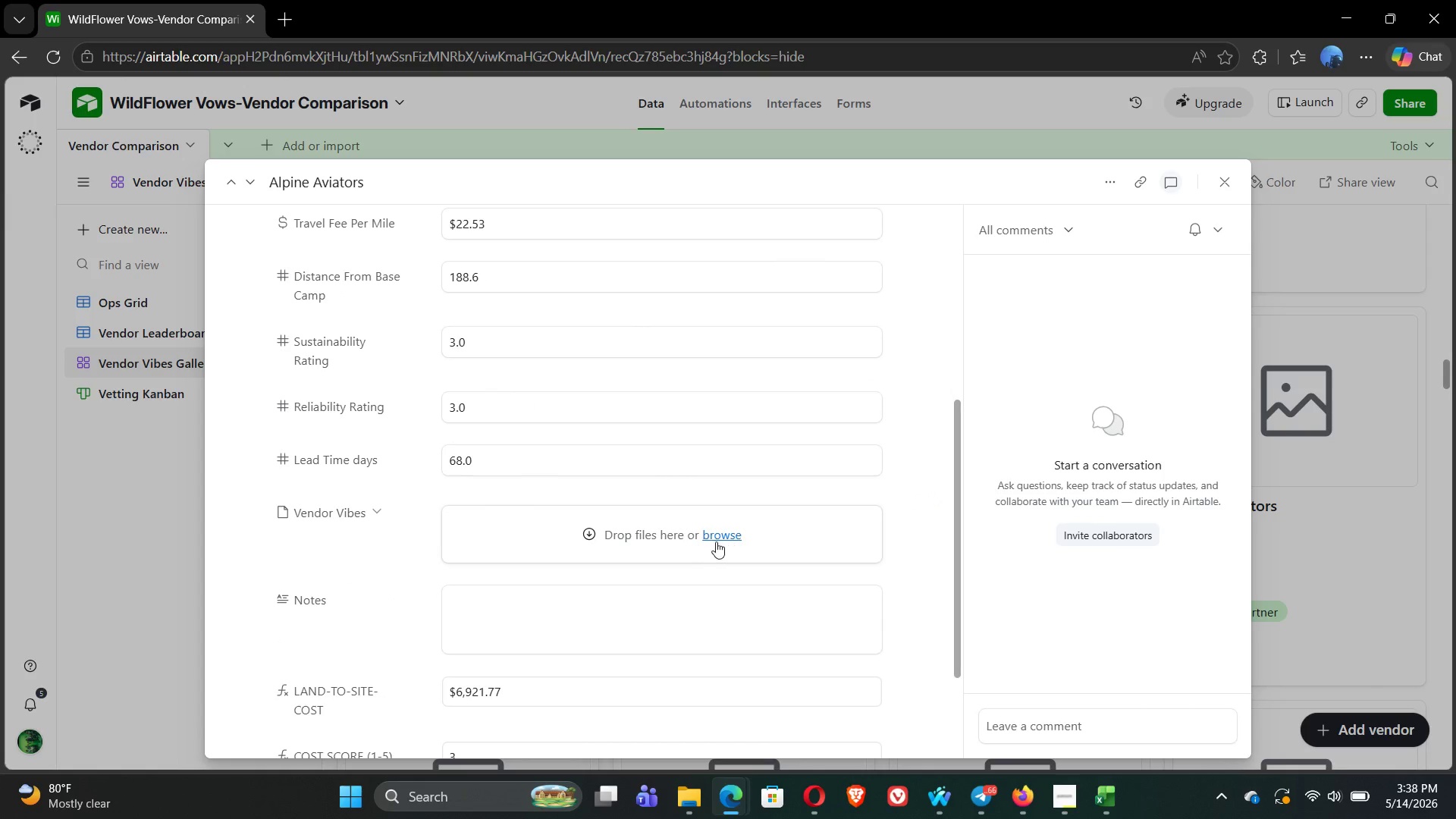 
wait(5.42)
 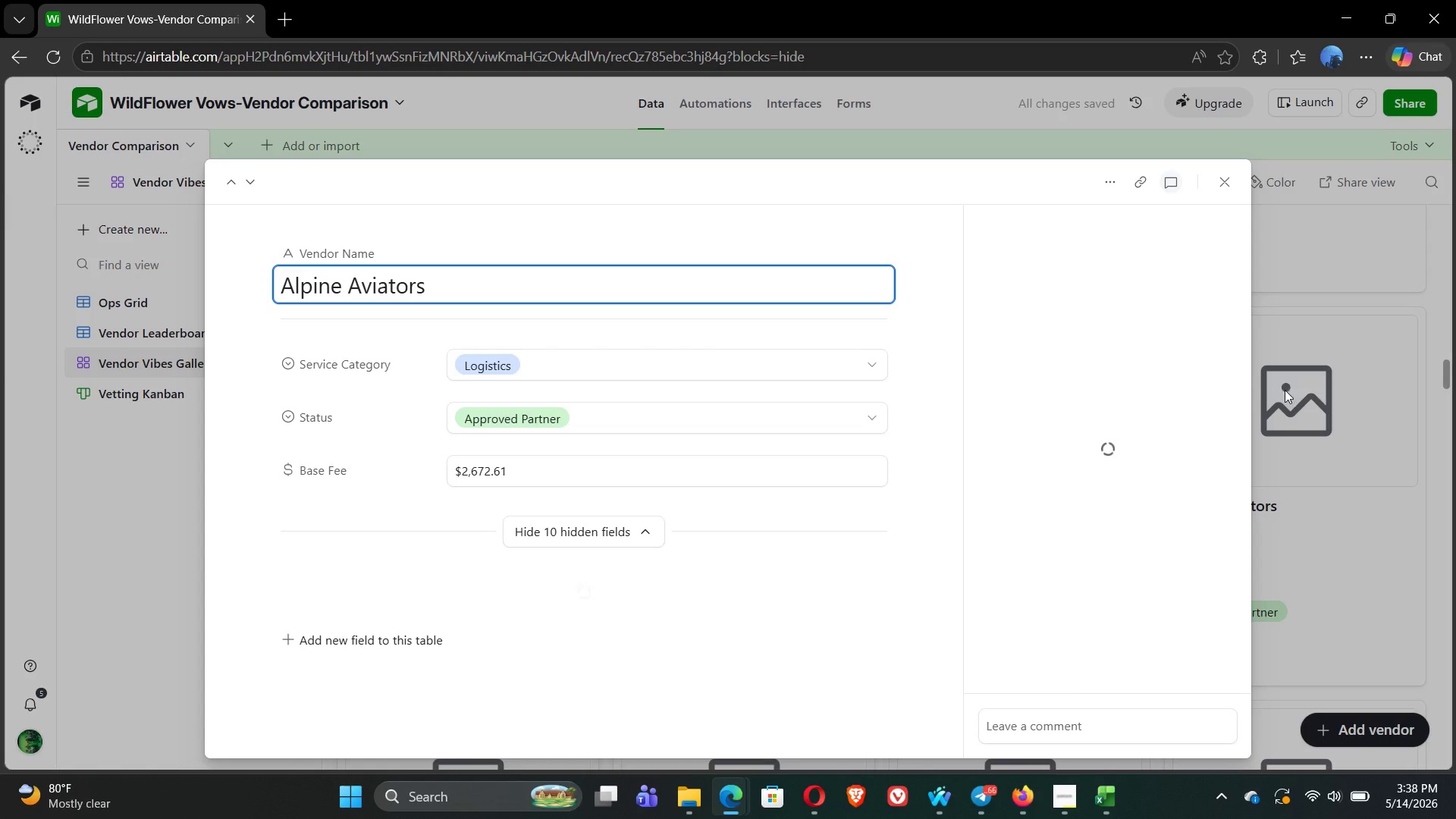 
left_click([727, 534])
 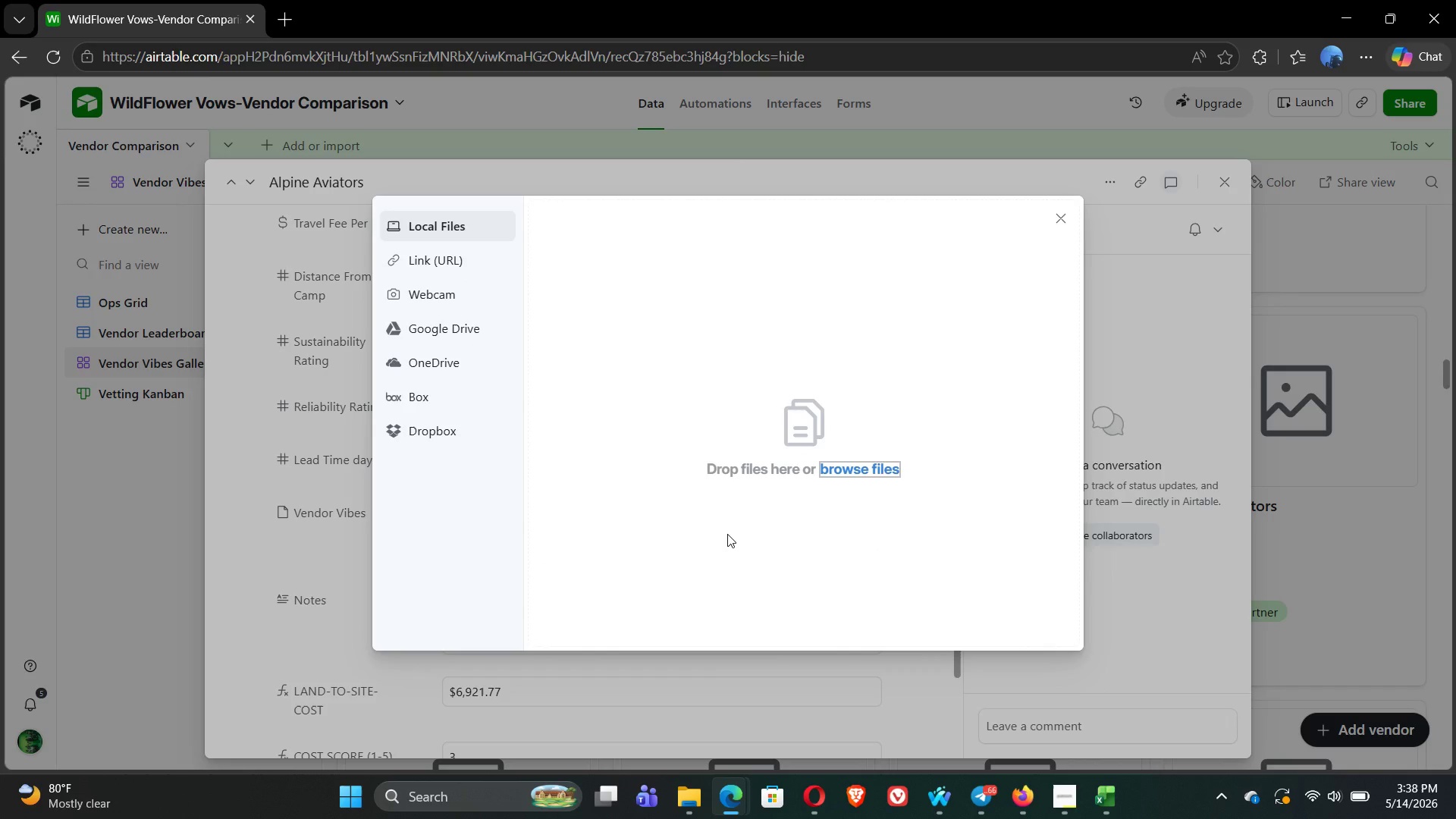 
left_click([854, 472])
 